 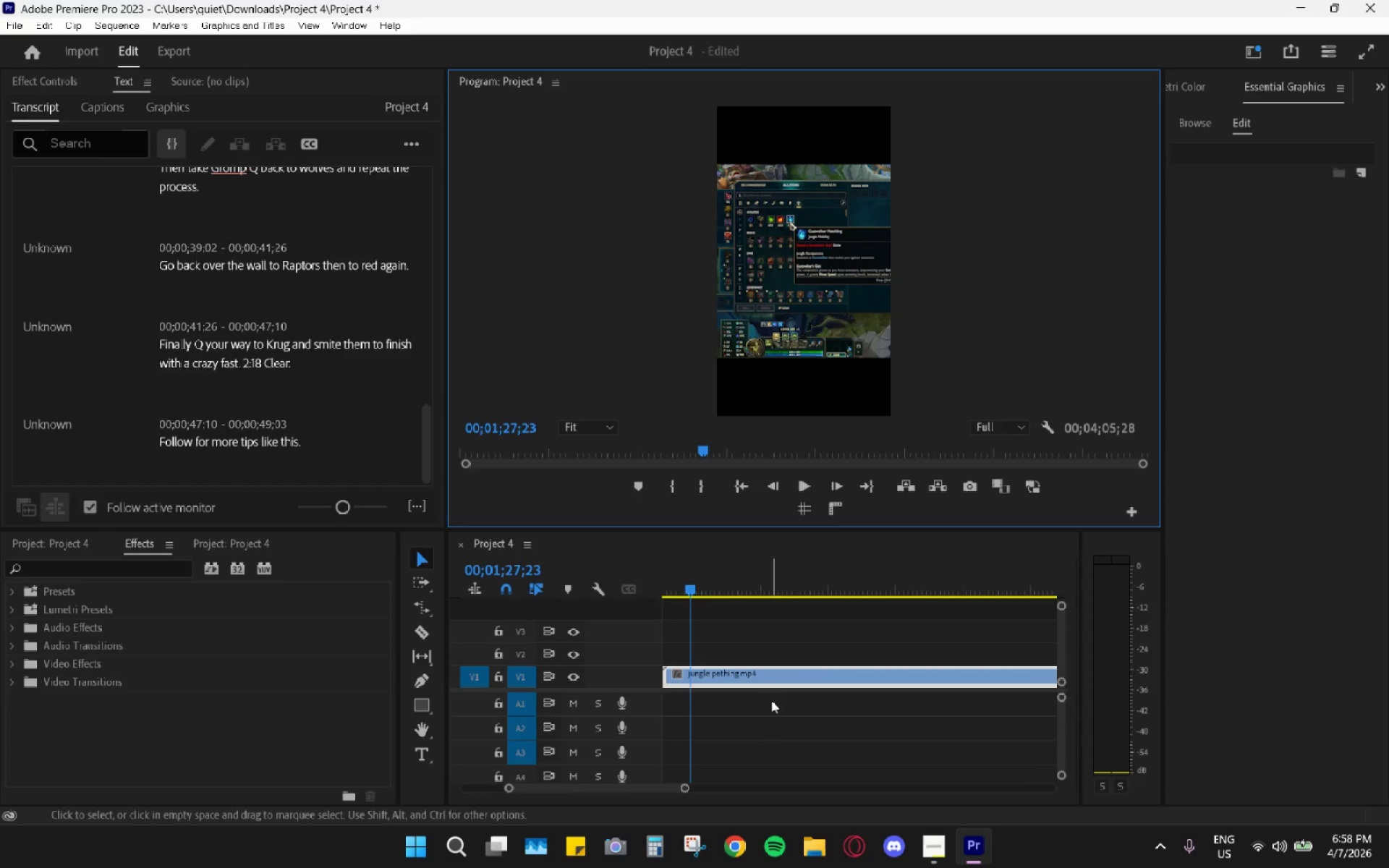 
hold_key(key=AltLeft, duration=0.67)
scroll: coordinate [736, 758], scroll_direction: up, amount: 32.0
 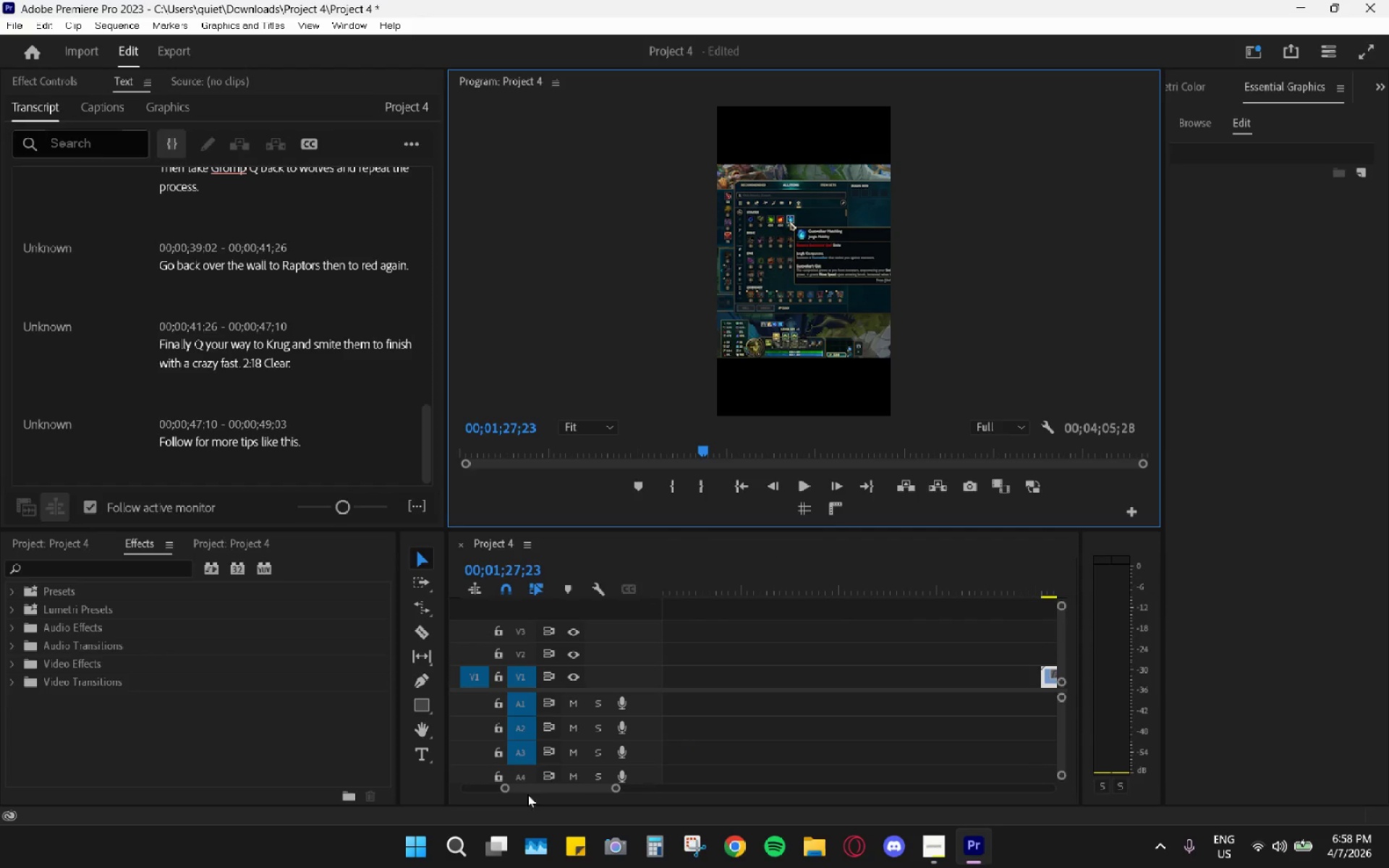 
left_click_drag(start_coordinate=[538, 788], to_coordinate=[433, 783])
 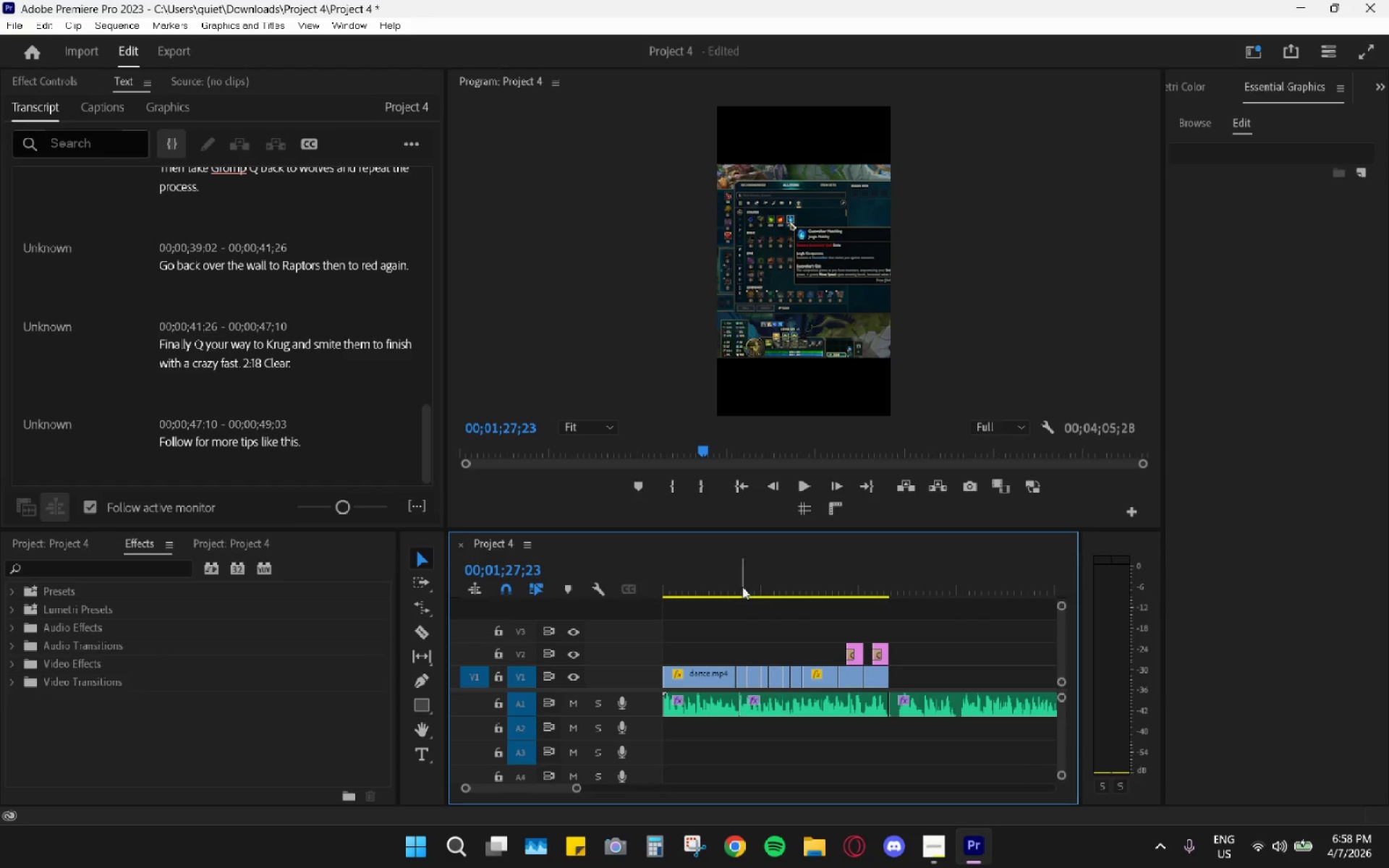 
left_click_drag(start_coordinate=[731, 586], to_coordinate=[674, 595])
 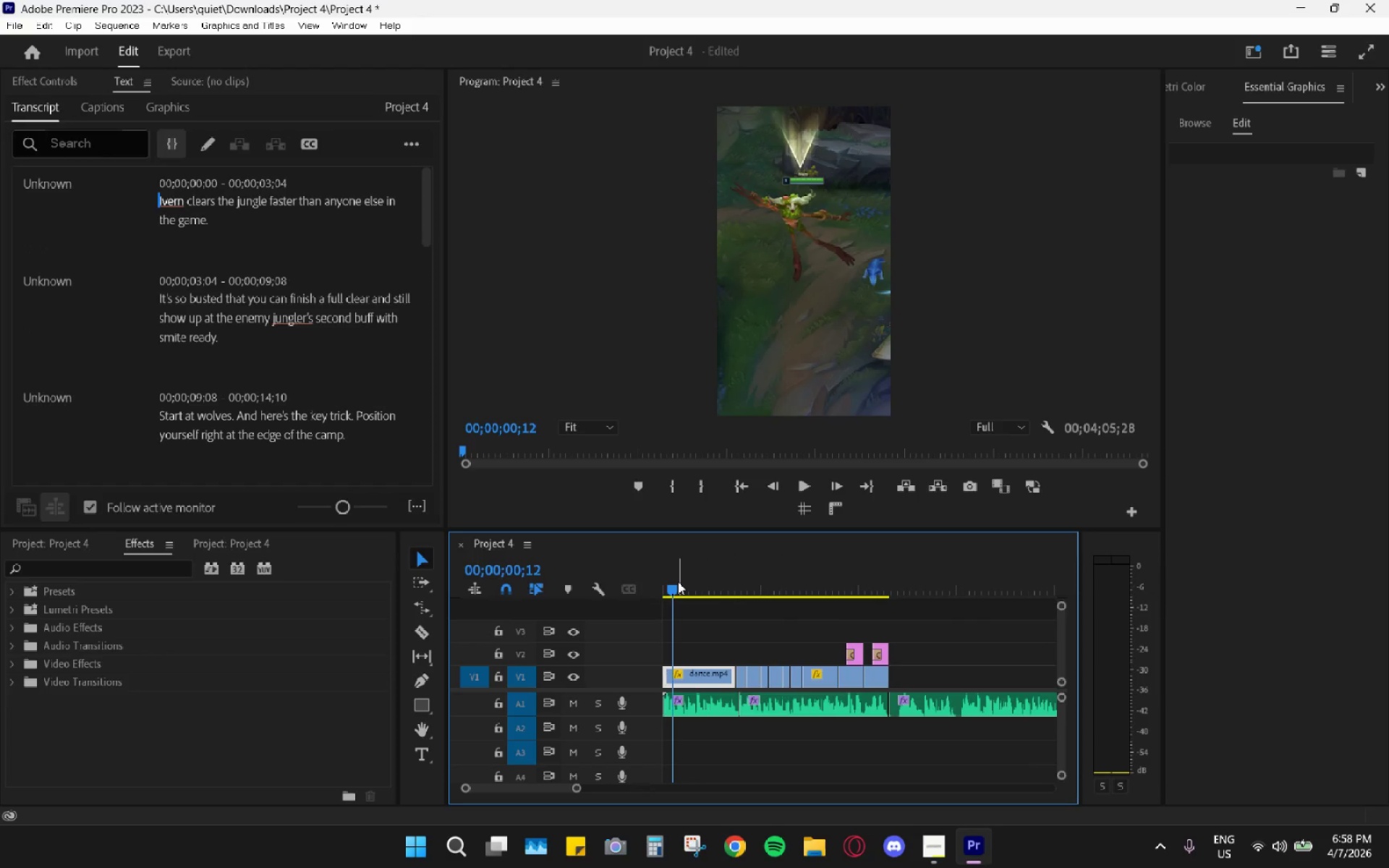 
key(Space)
 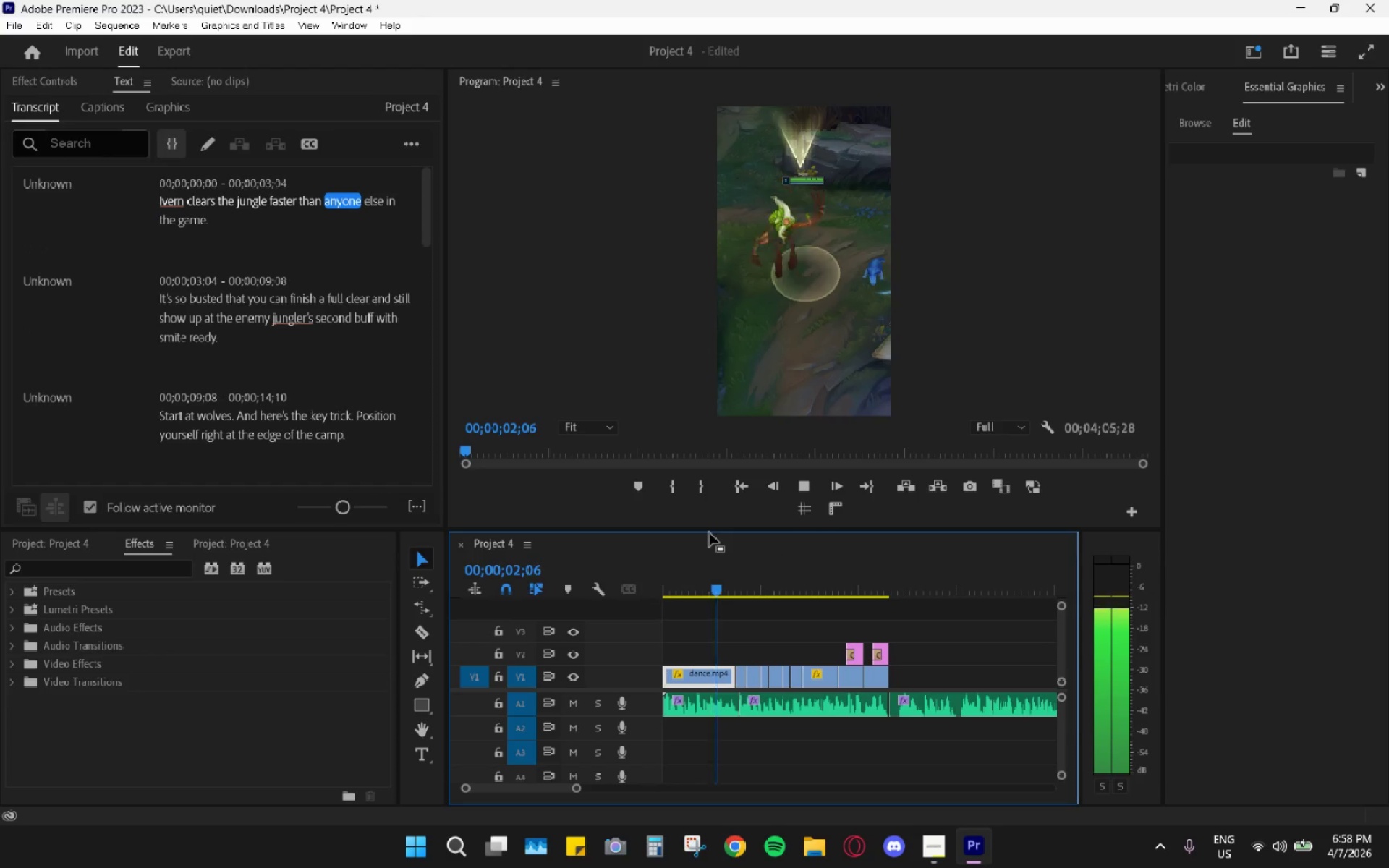 
key(Backquote)
 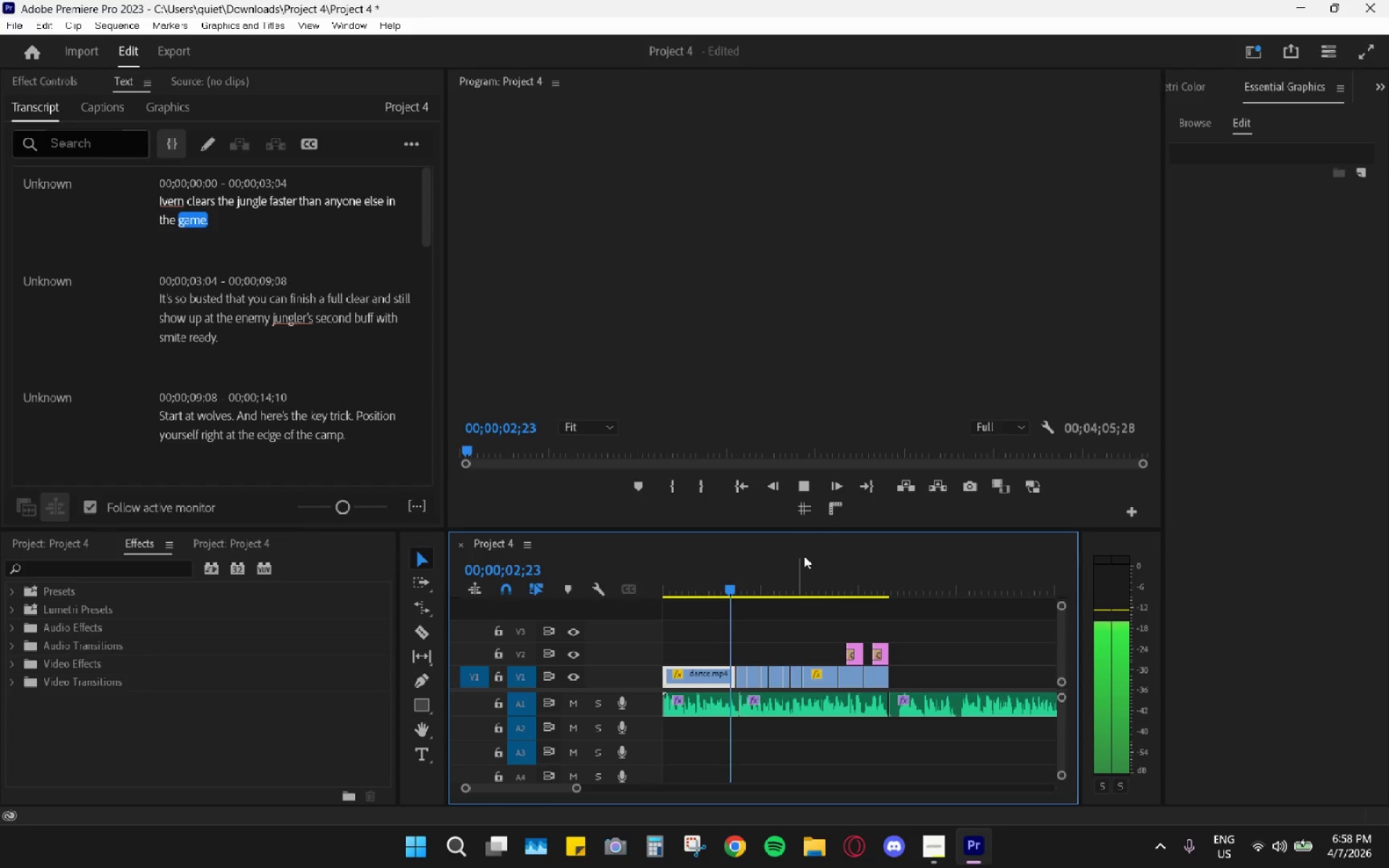 
key(Space)
 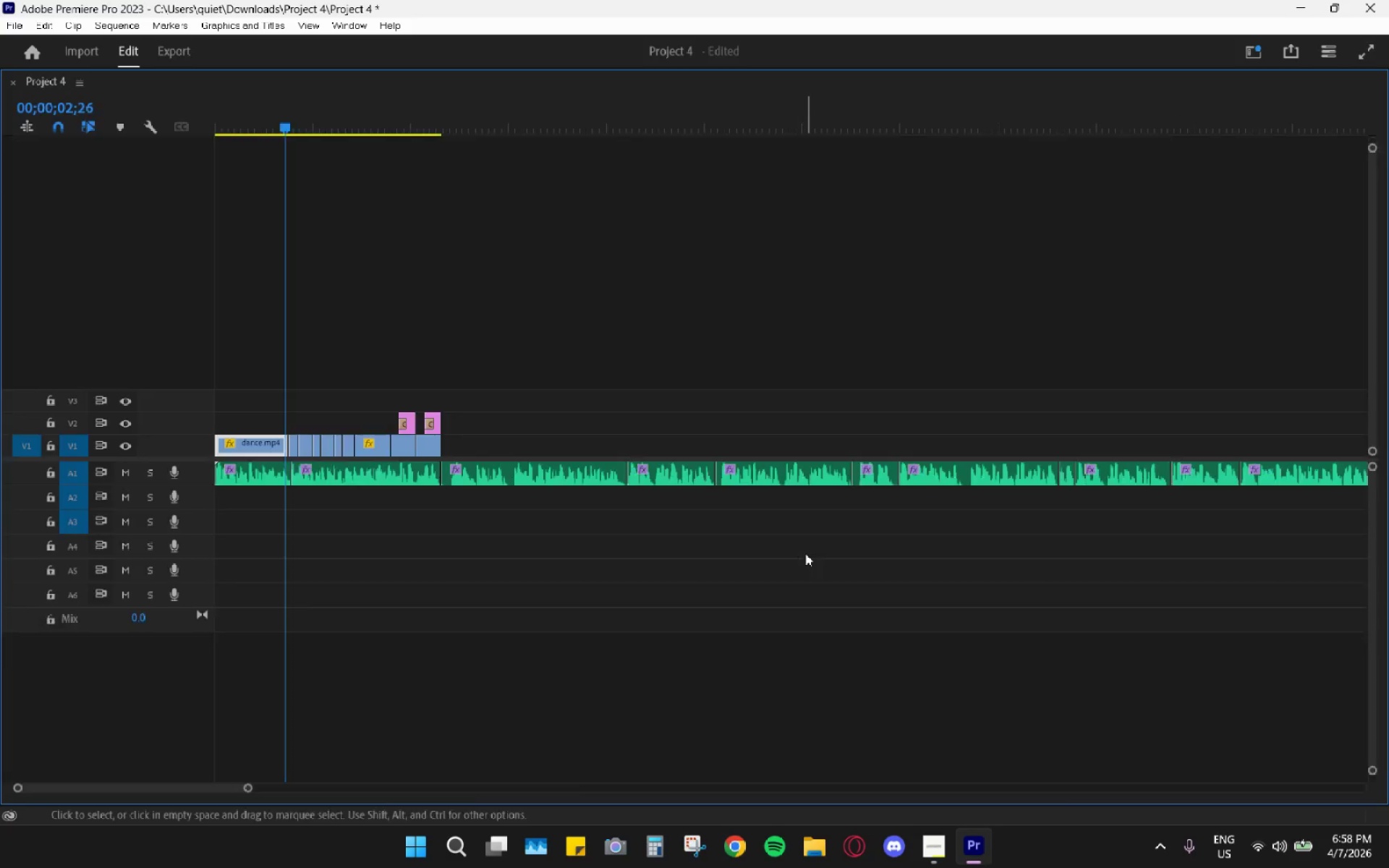 
key(Space)
 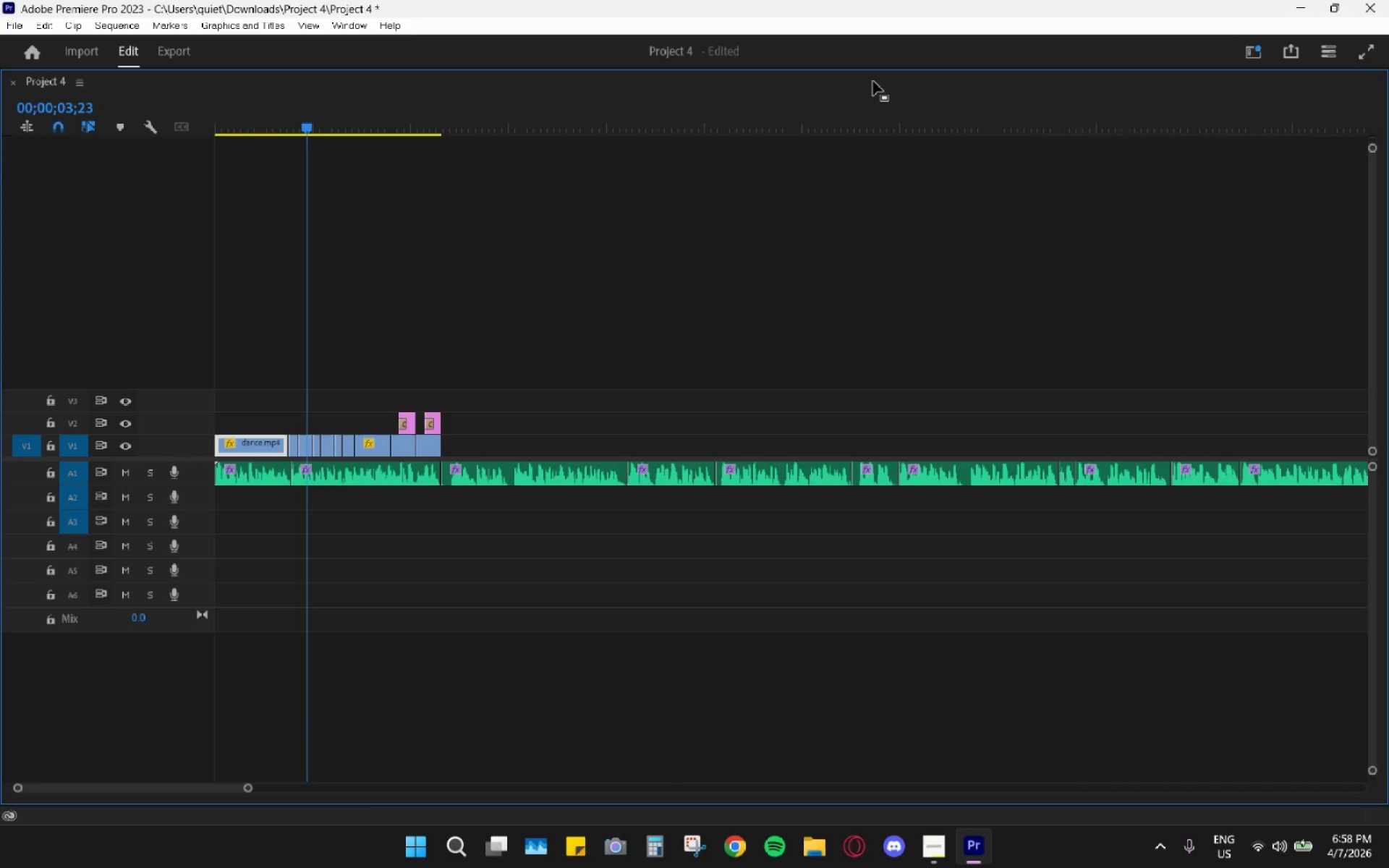 
double_click([882, 76])
 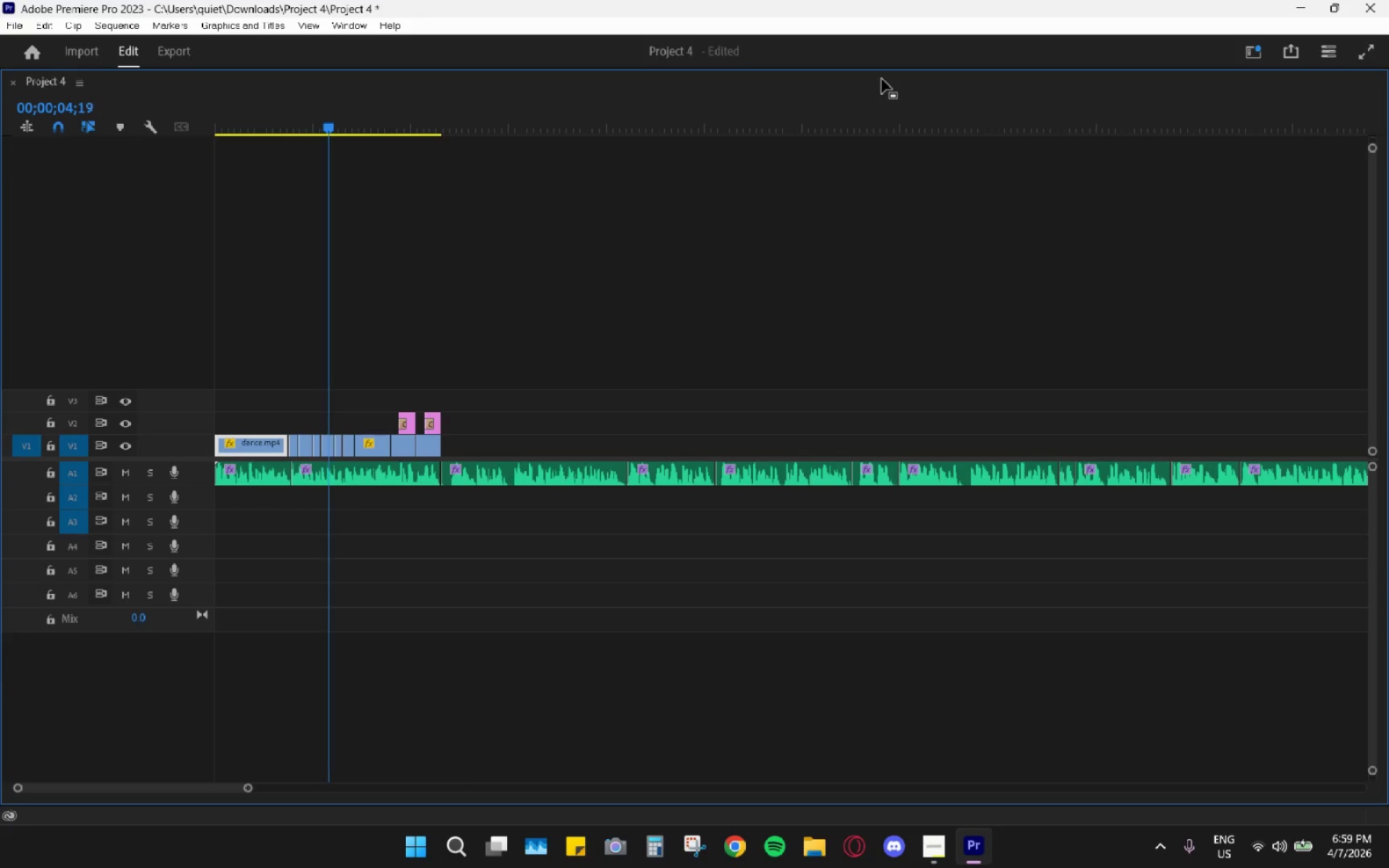 
triple_click([882, 79])
 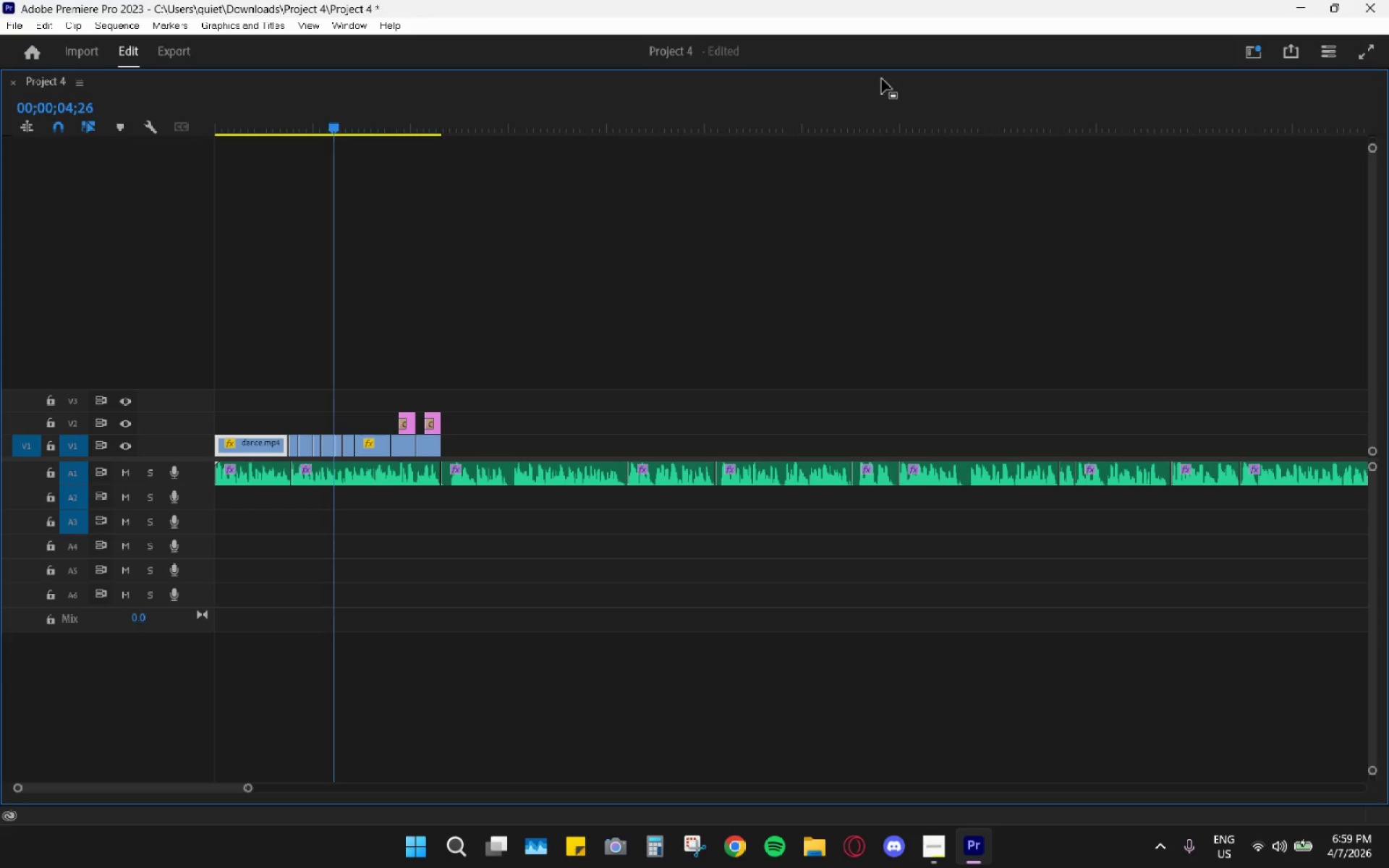 
triple_click([882, 79])
 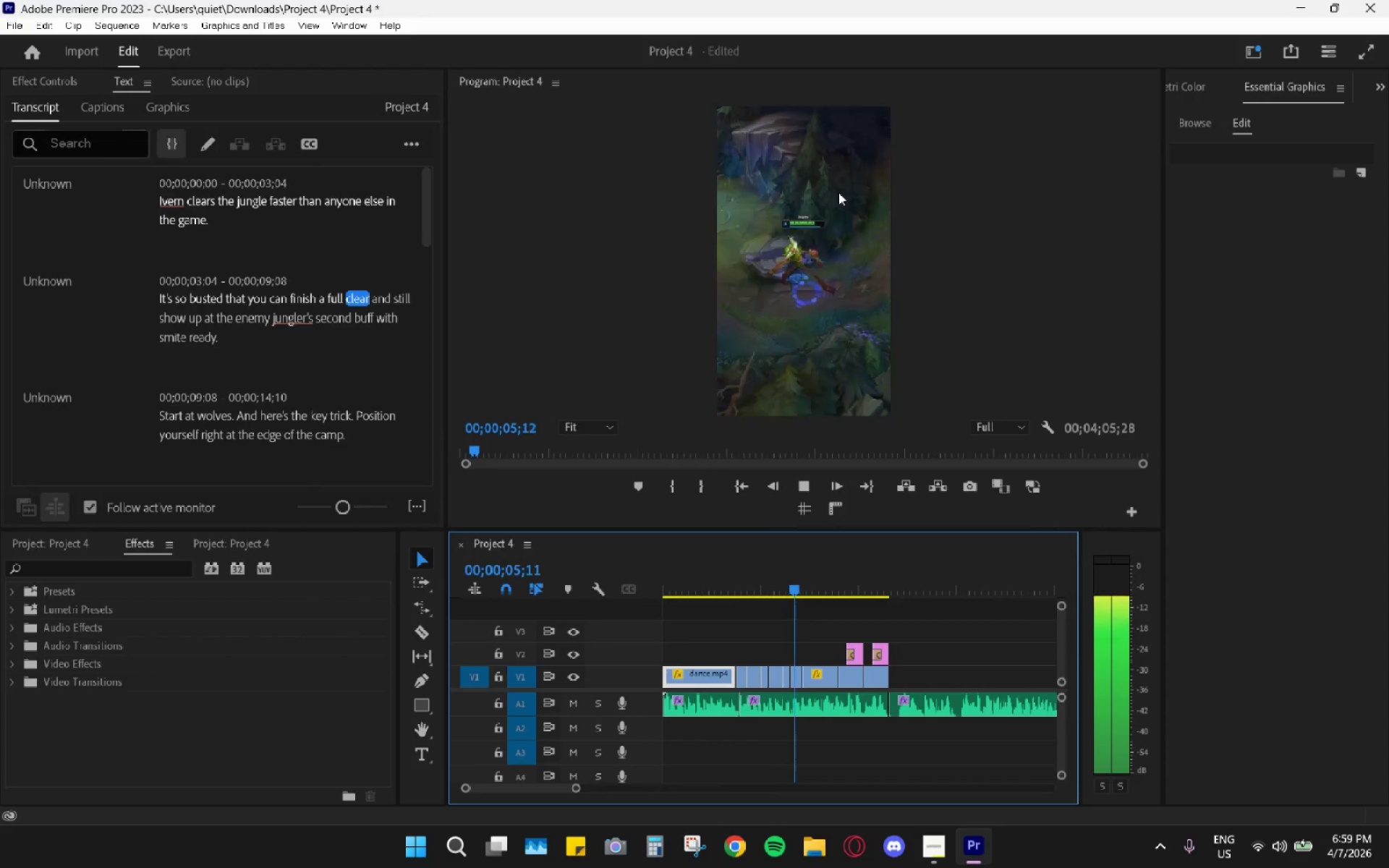 
left_click_drag(start_coordinate=[694, 566], to_coordinate=[640, 583])
 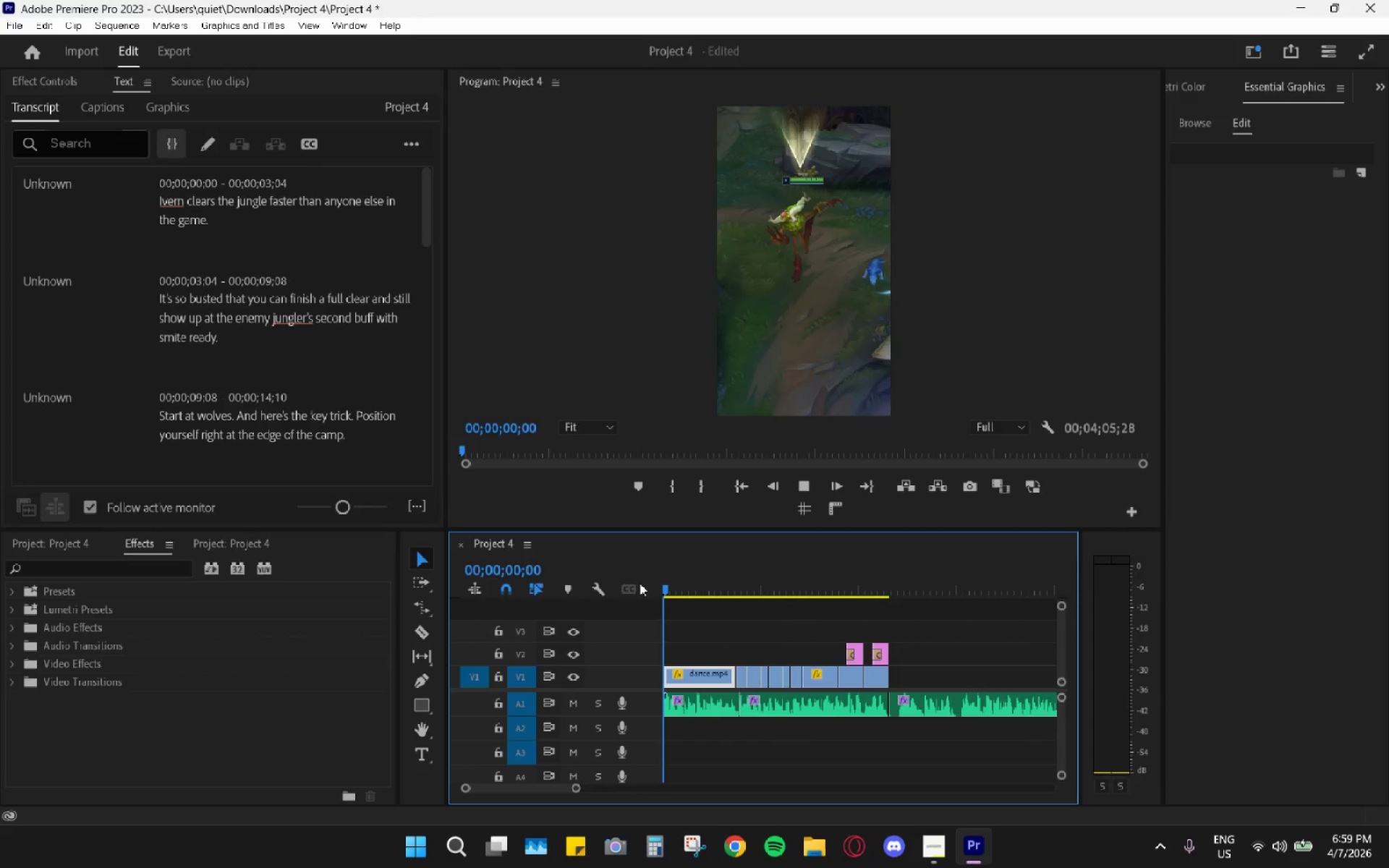 
key(Space)
 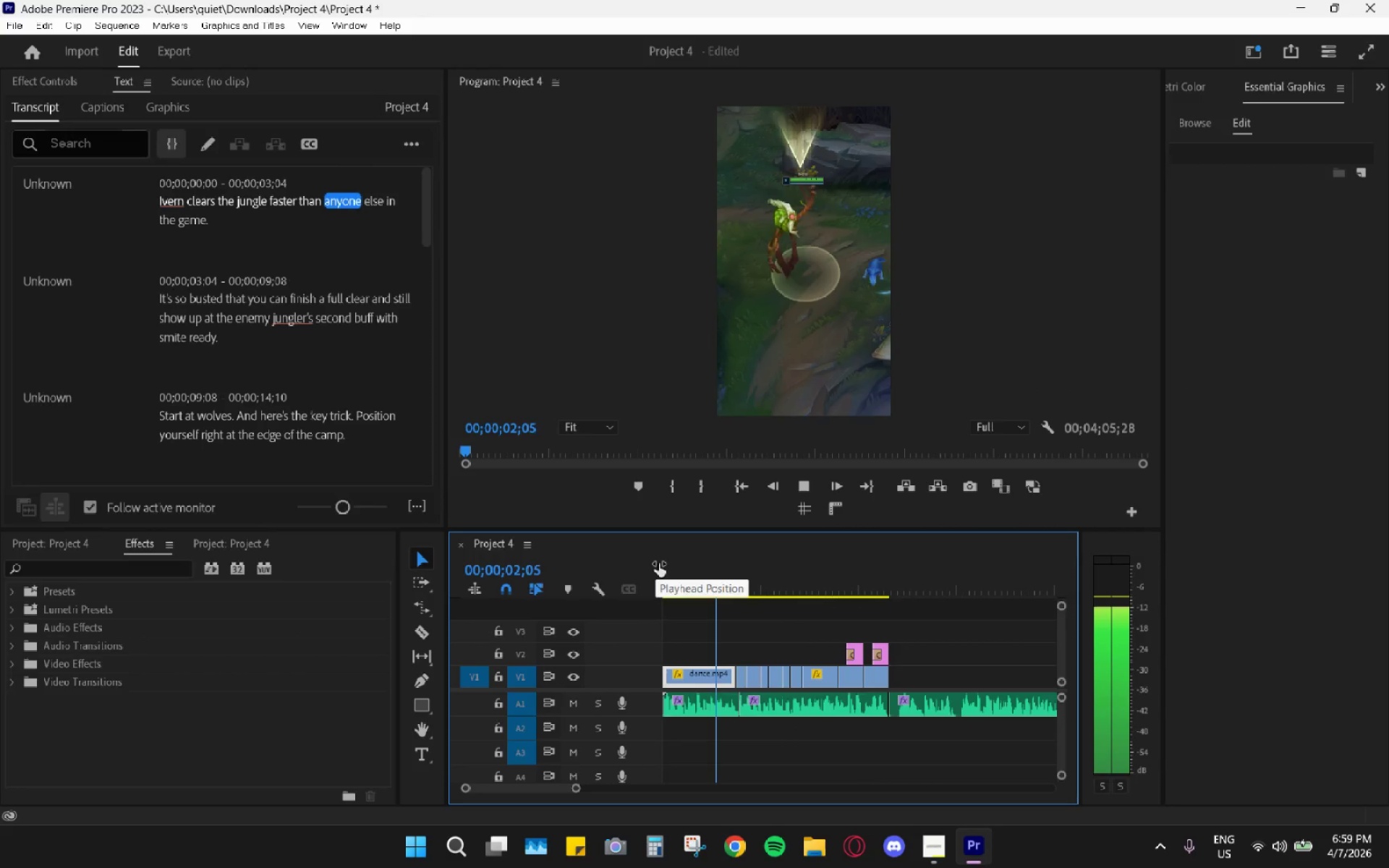 
key(Space)
 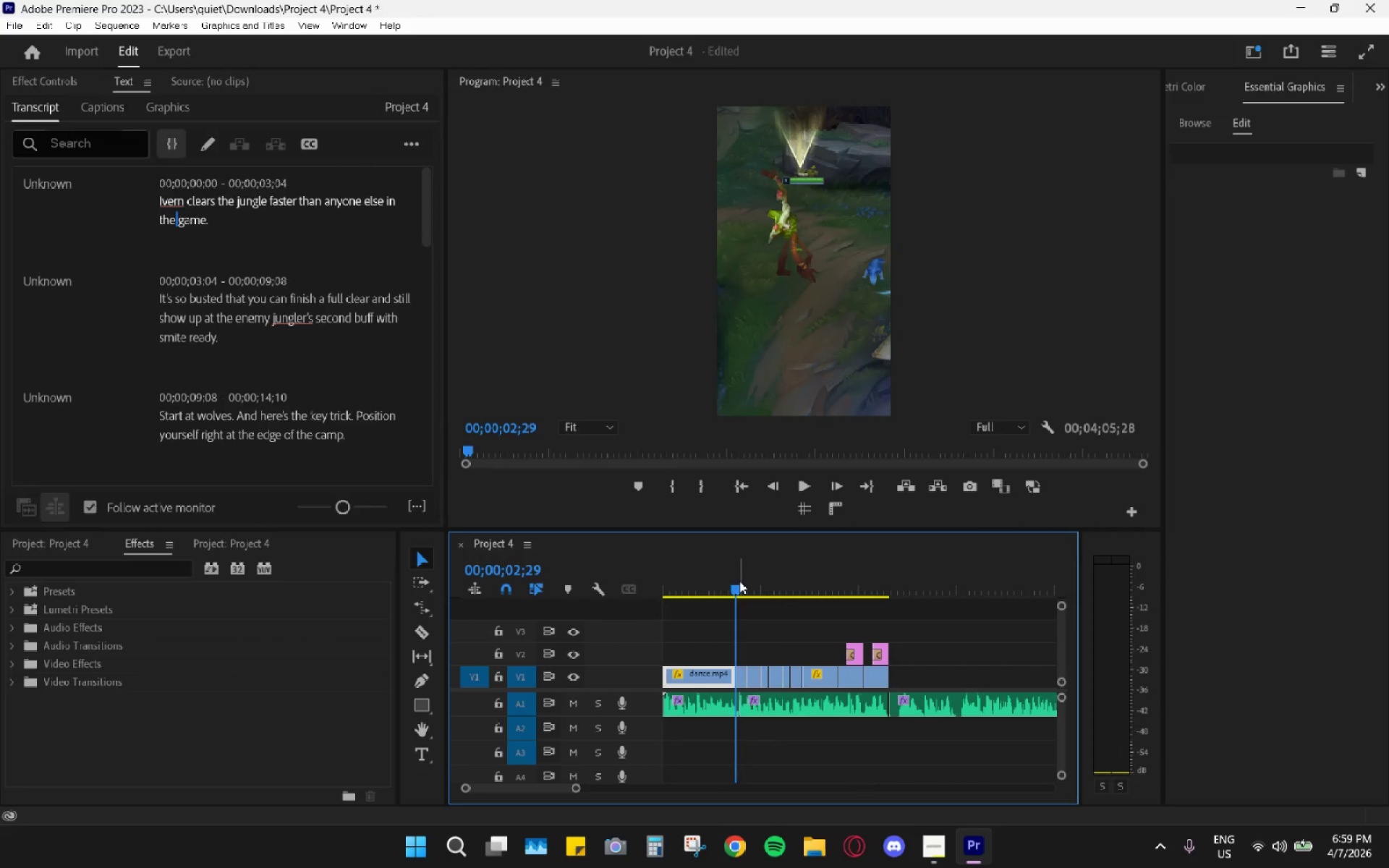 
left_click_drag(start_coordinate=[732, 579], to_coordinate=[643, 603])
 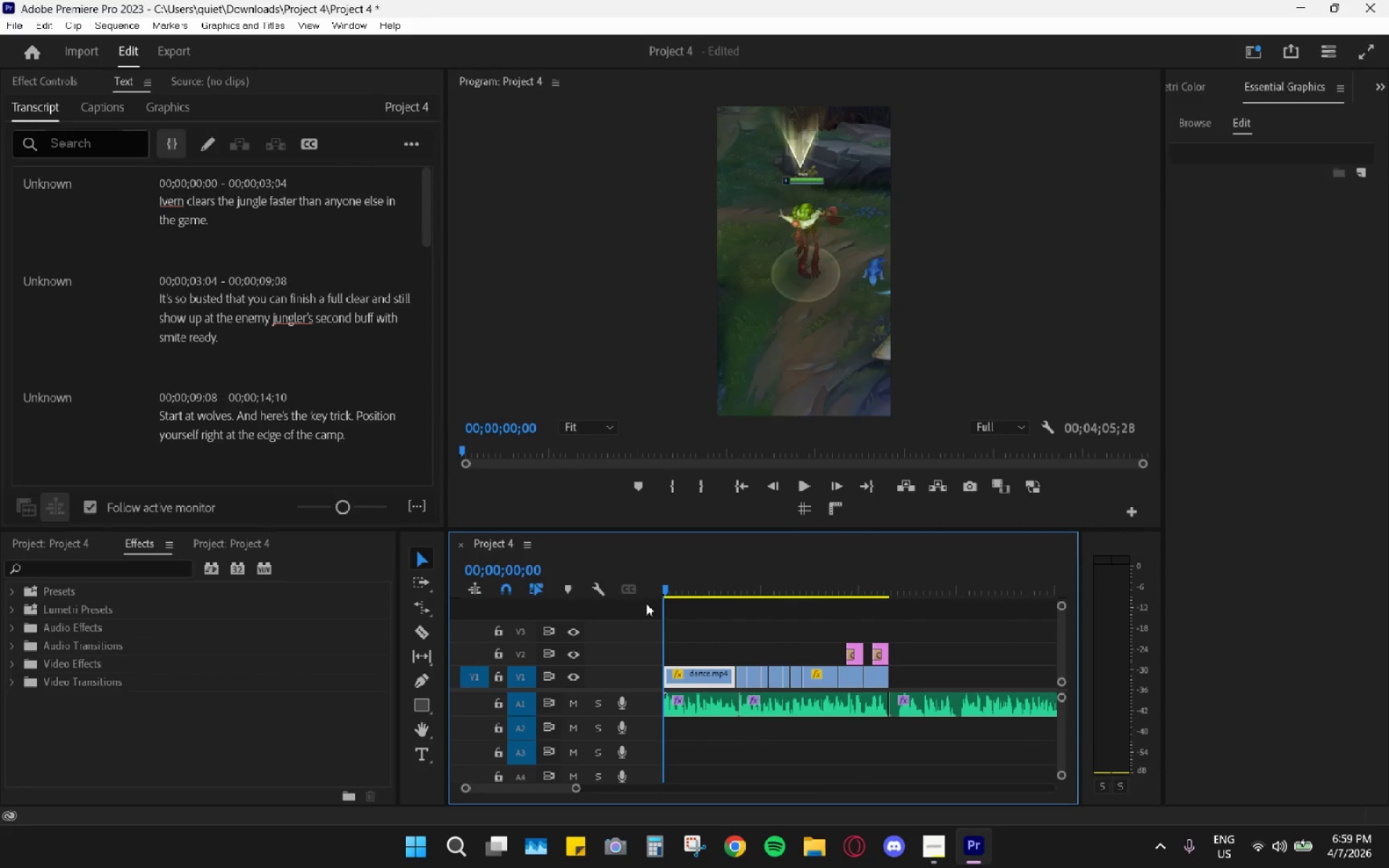 
key(Space)
 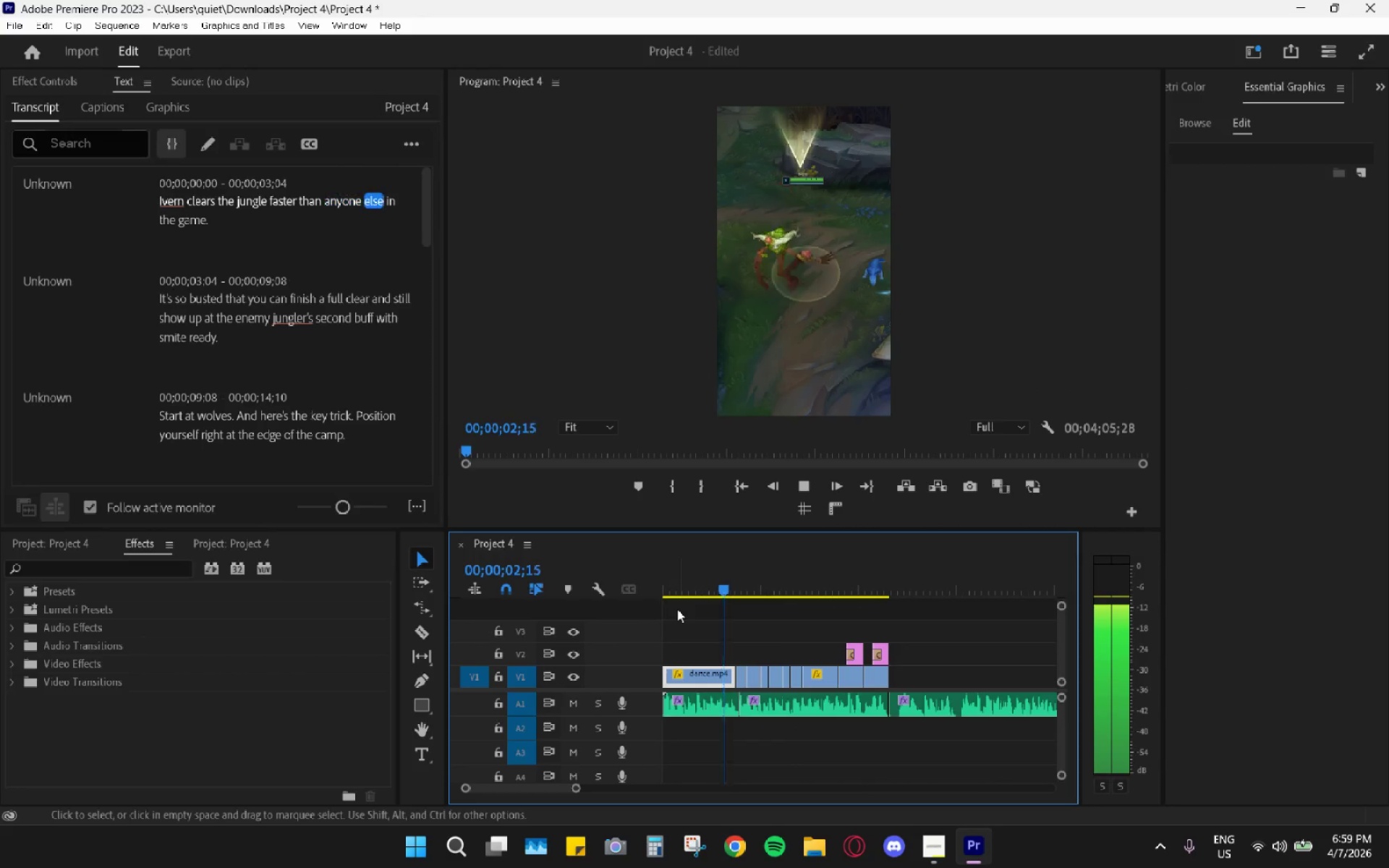 
key(Space)
 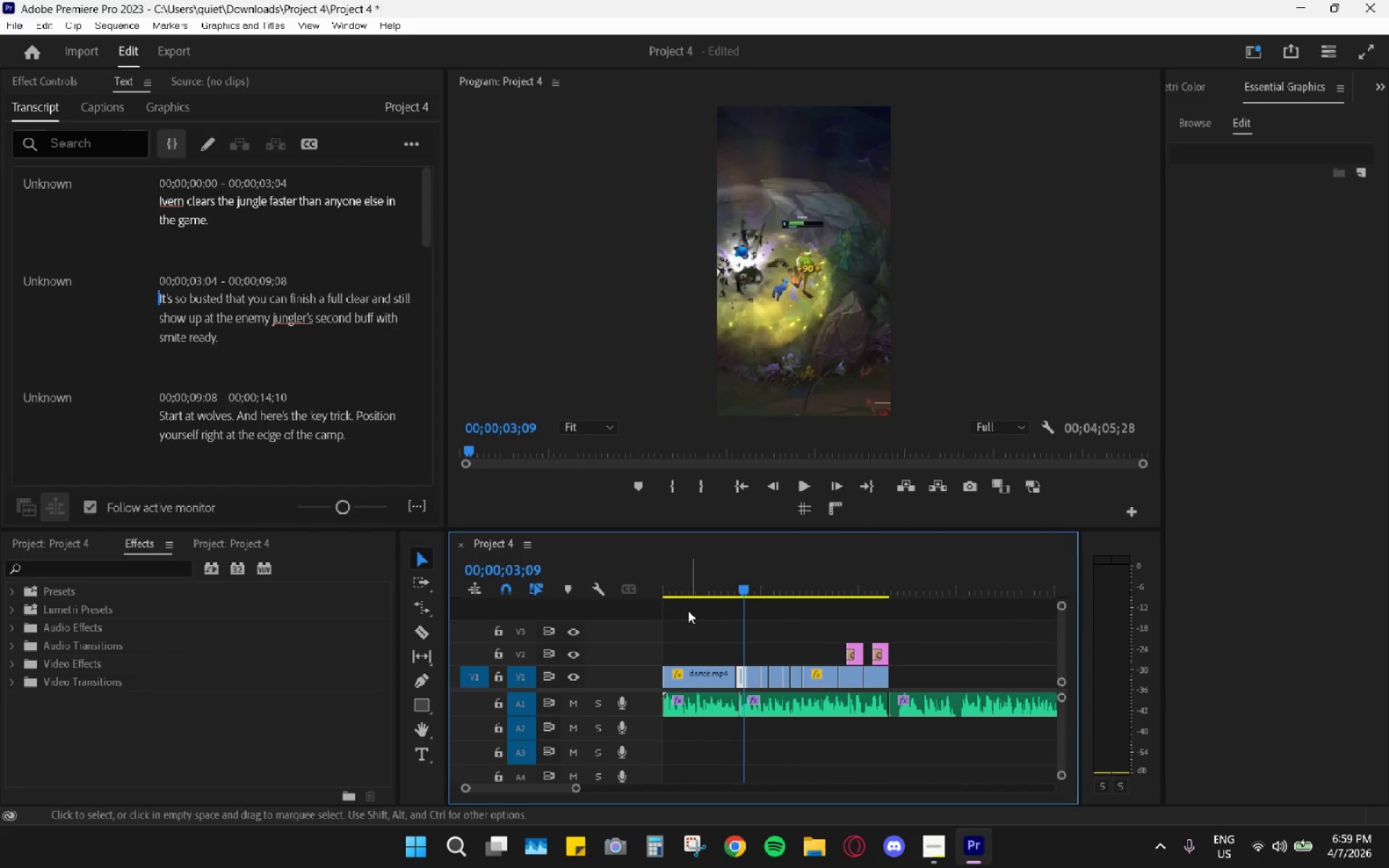 
key(Space)
 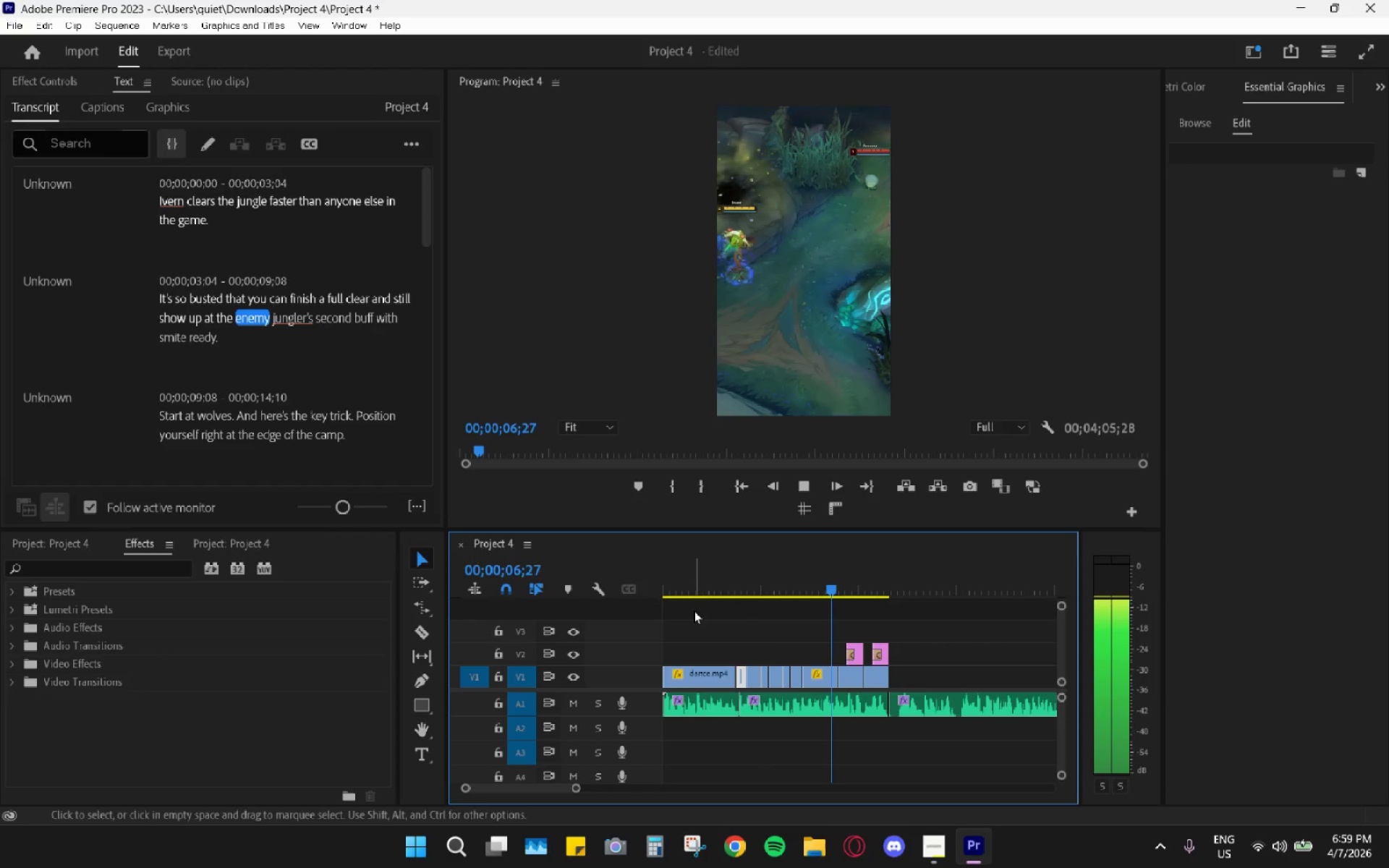 
wait(5.16)
 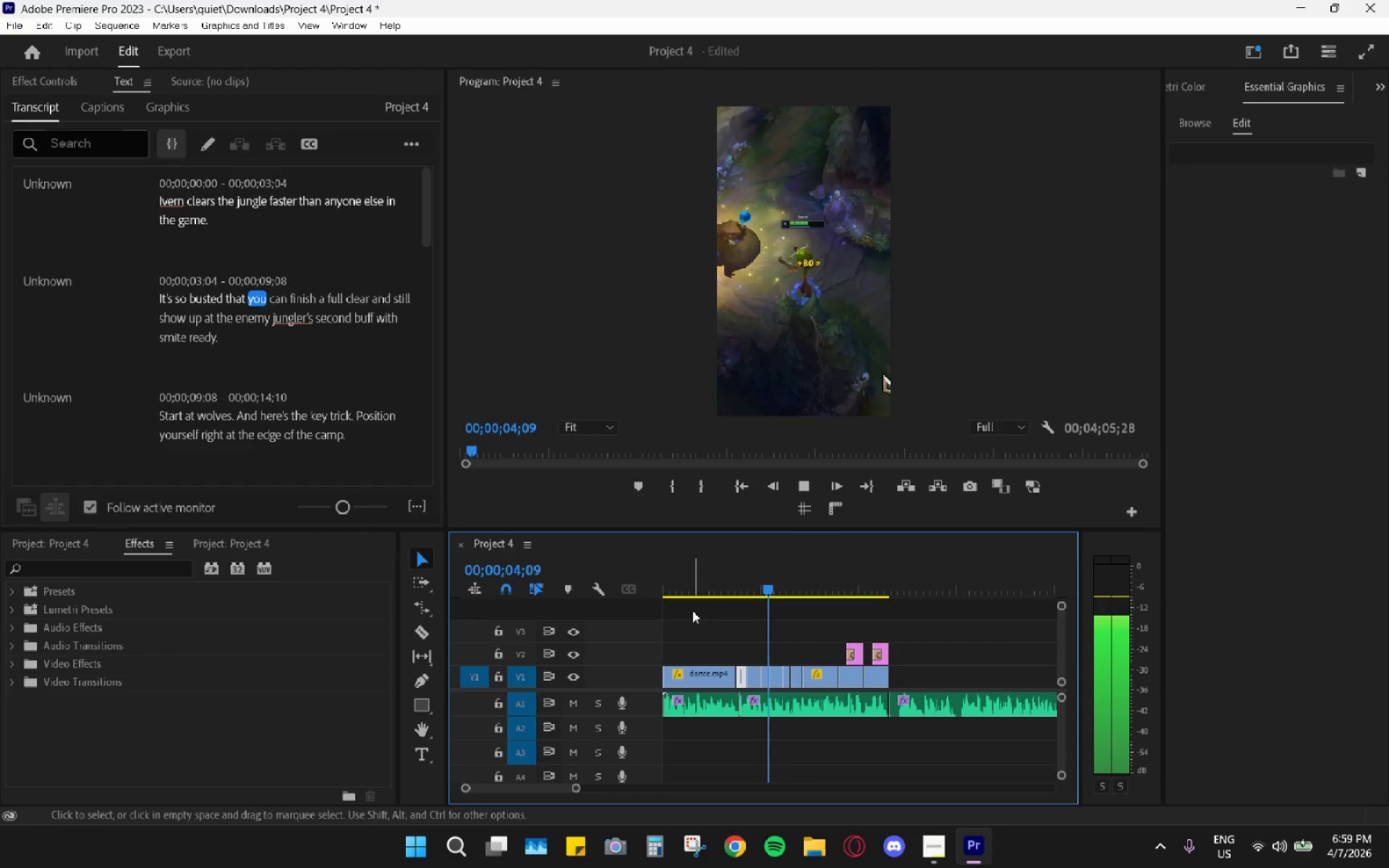 
key(Space)
 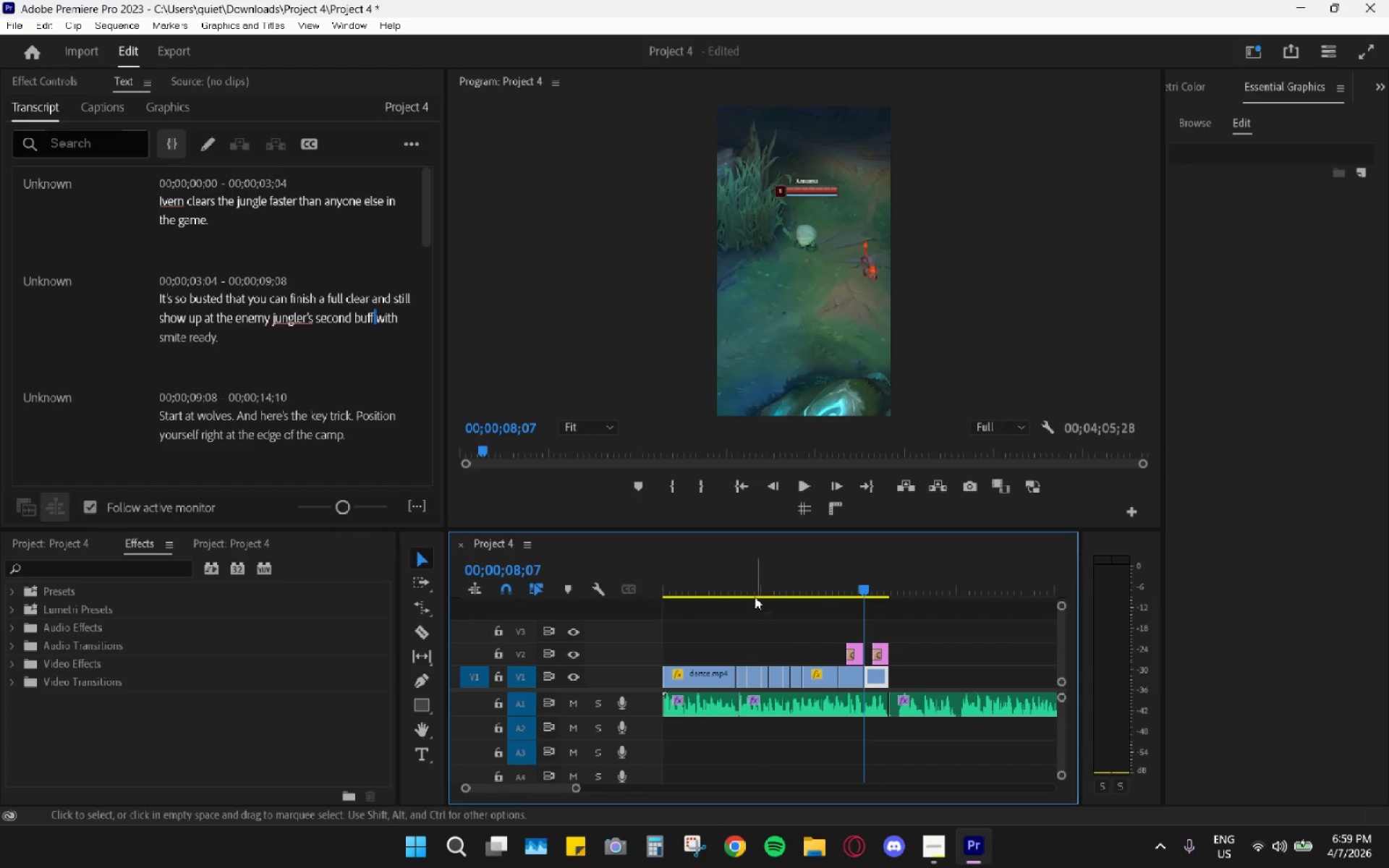 
left_click_drag(start_coordinate=[740, 571], to_coordinate=[728, 573])
 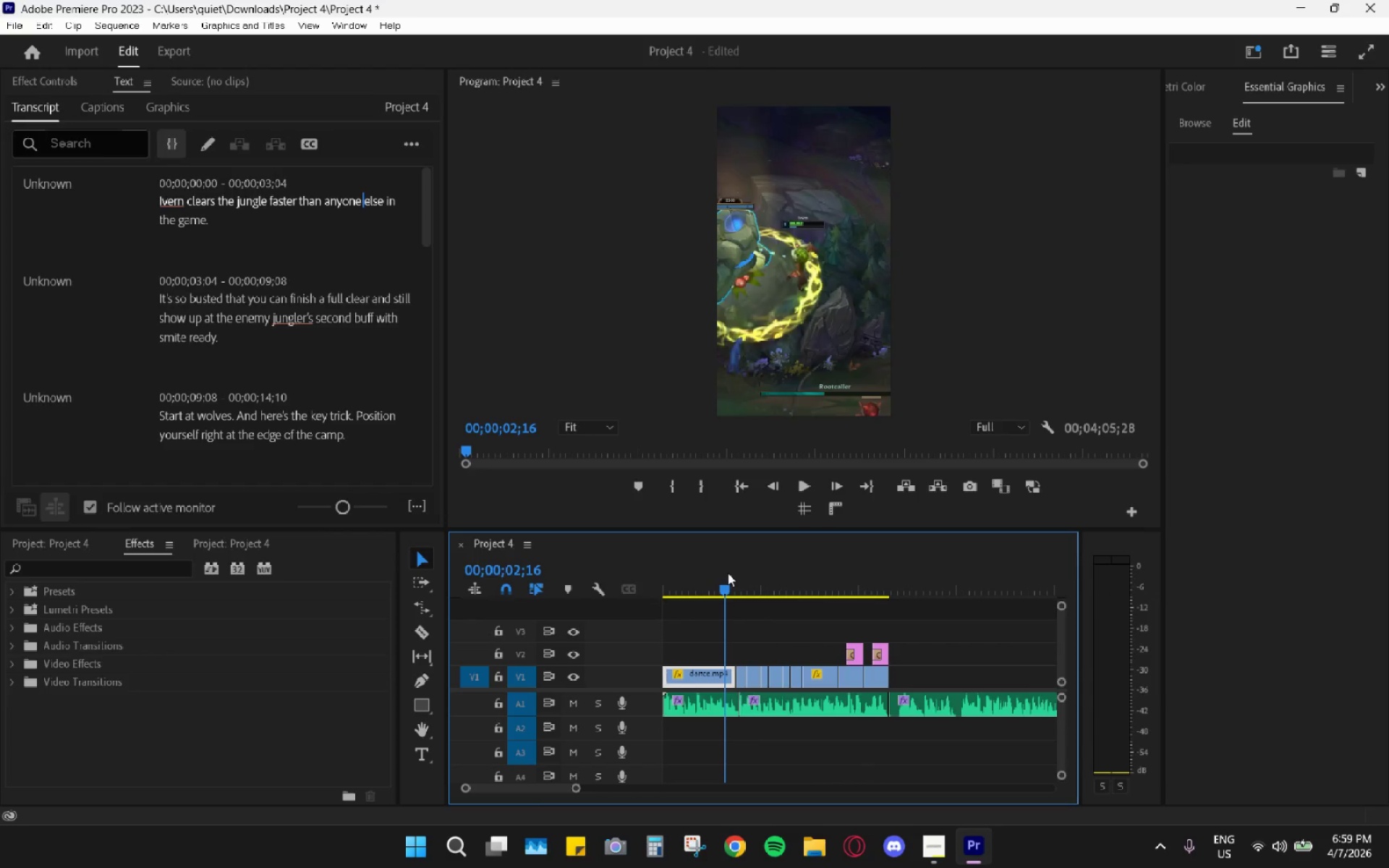 
key(Space)
 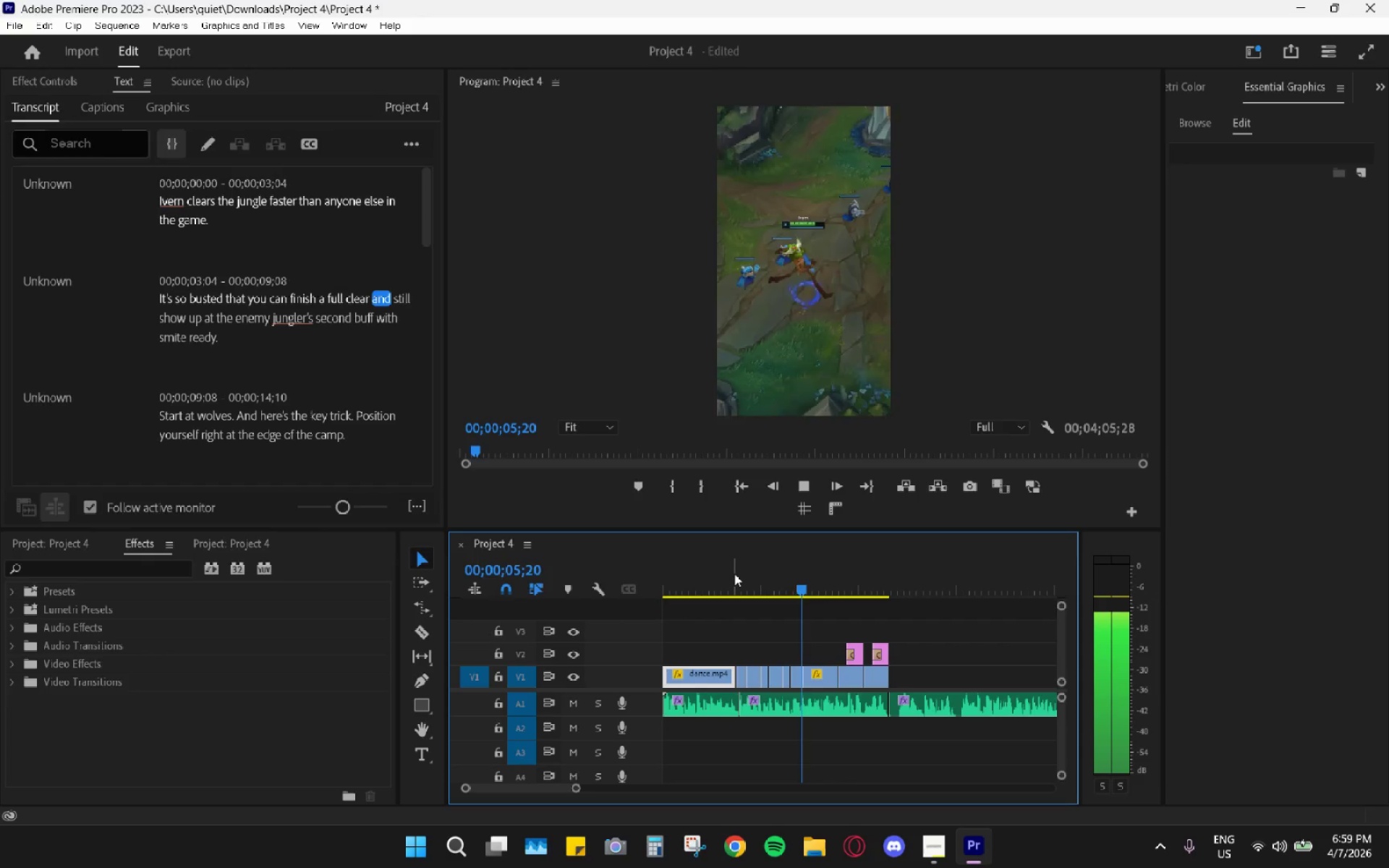 
key(Space)
 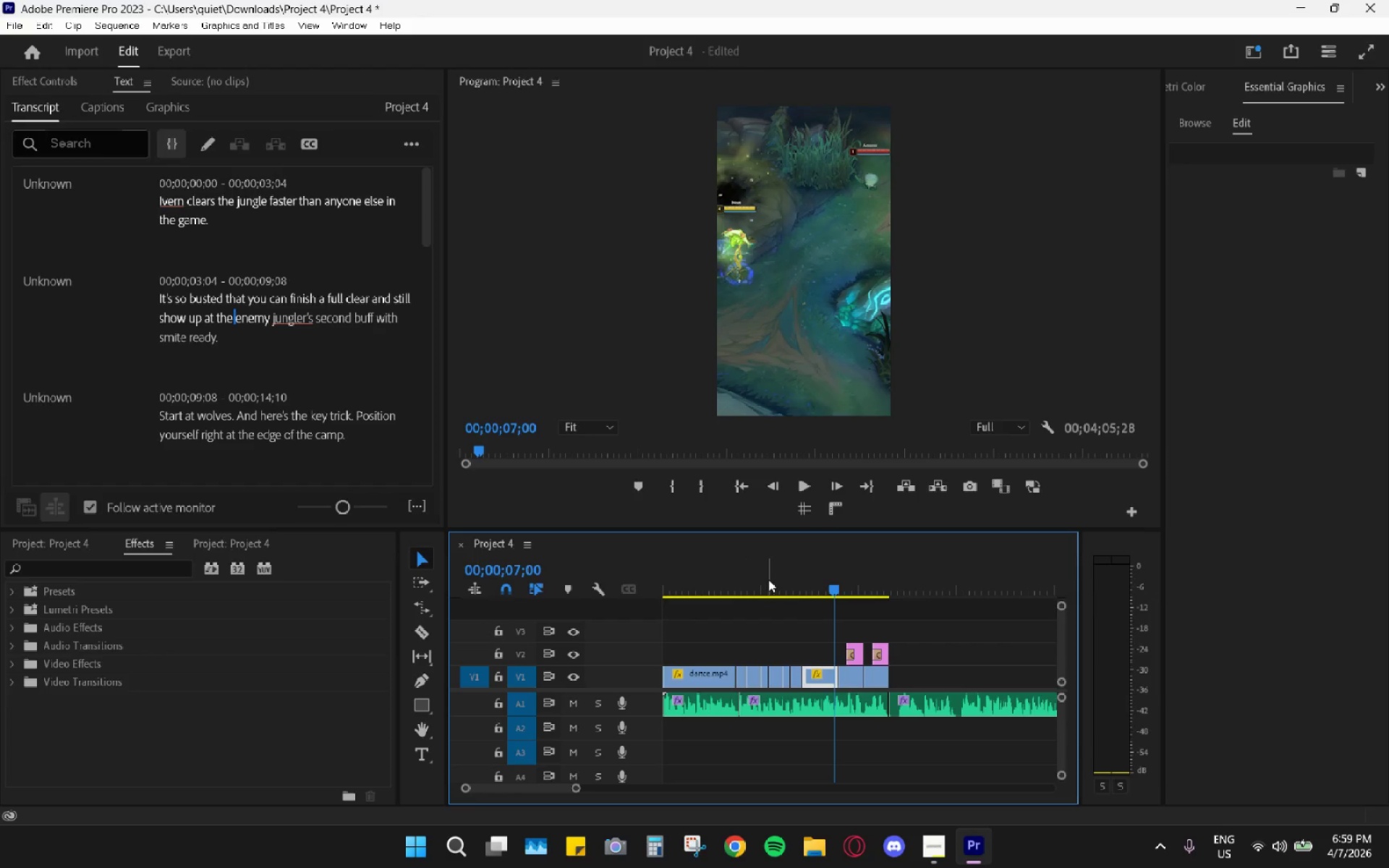 
key(Space)
 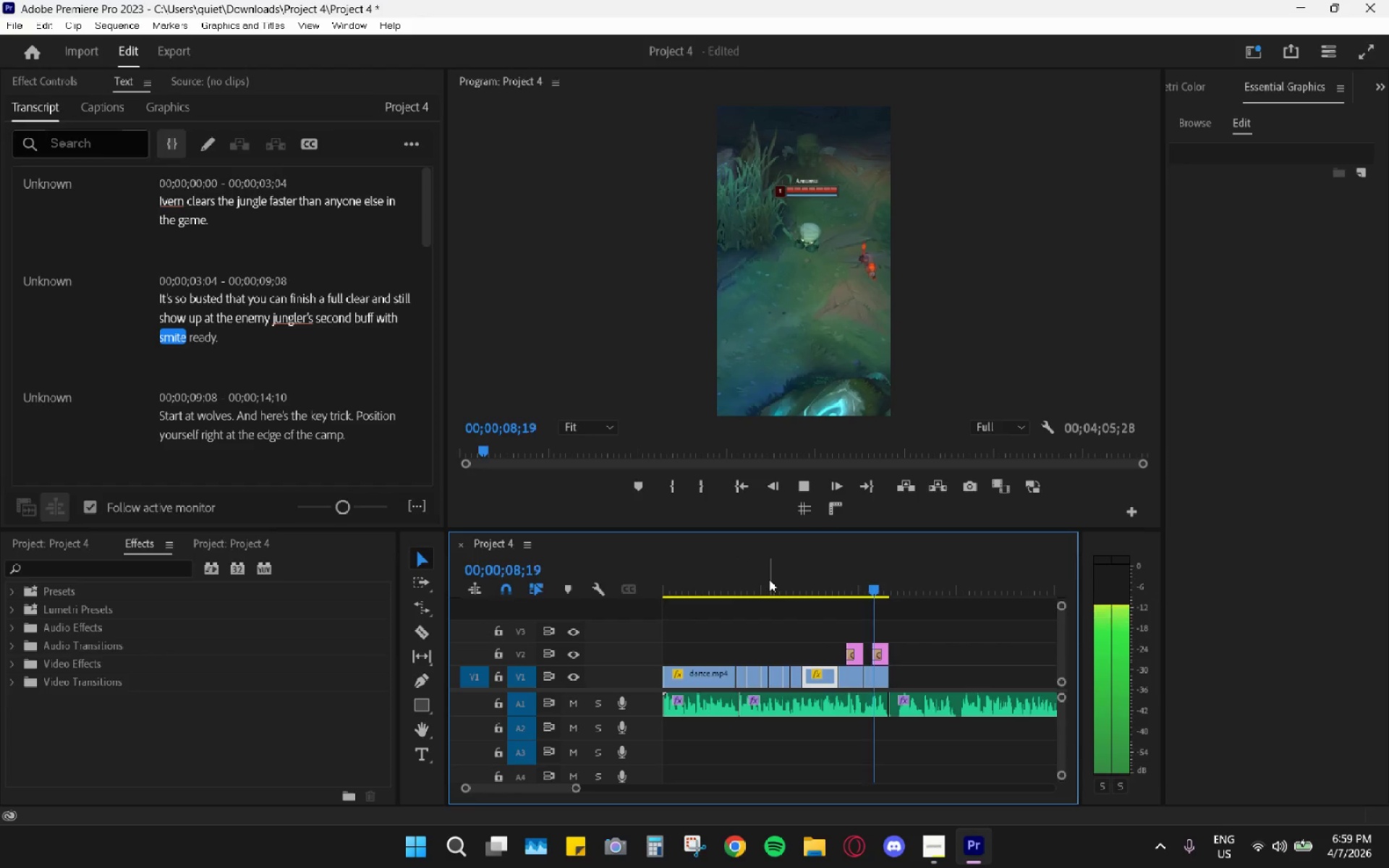 
key(Space)
 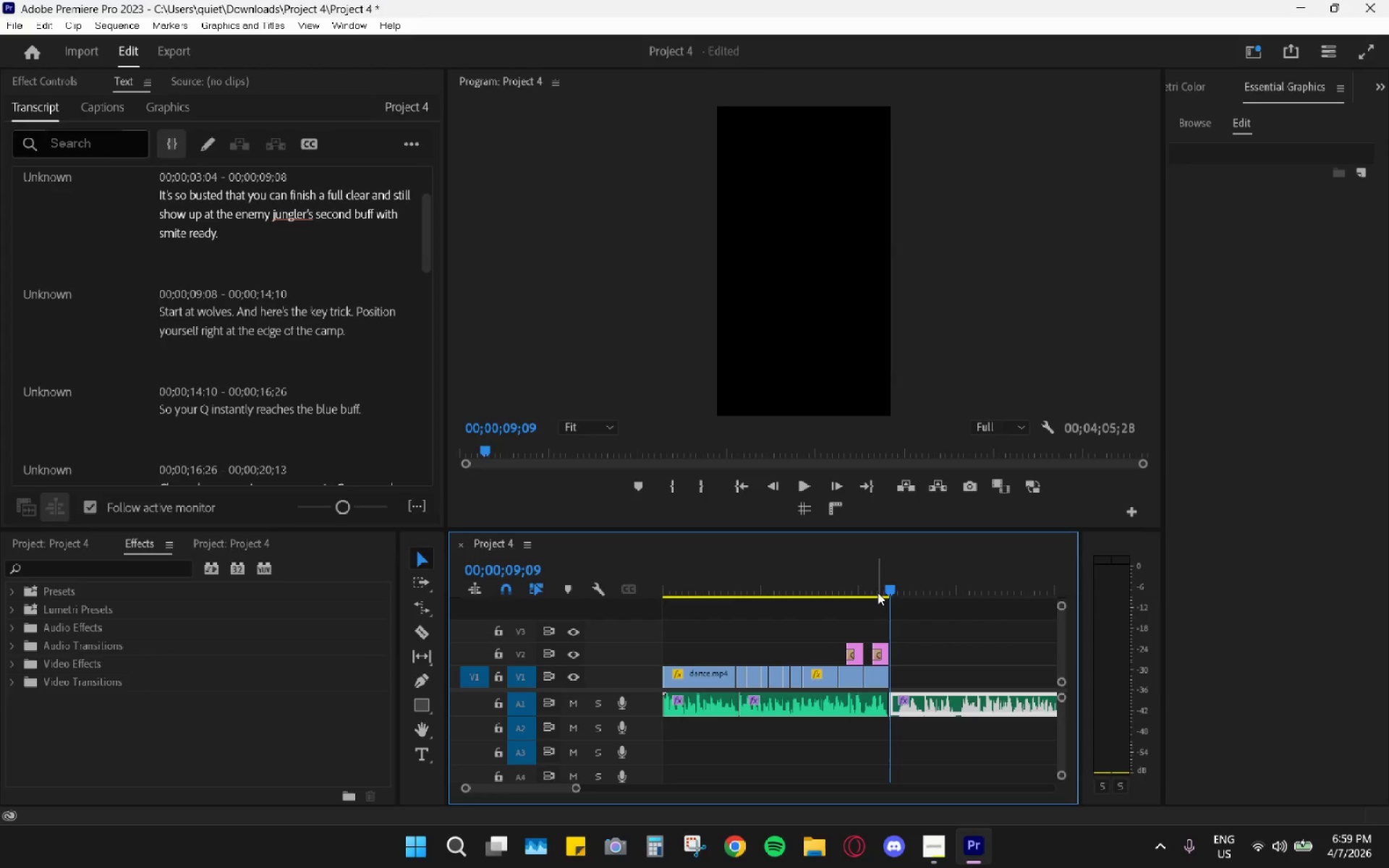 
key(Alt+AltLeft)
 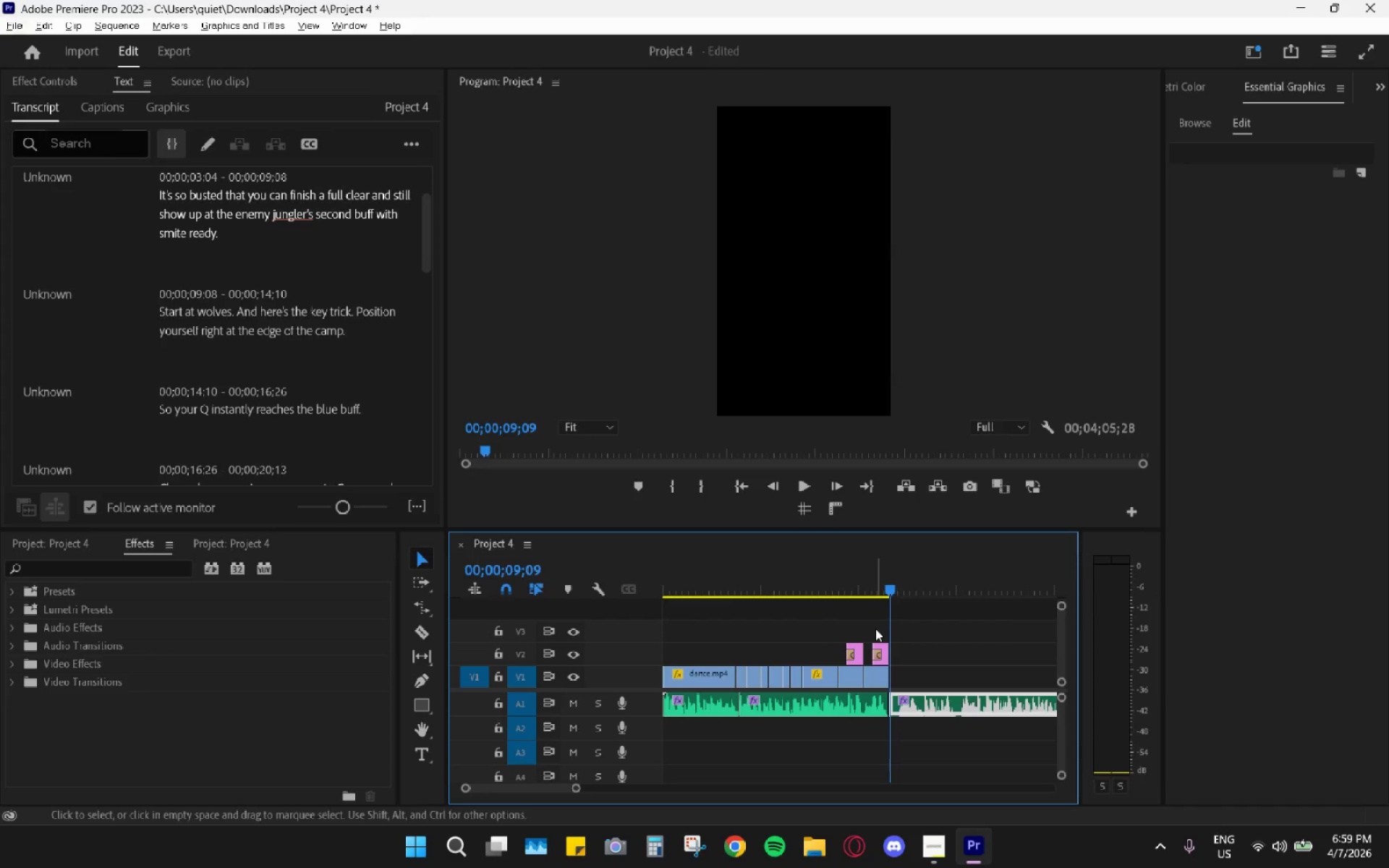 
hold_key(key=AltLeft, duration=0.72)
scroll: coordinate [876, 630], scroll_direction: up, amount: 5.0
 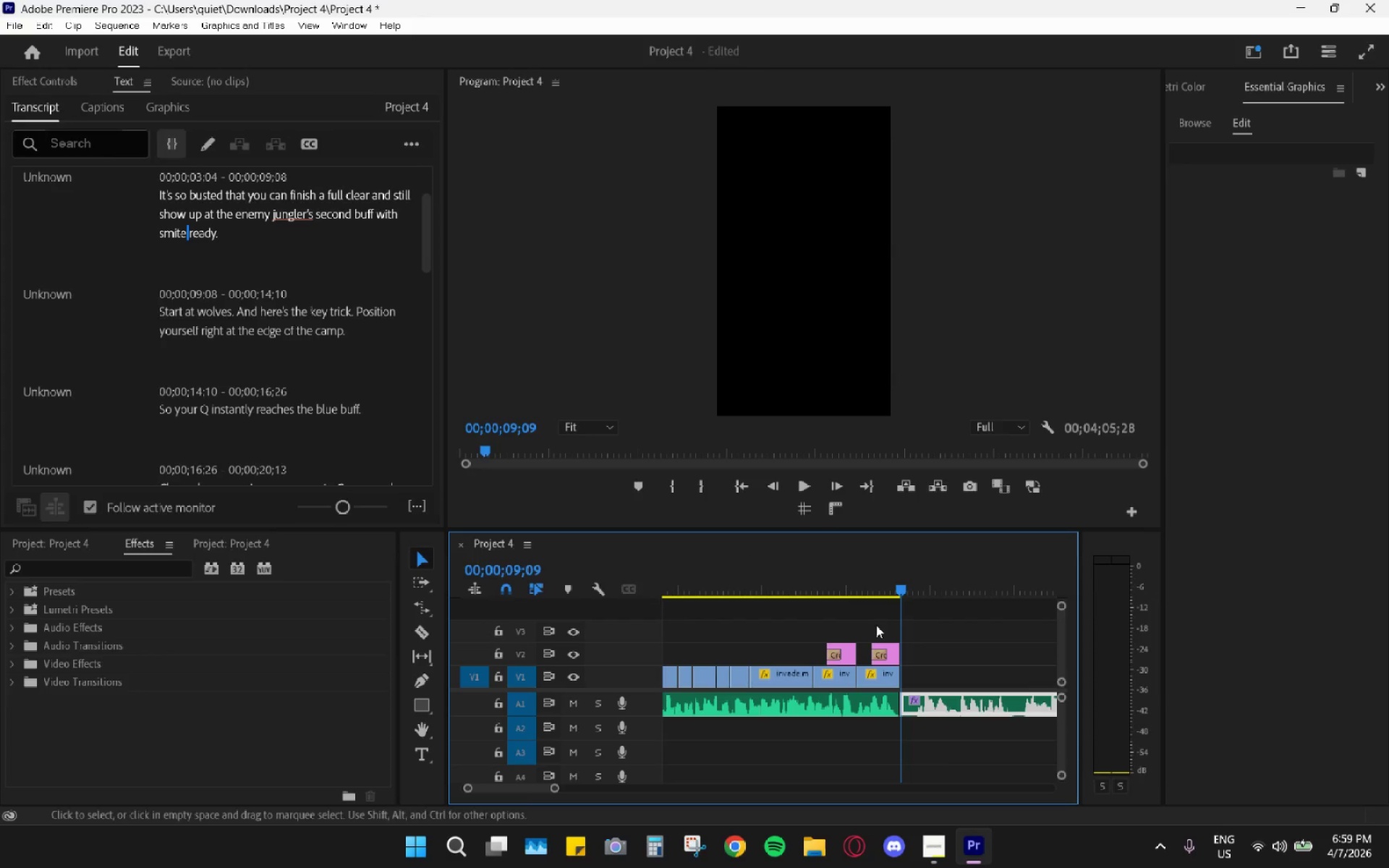 
left_click_drag(start_coordinate=[877, 568], to_coordinate=[849, 564])
 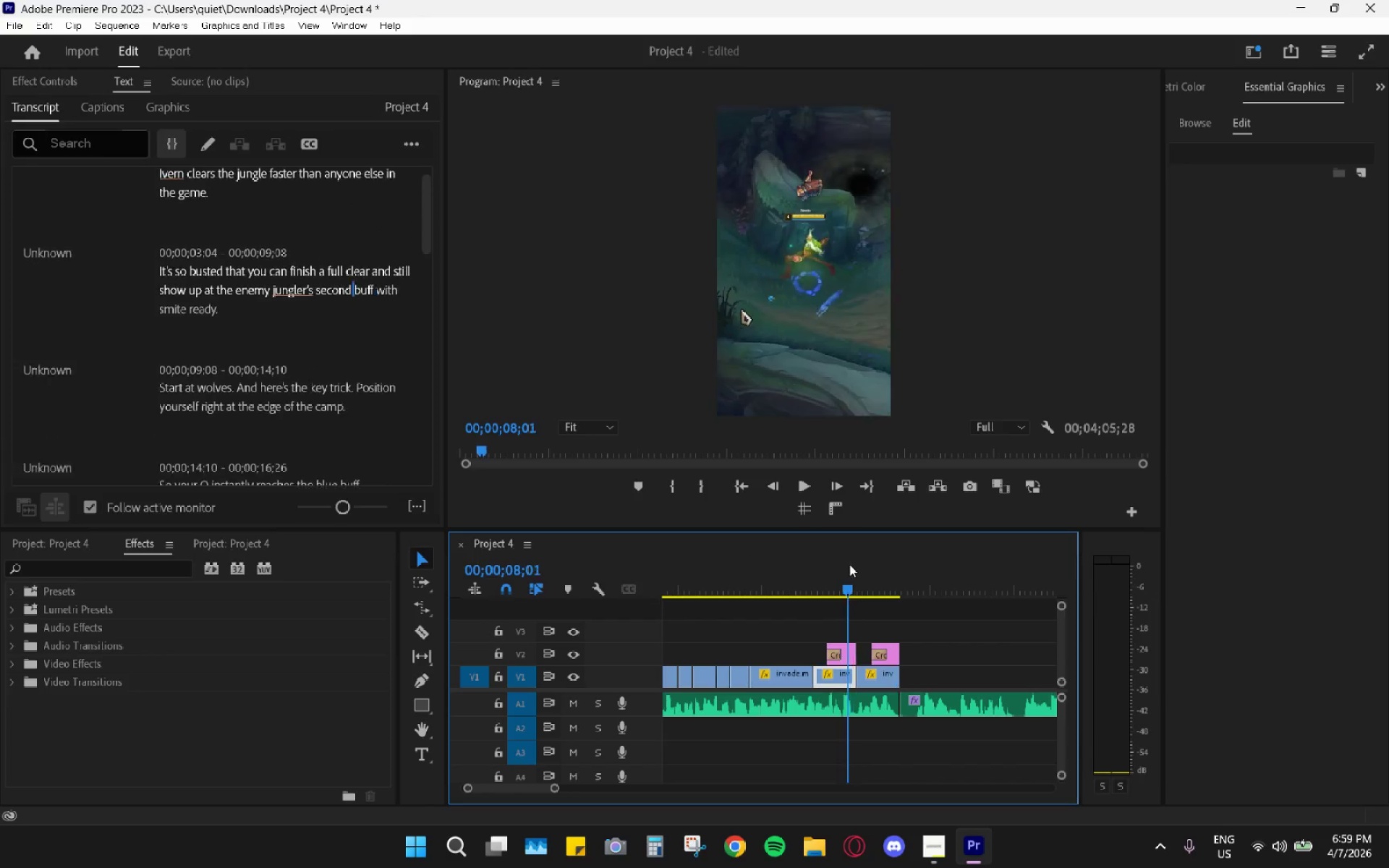 
key(Space)
 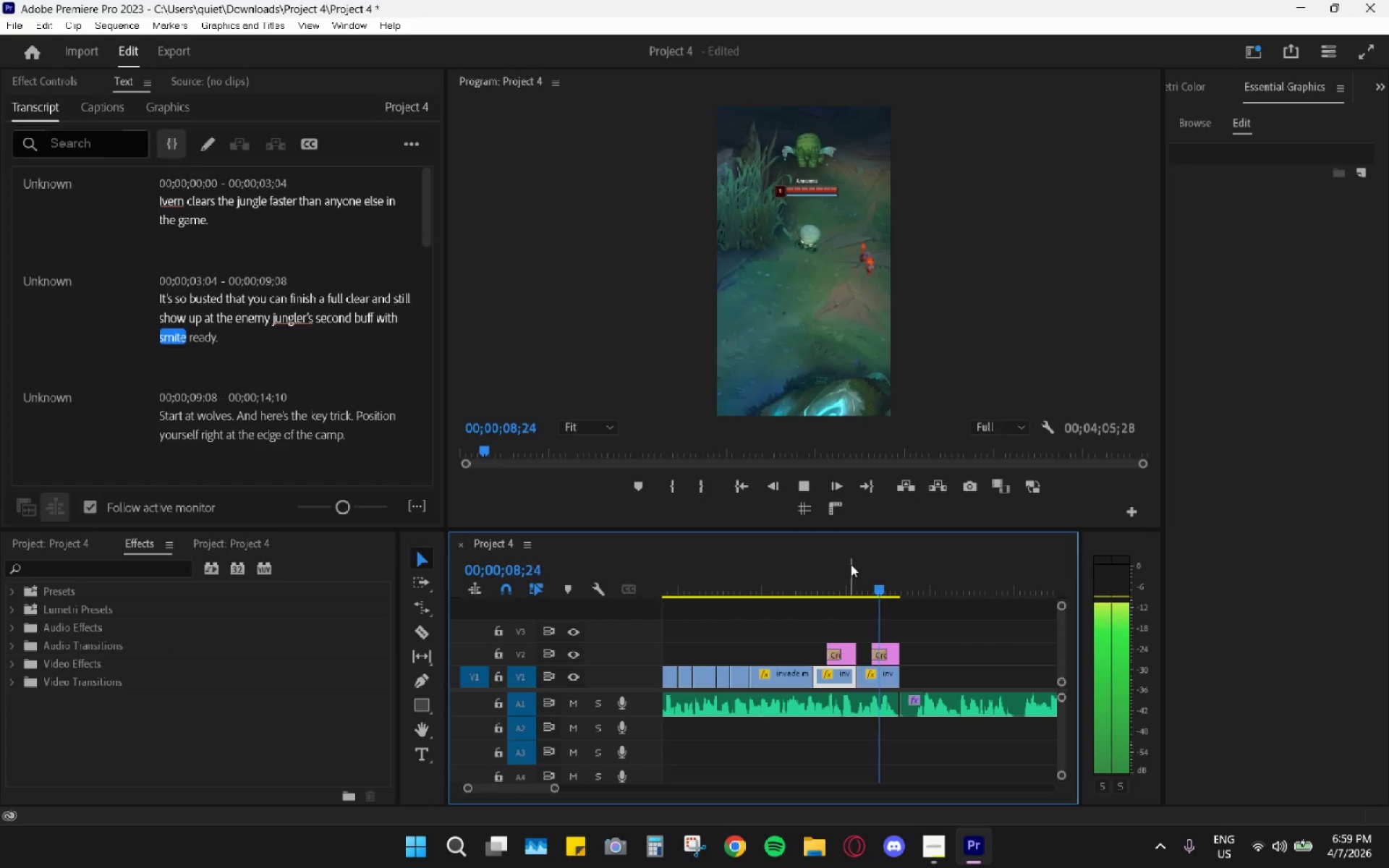 
key(Space)
 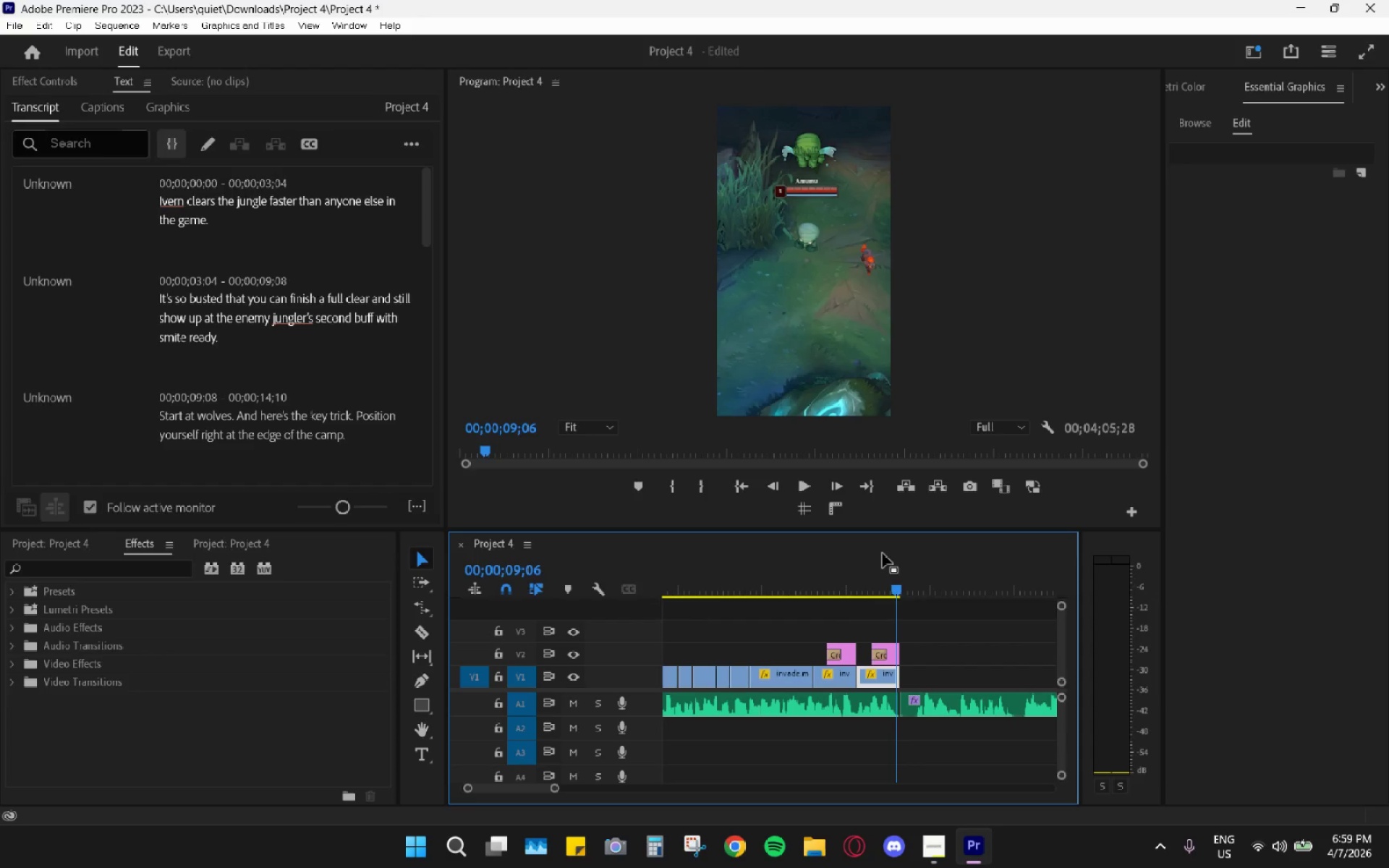 
wait(11.23)
 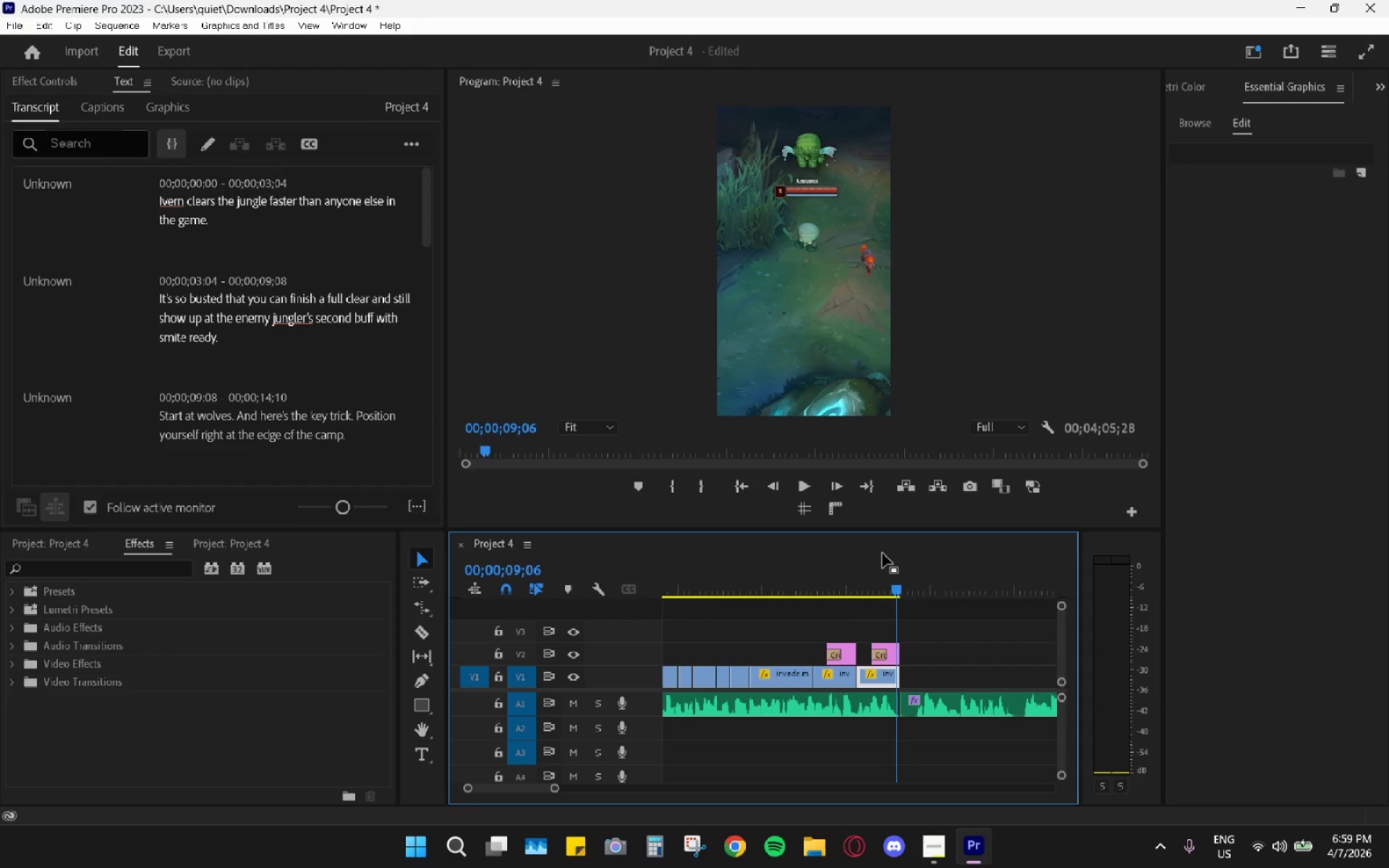 
left_click([117, 104])
 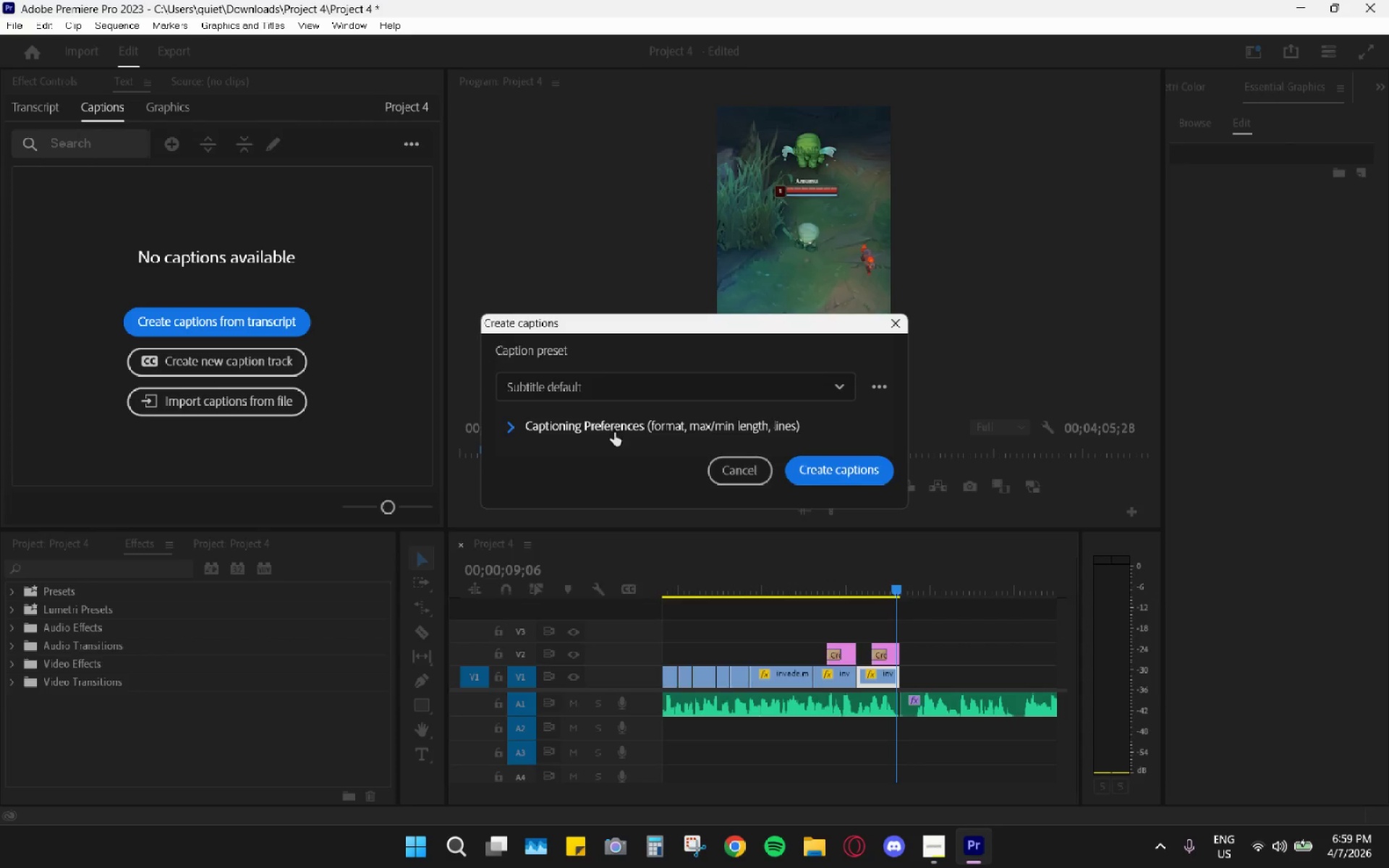 
left_click([537, 503])
 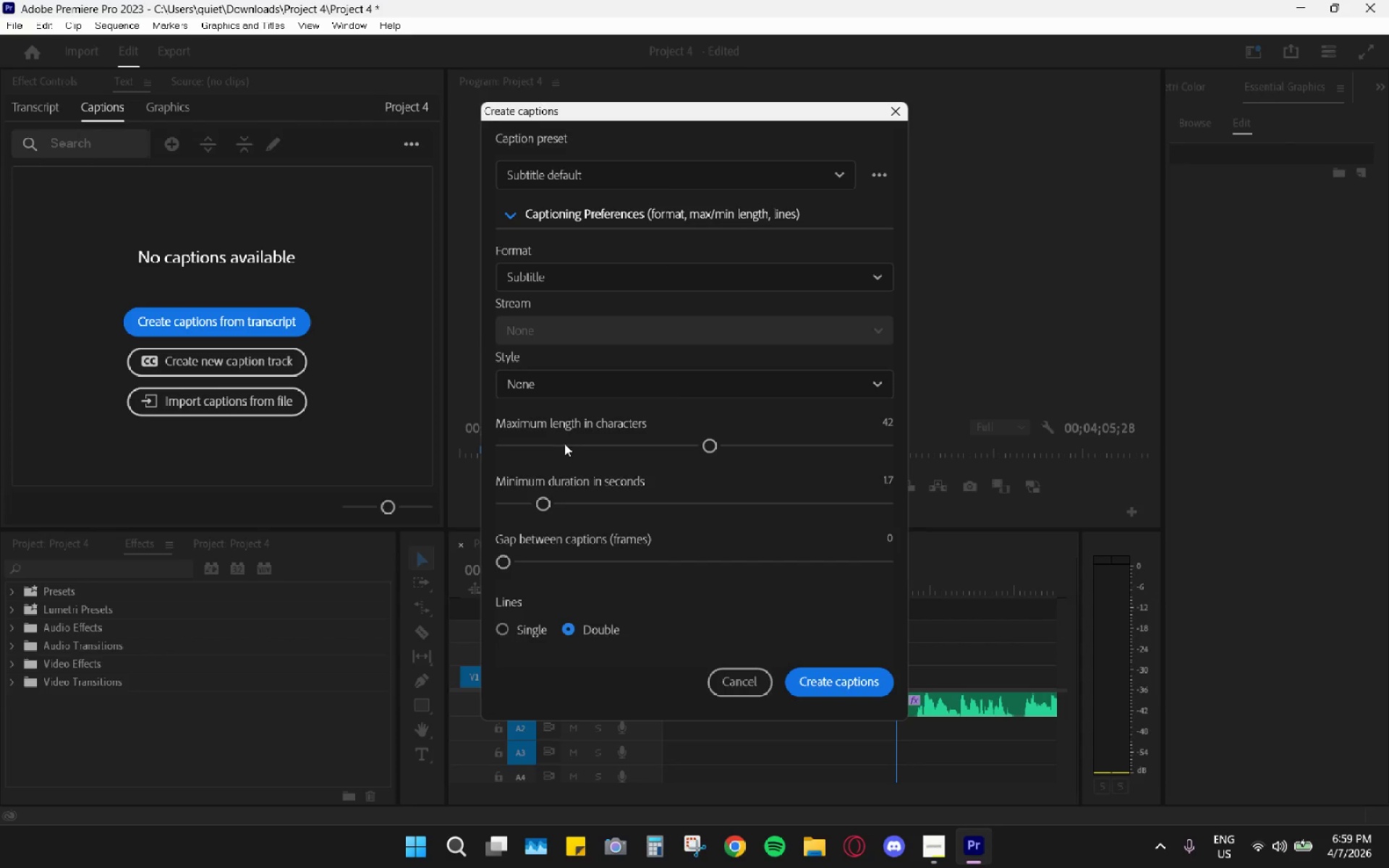 
left_click([535, 446])
 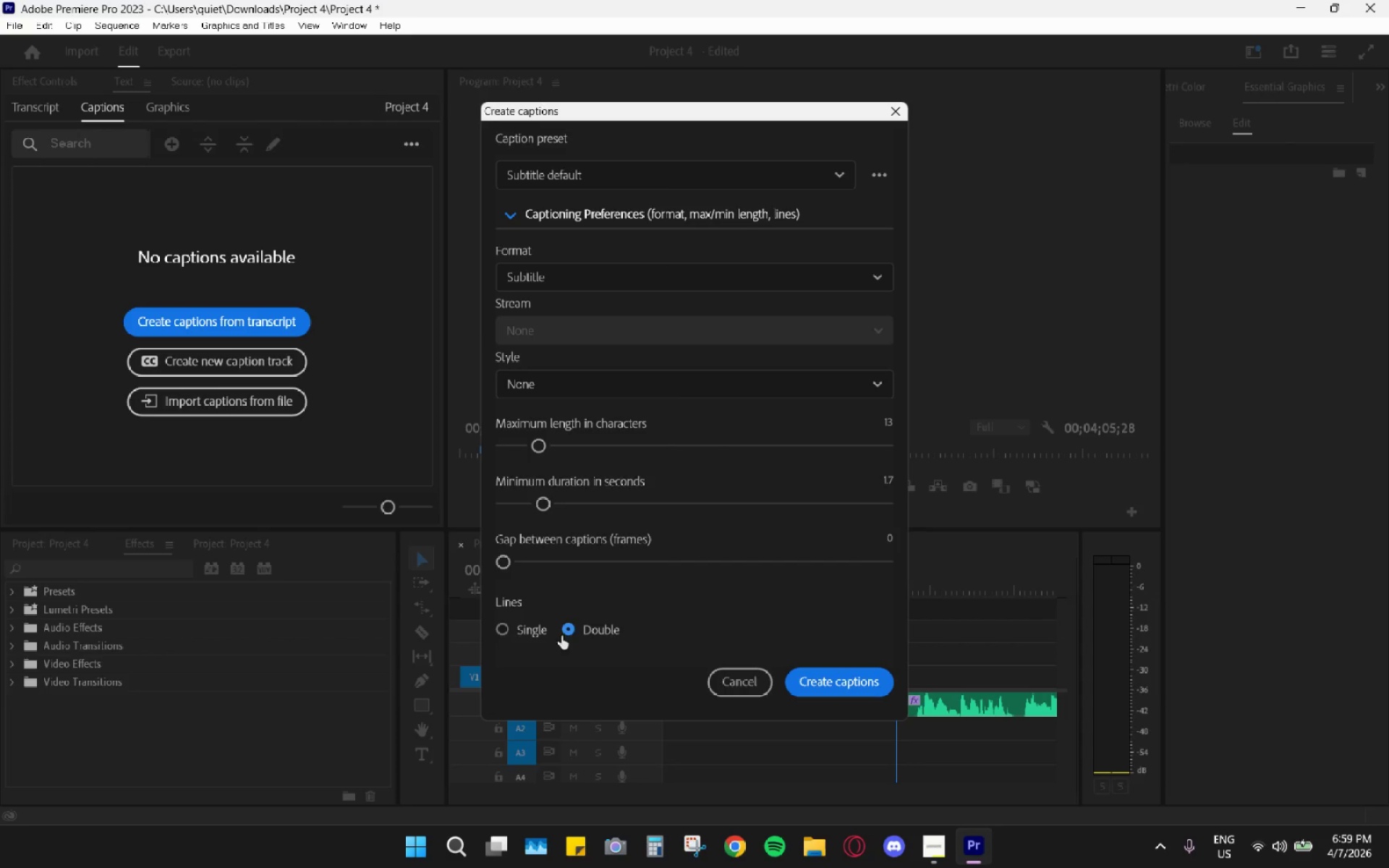 
left_click([542, 631])
 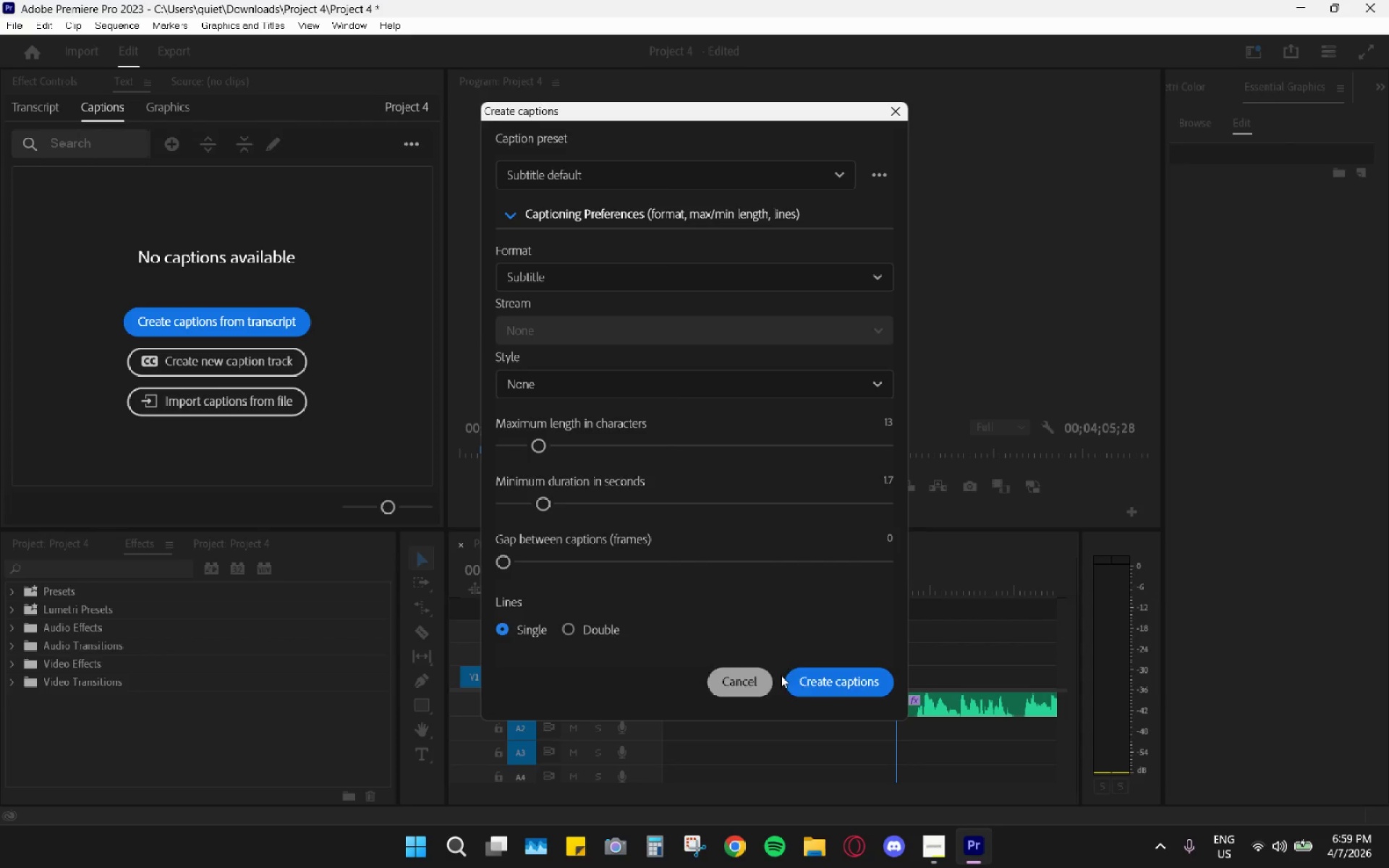 
left_click([808, 677])
 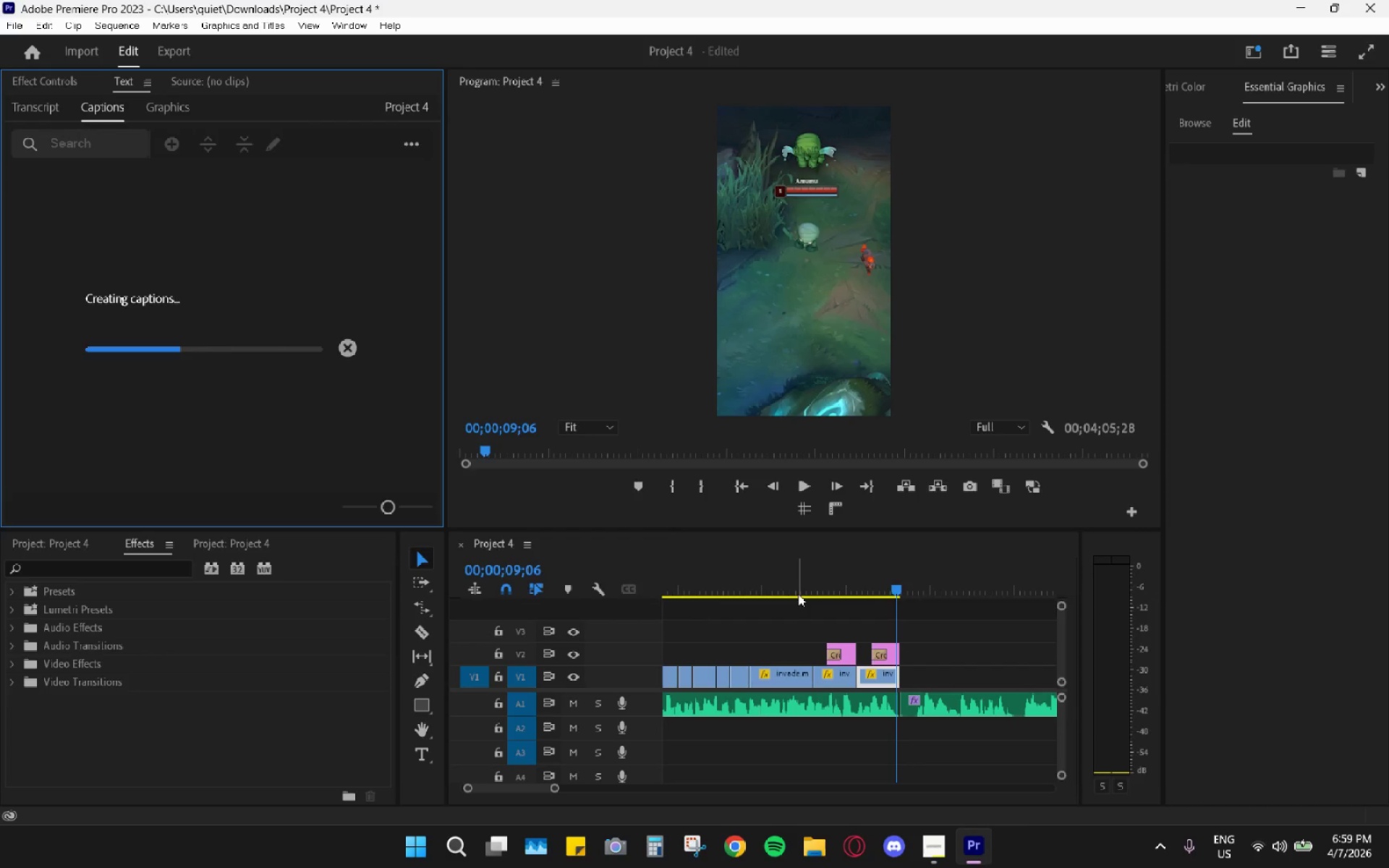 
wait(8.06)
 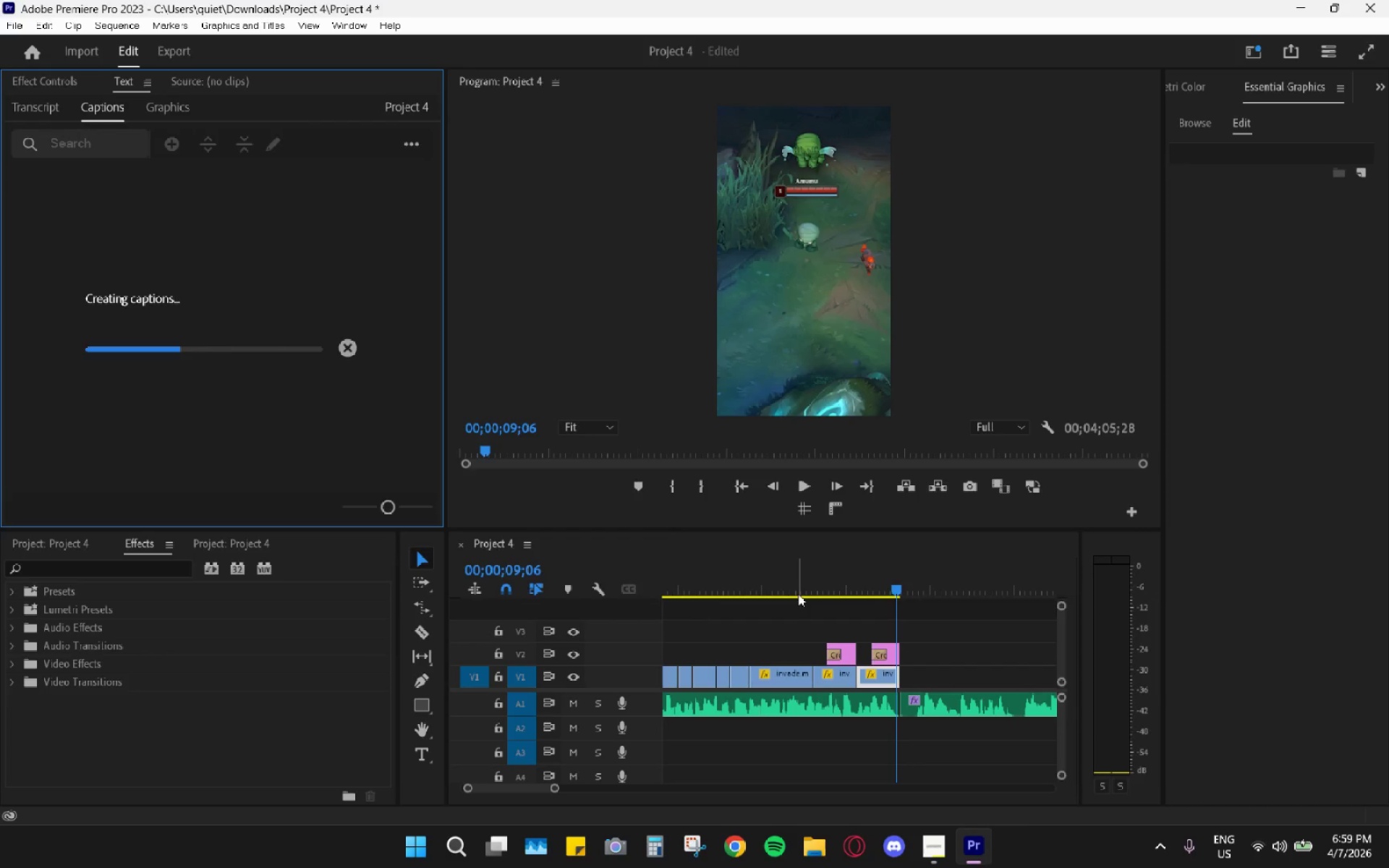 
left_click([90, 148])
 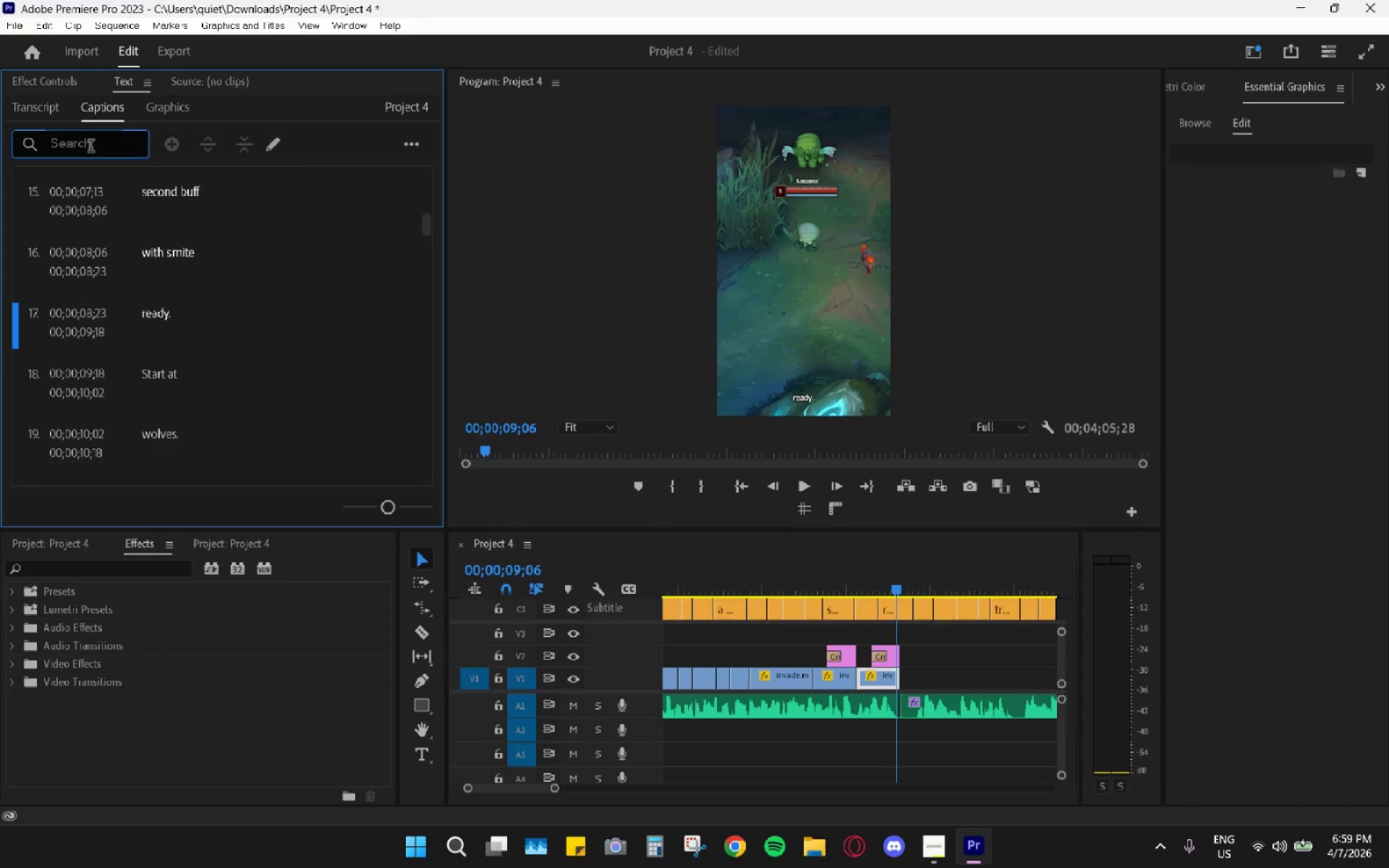 
key(Period)
 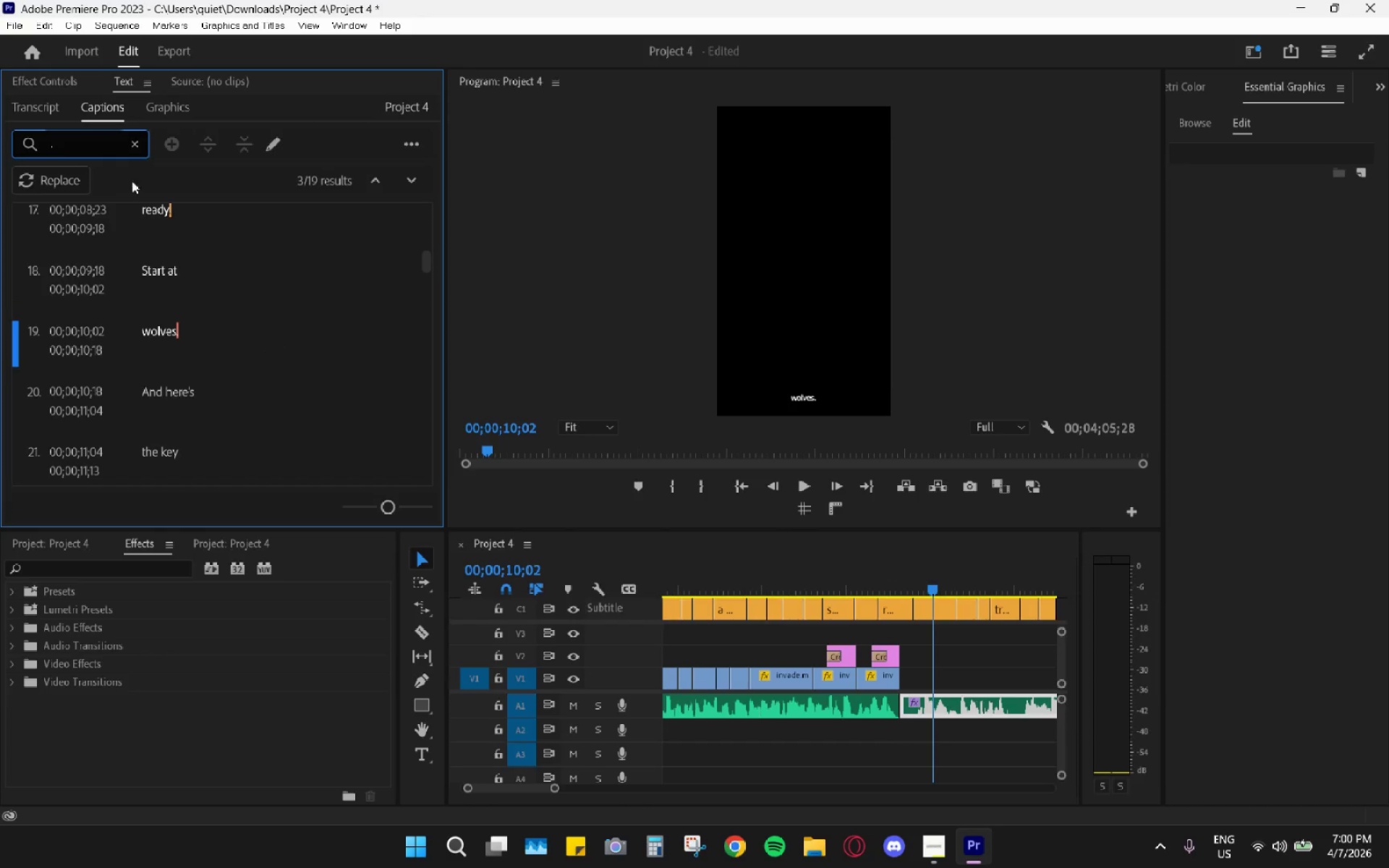 
left_click([59, 189])
 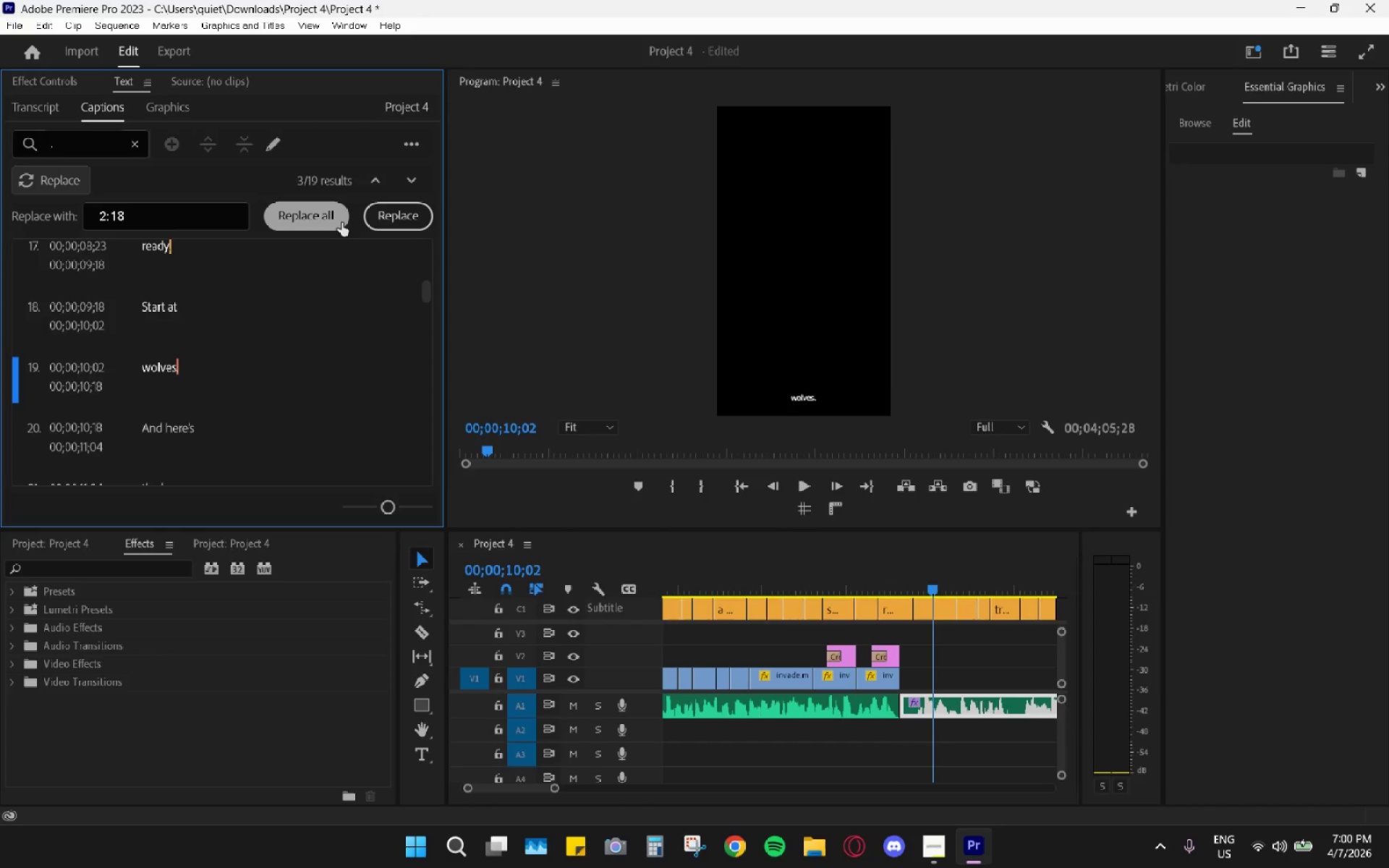 
left_click([341, 223])
 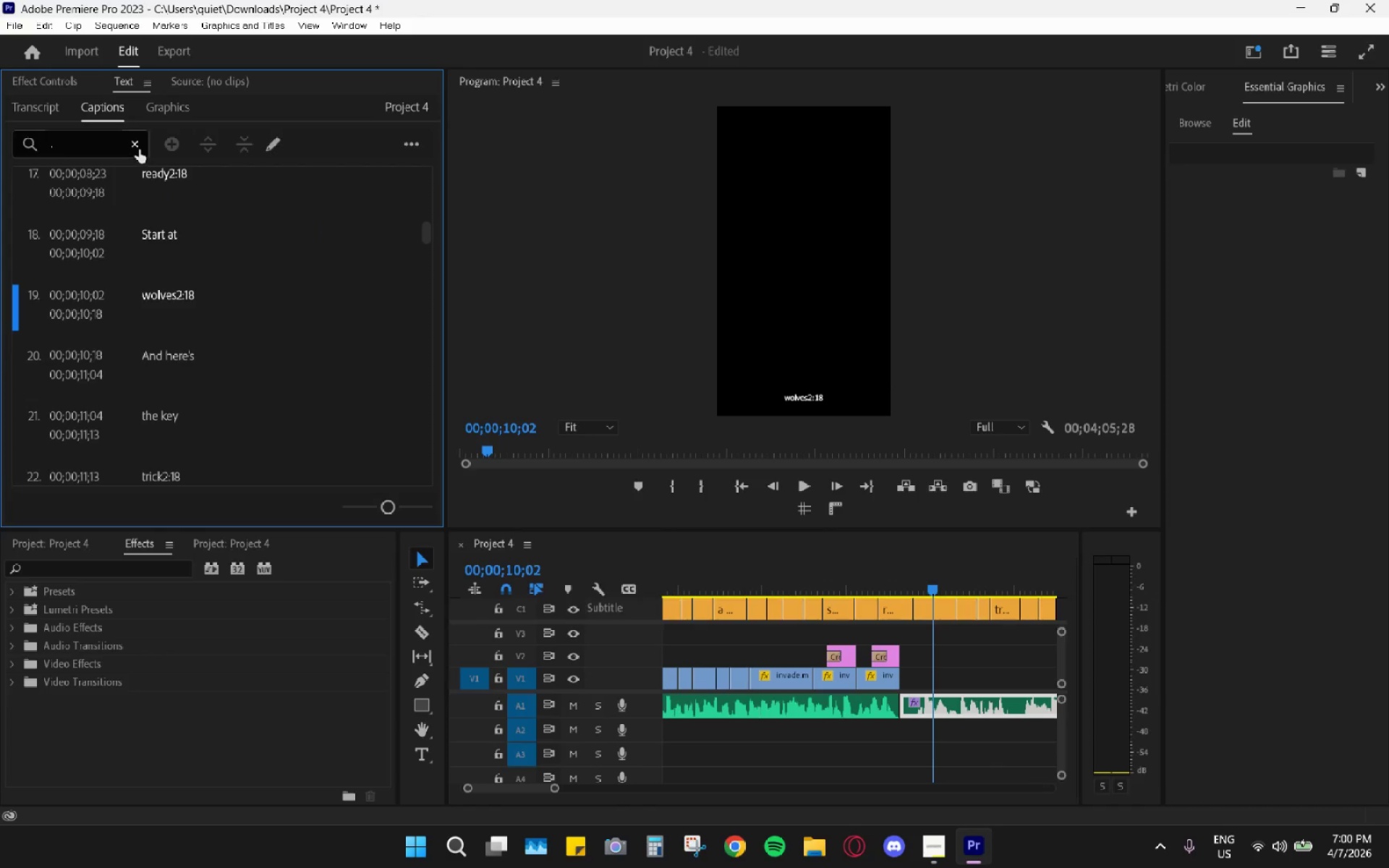 
left_click([109, 150])
 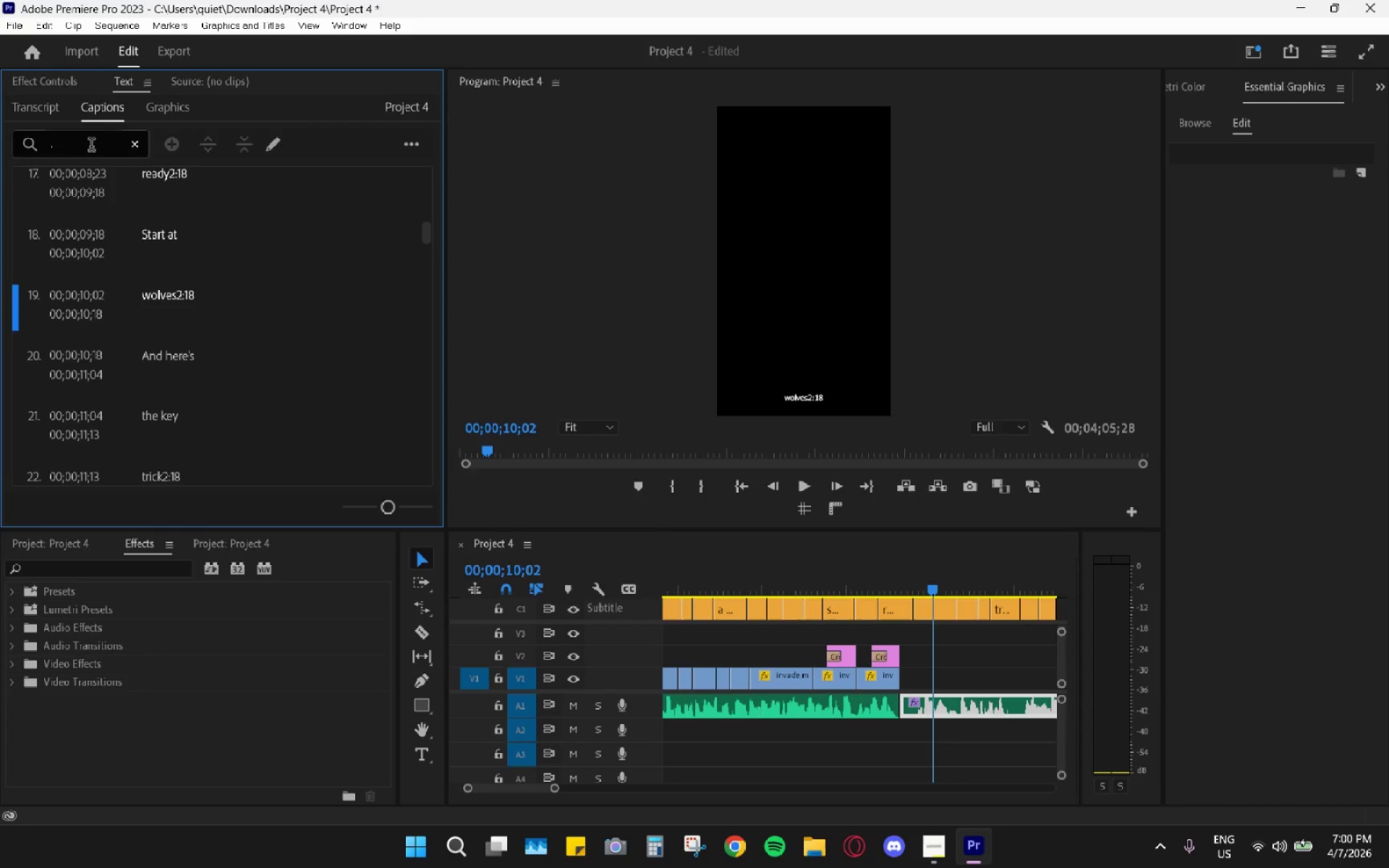 
left_click([88, 145])
 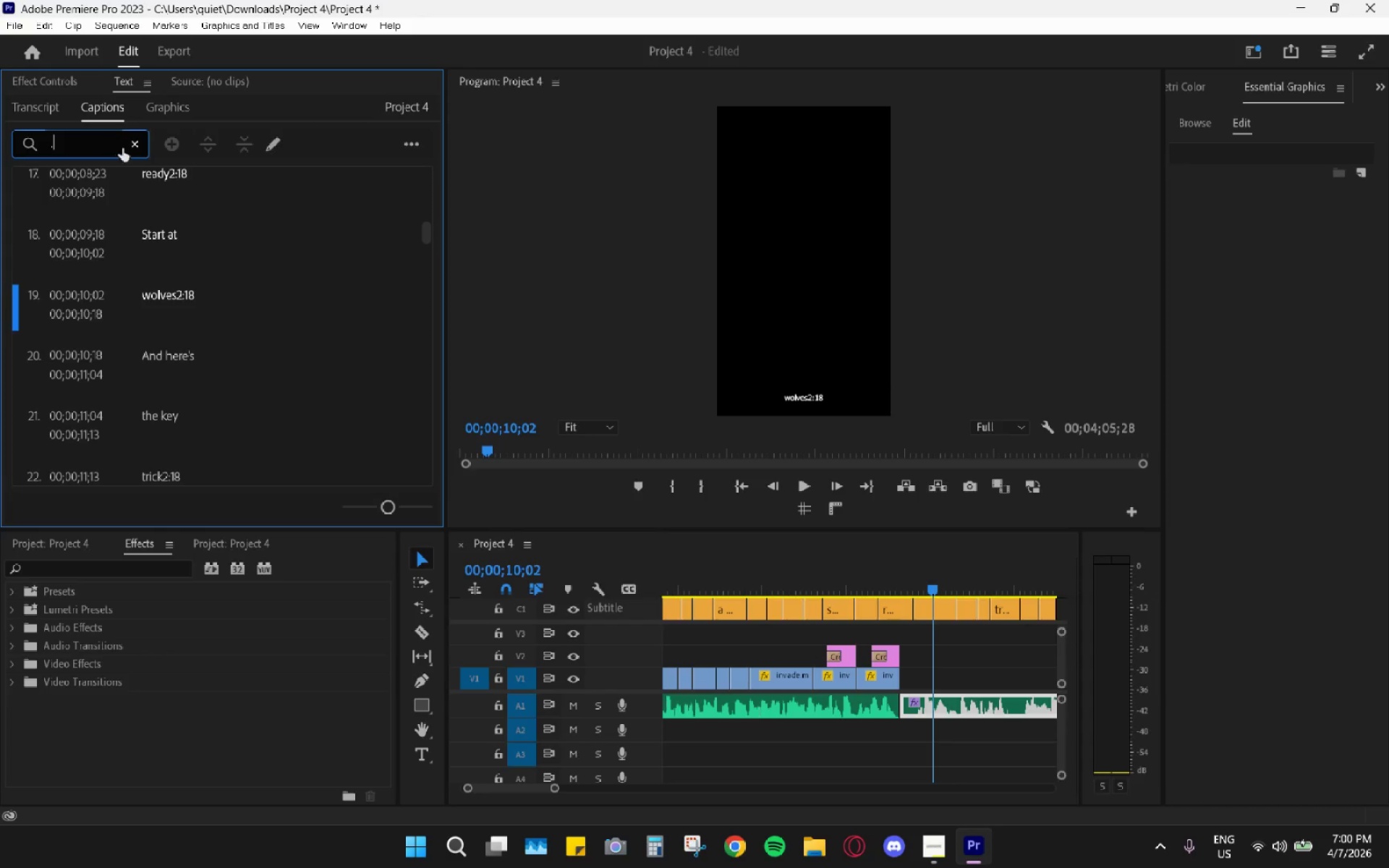 
key(Control+Z)
 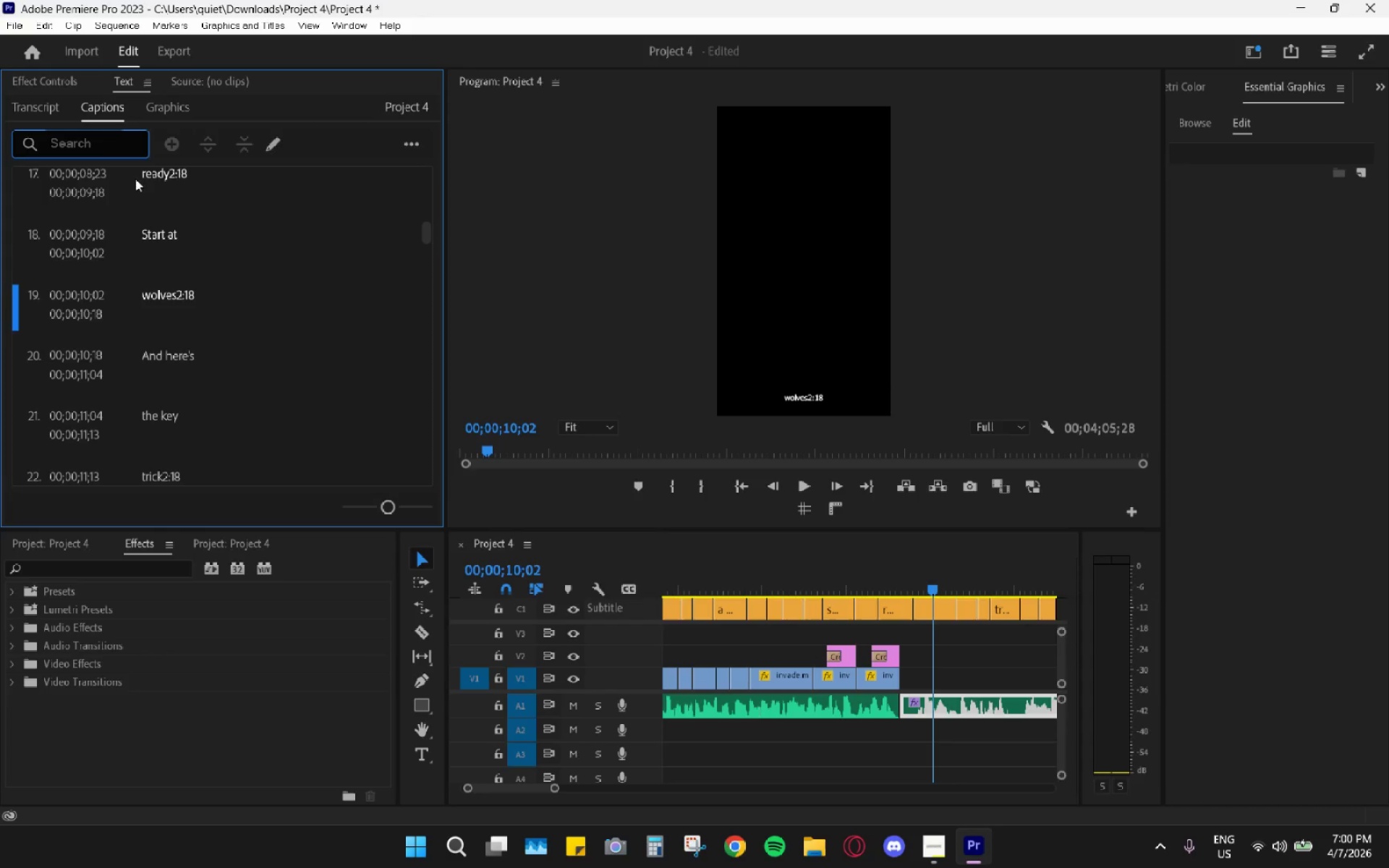 
key(Control+Z)
 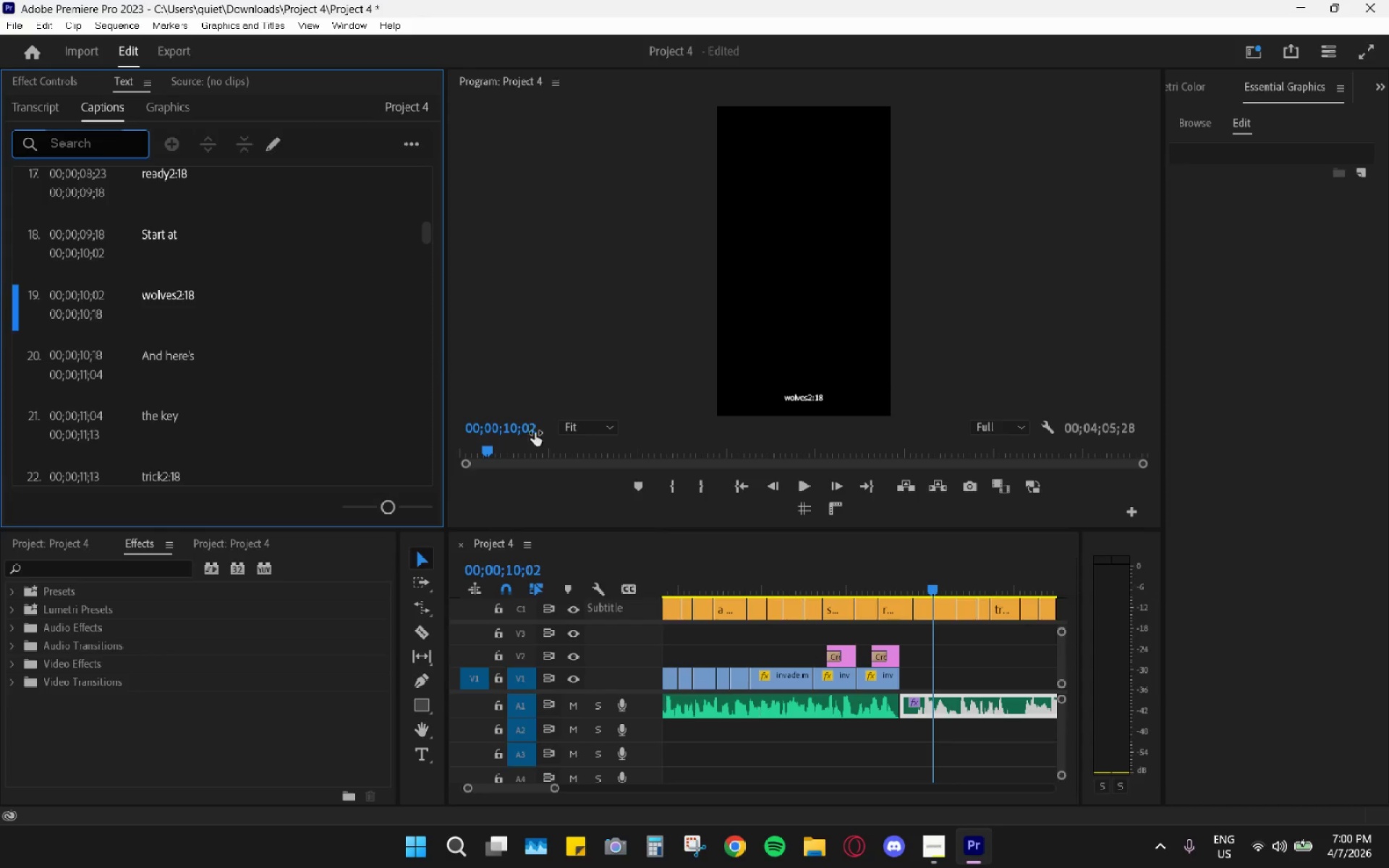 
key(Control+Z)
 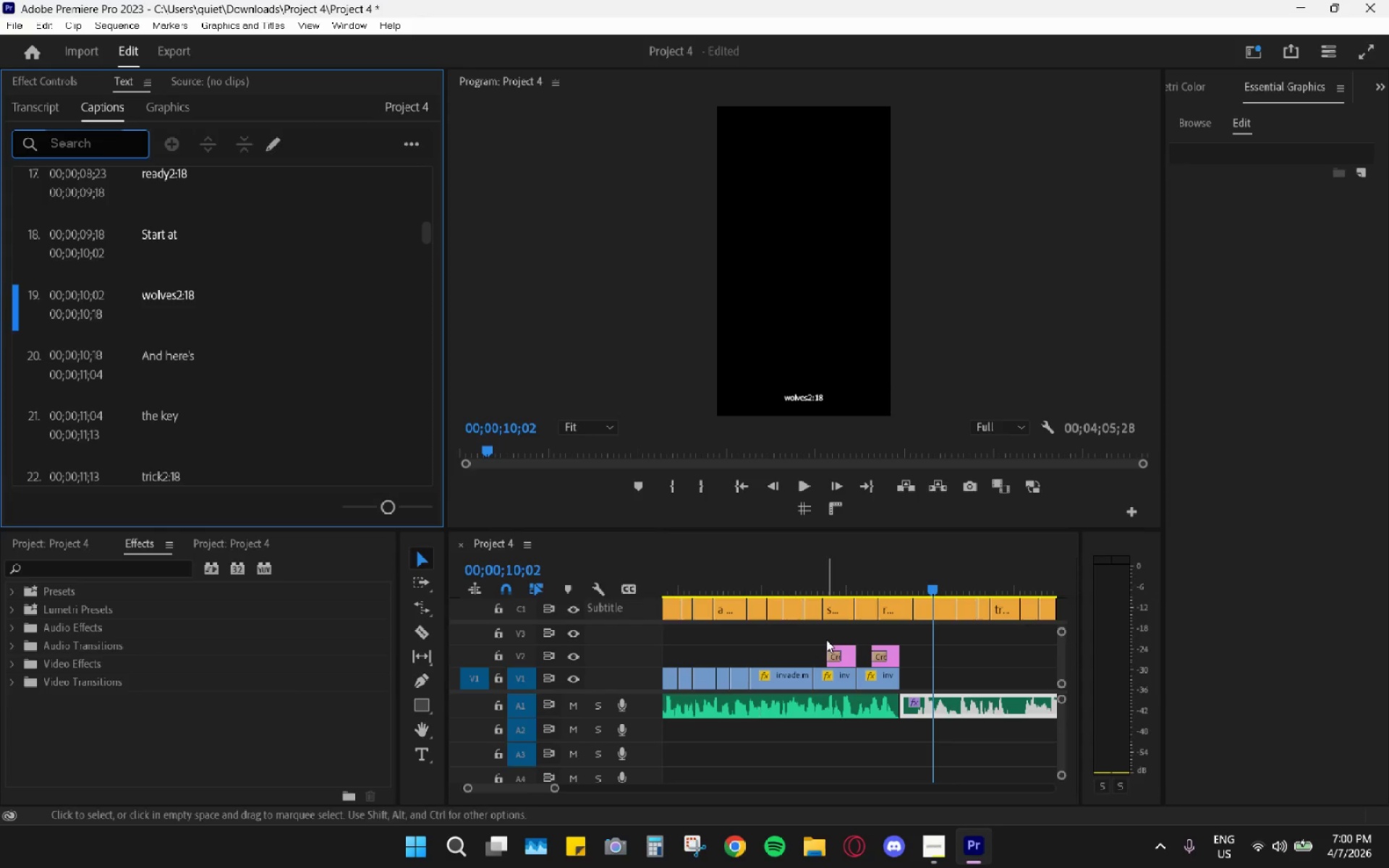 
left_click([811, 646])
 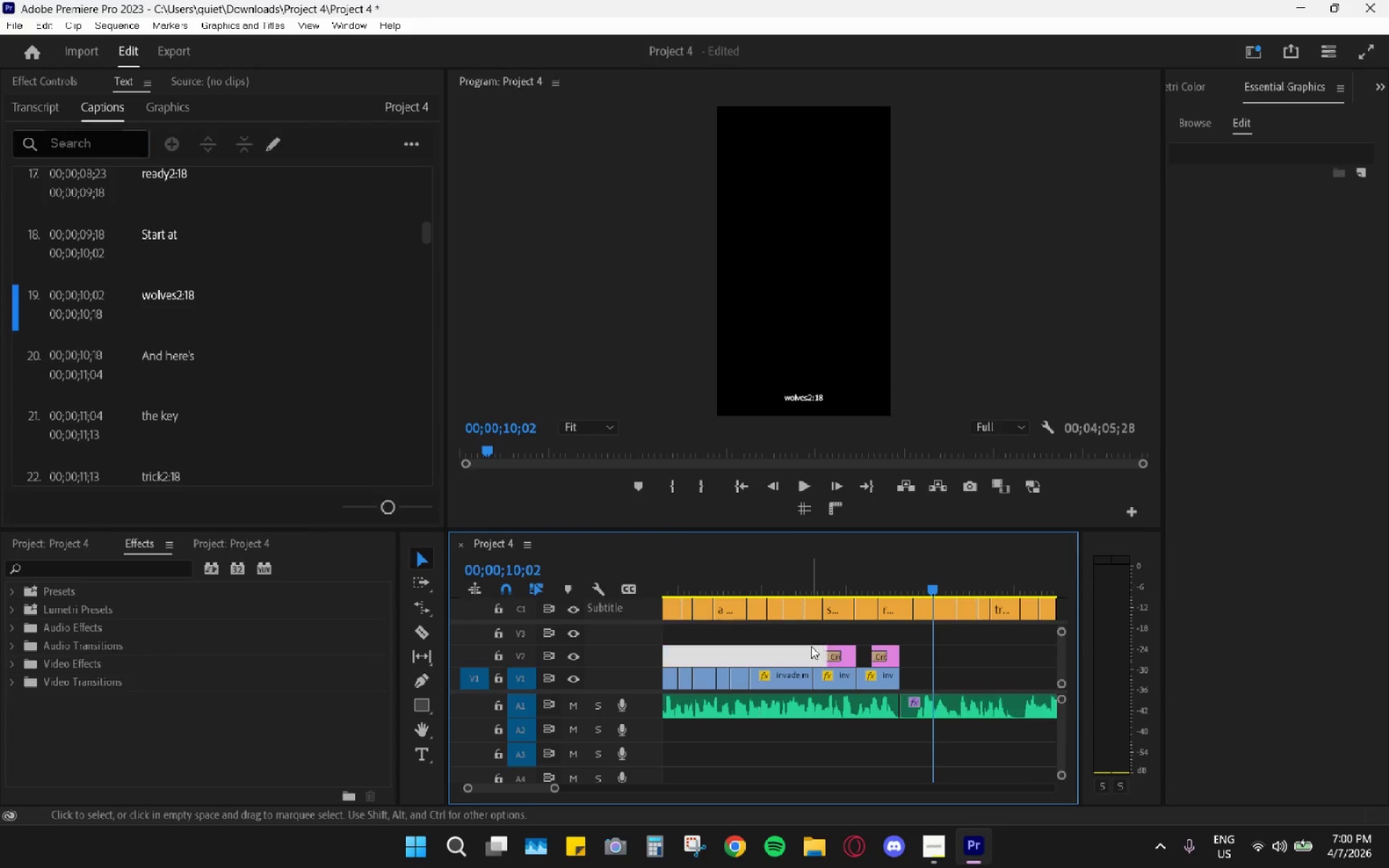 
key(Control+Z)
 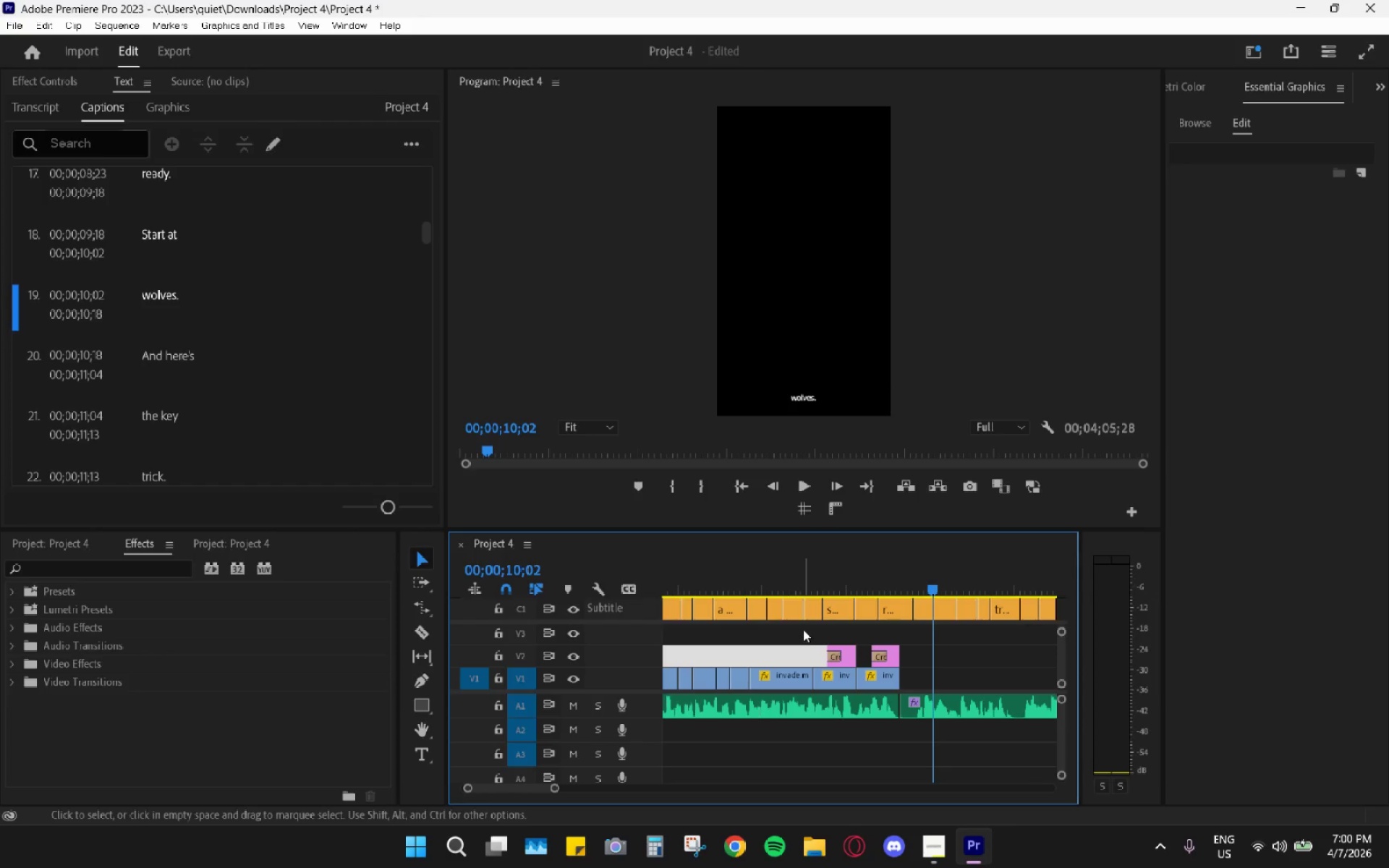 
left_click([803, 629])
 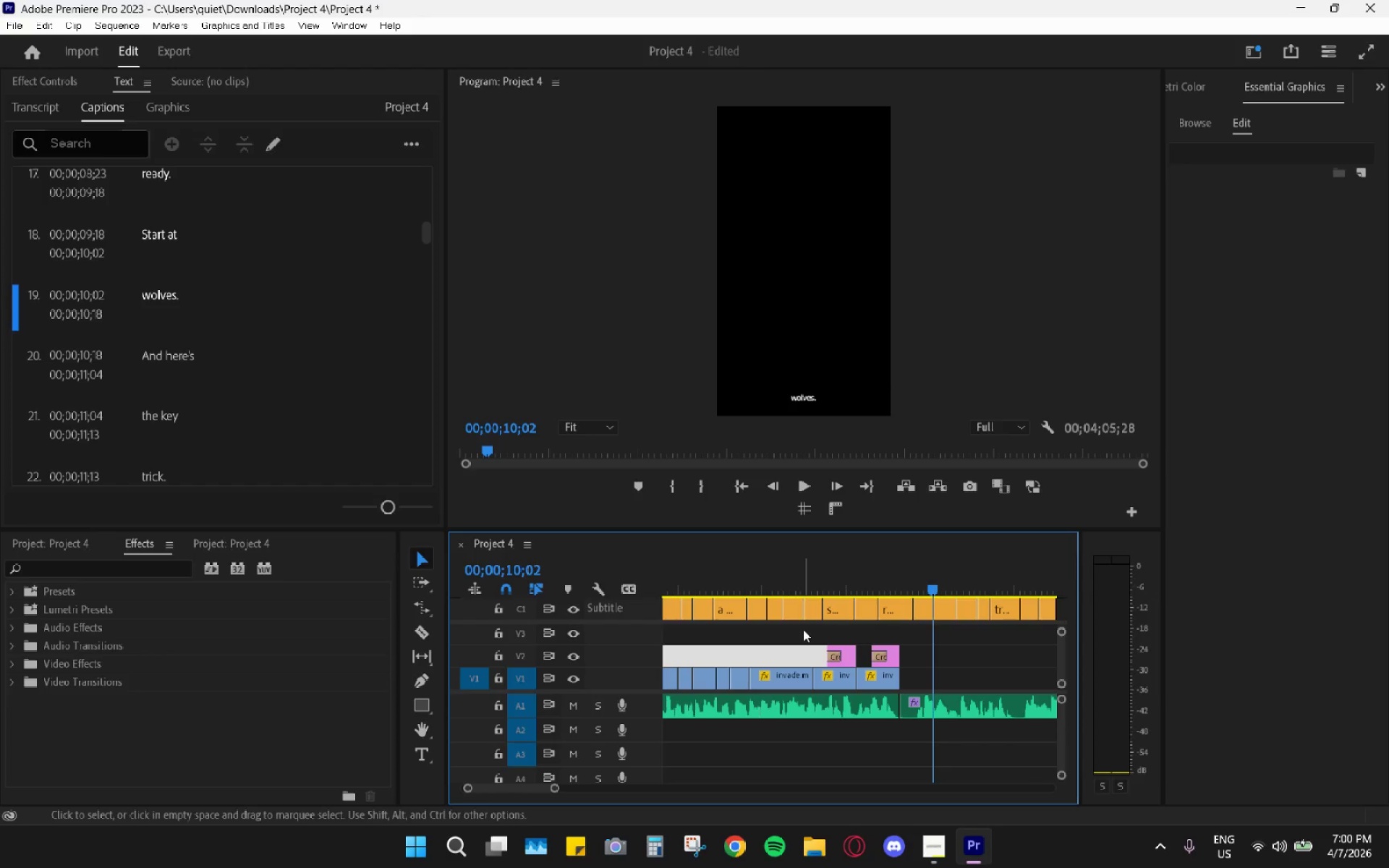 
key(Control+Z)
 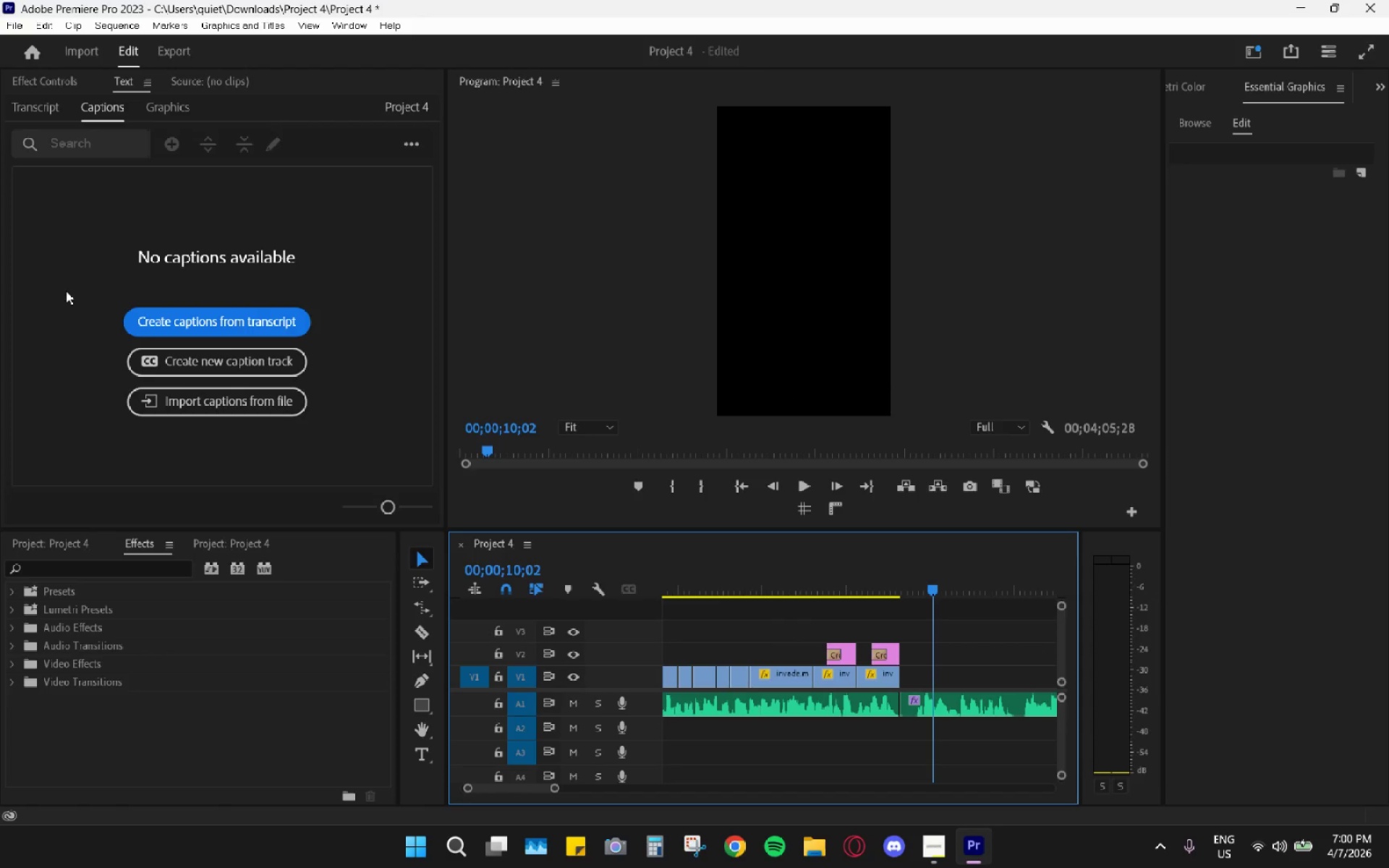 
left_click([166, 323])
 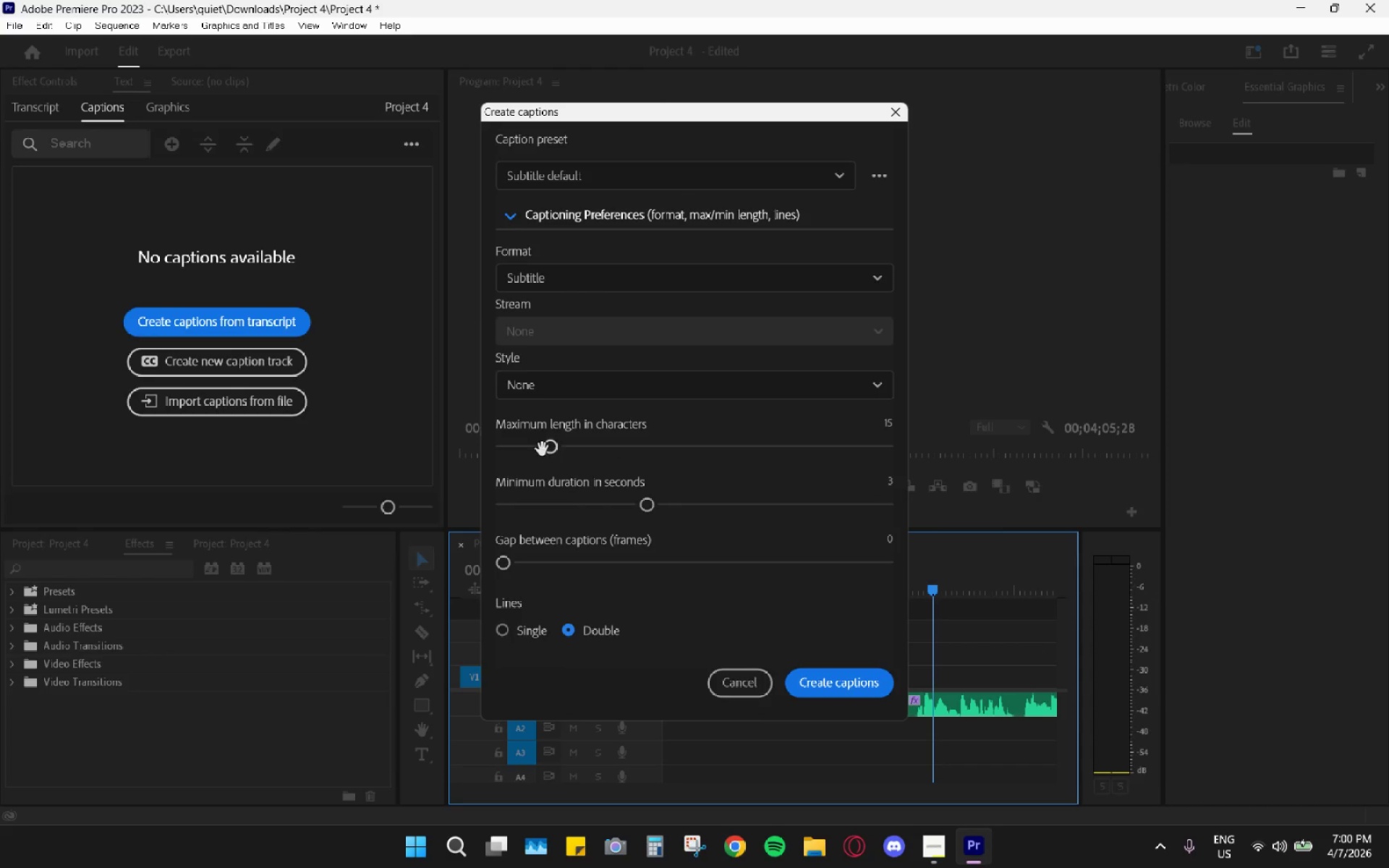 
left_click_drag(start_coordinate=[532, 493], to_coordinate=[541, 500])
 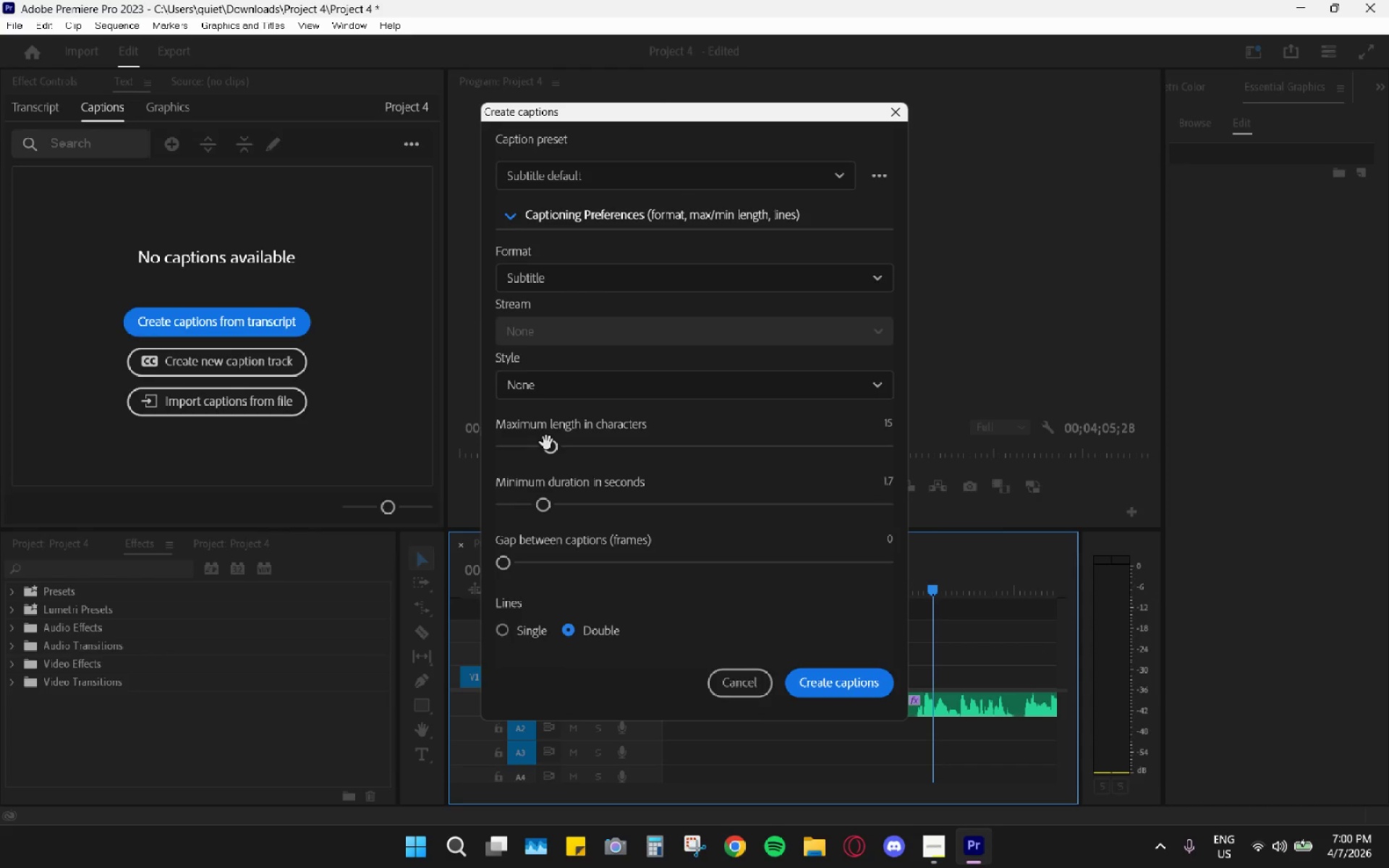 
left_click_drag(start_coordinate=[546, 443], to_coordinate=[524, 441])
 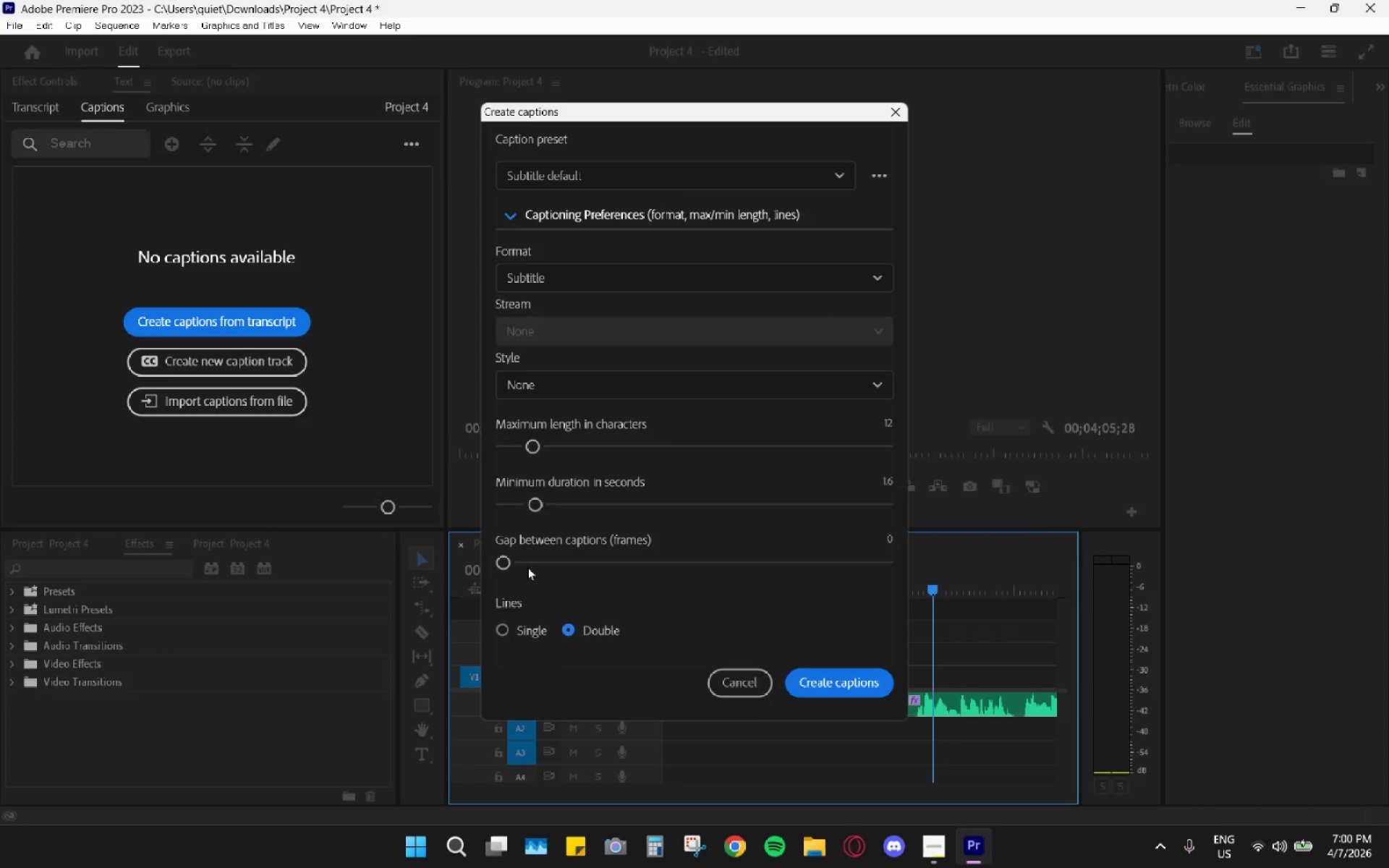 
left_click([503, 630])
 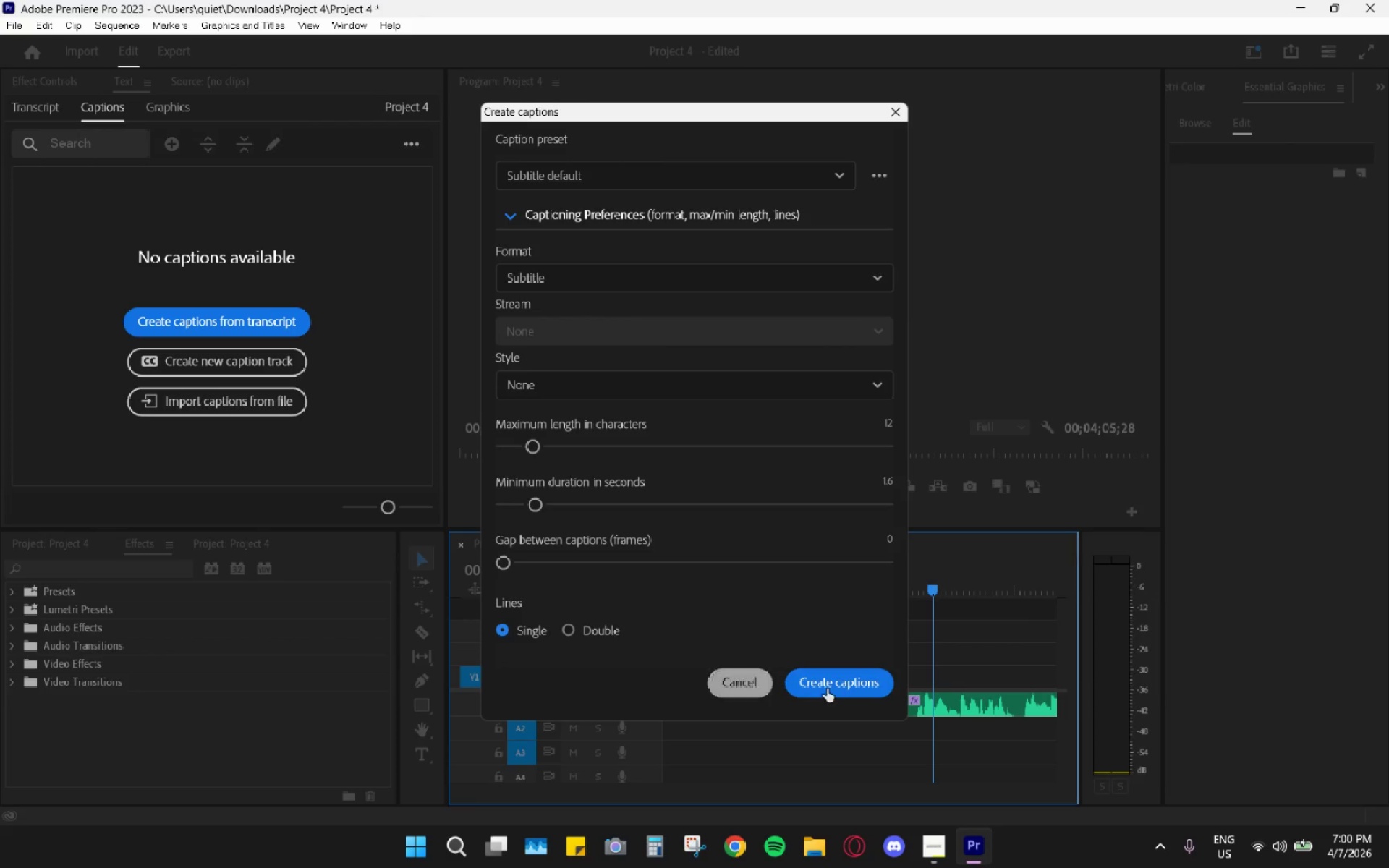 
left_click([832, 689])
 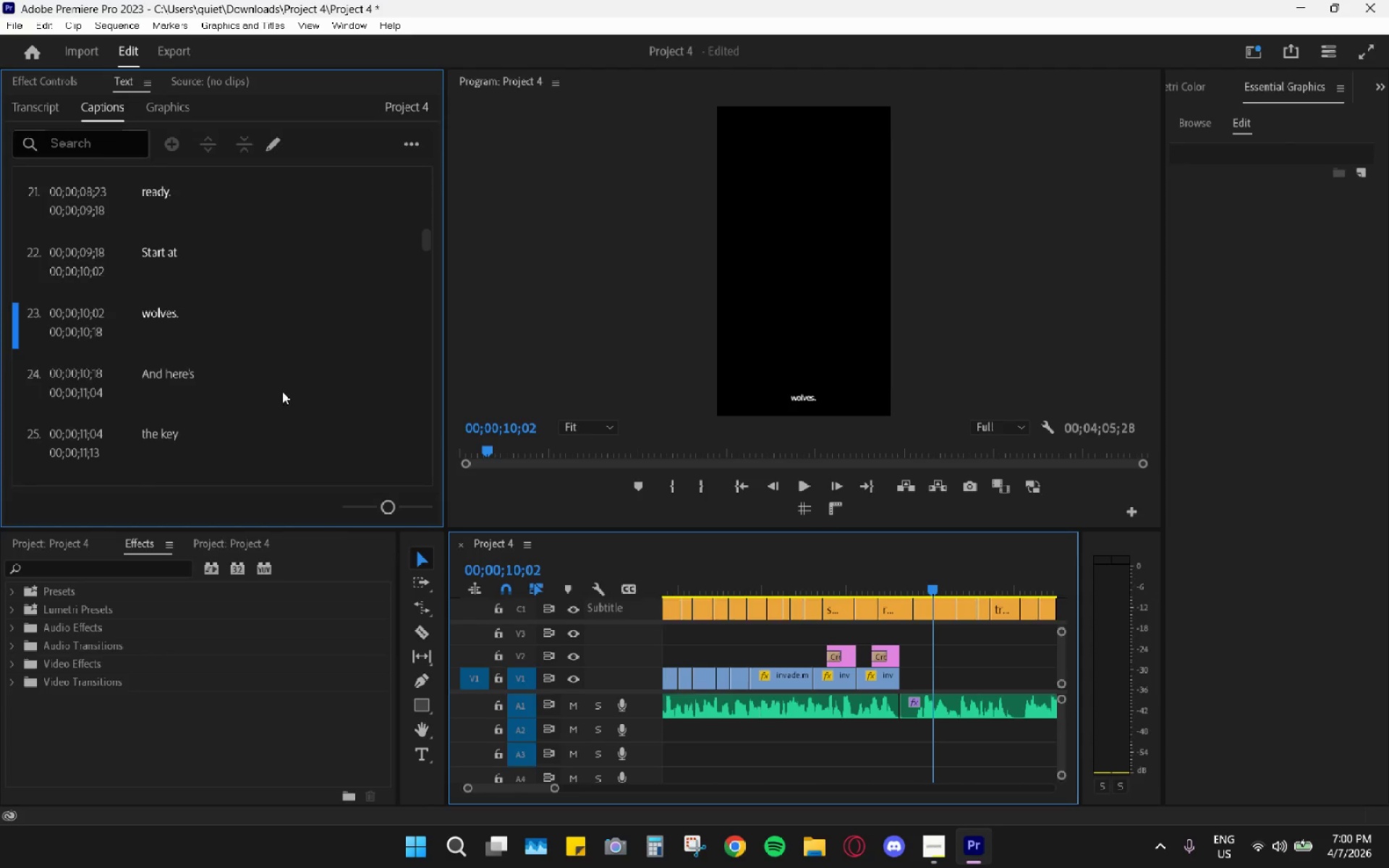 
left_click([73, 145])
 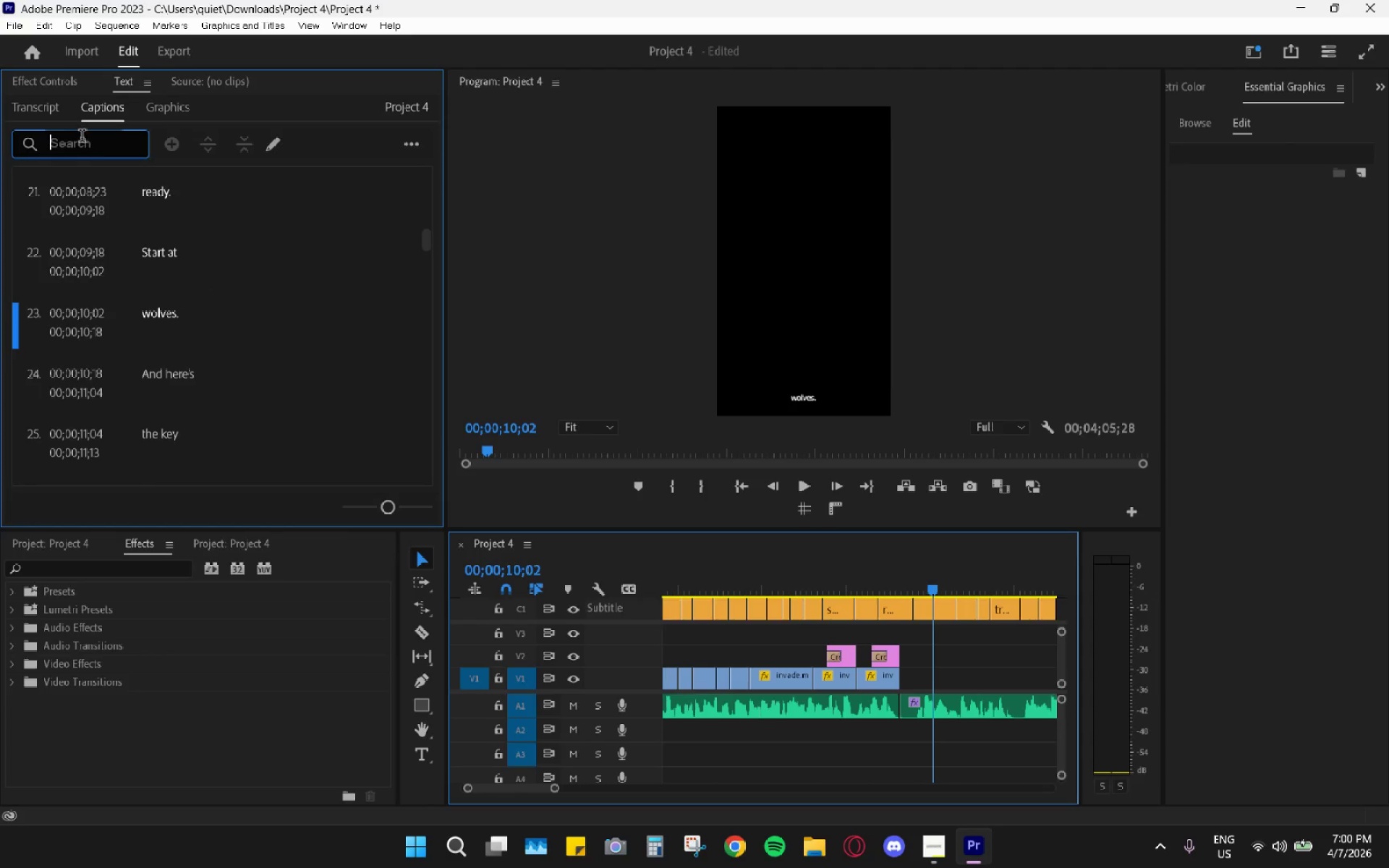 
key(Period)
 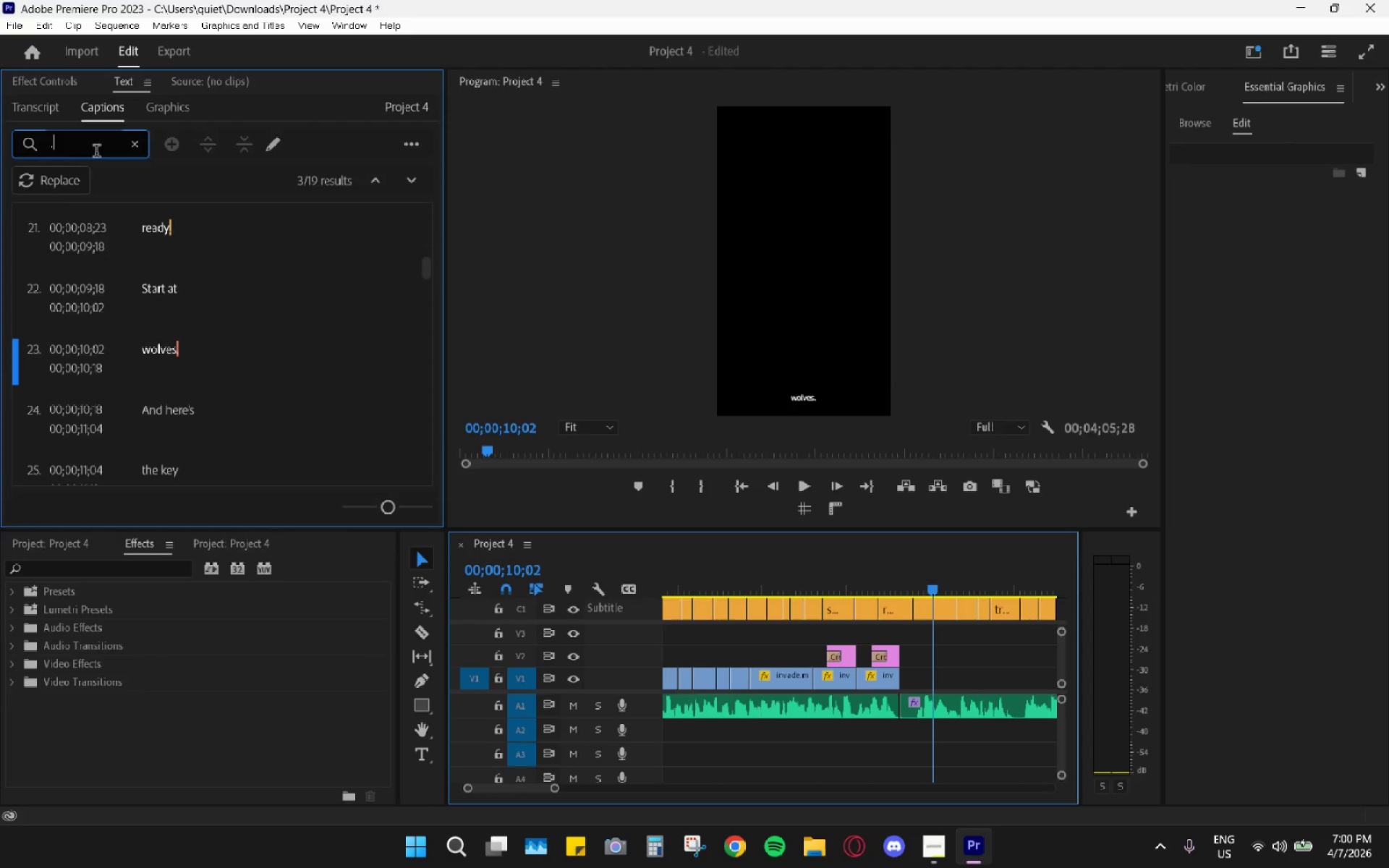 
left_click([55, 190])
 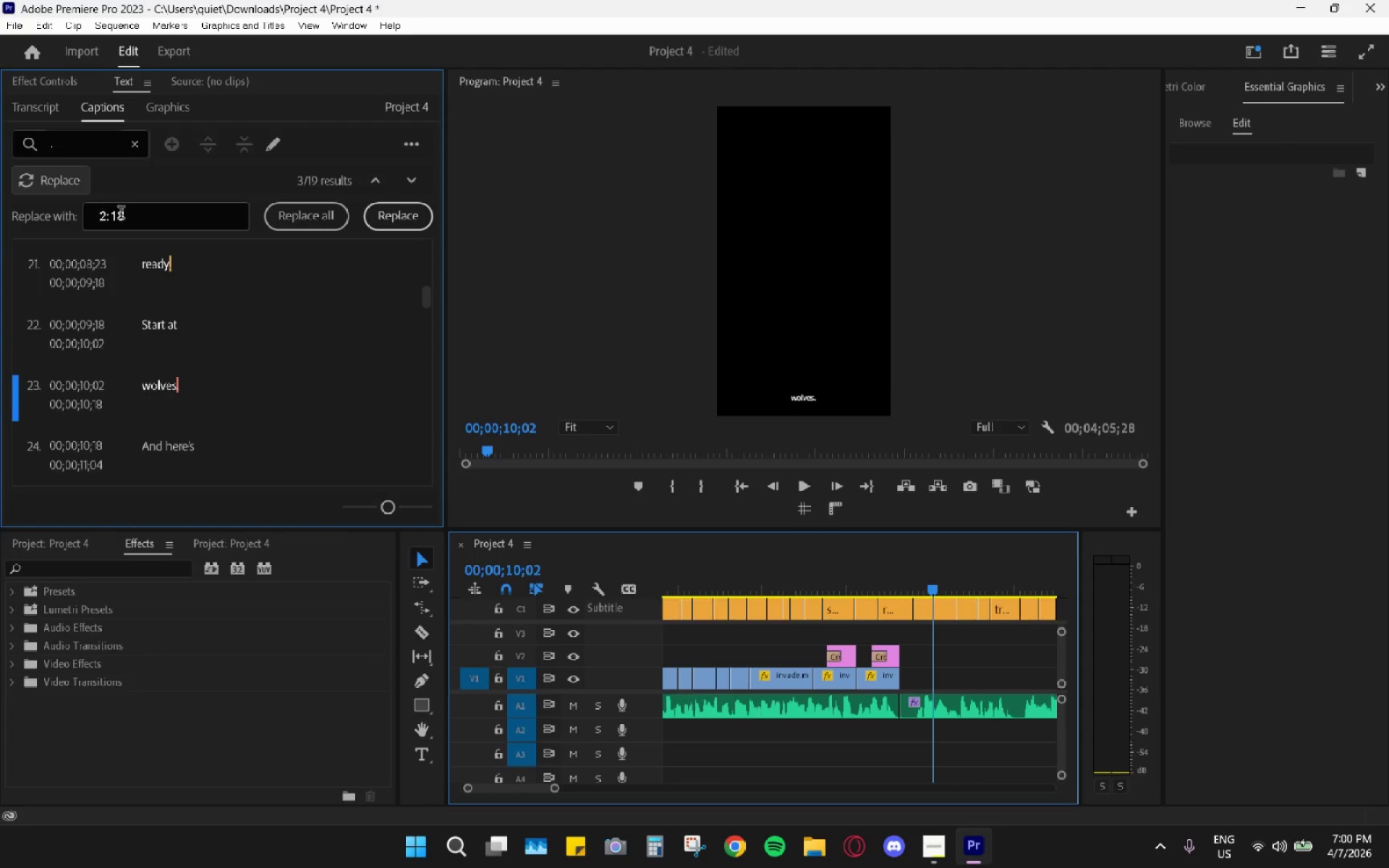 
left_click_drag(start_coordinate=[130, 215], to_coordinate=[61, 226])
 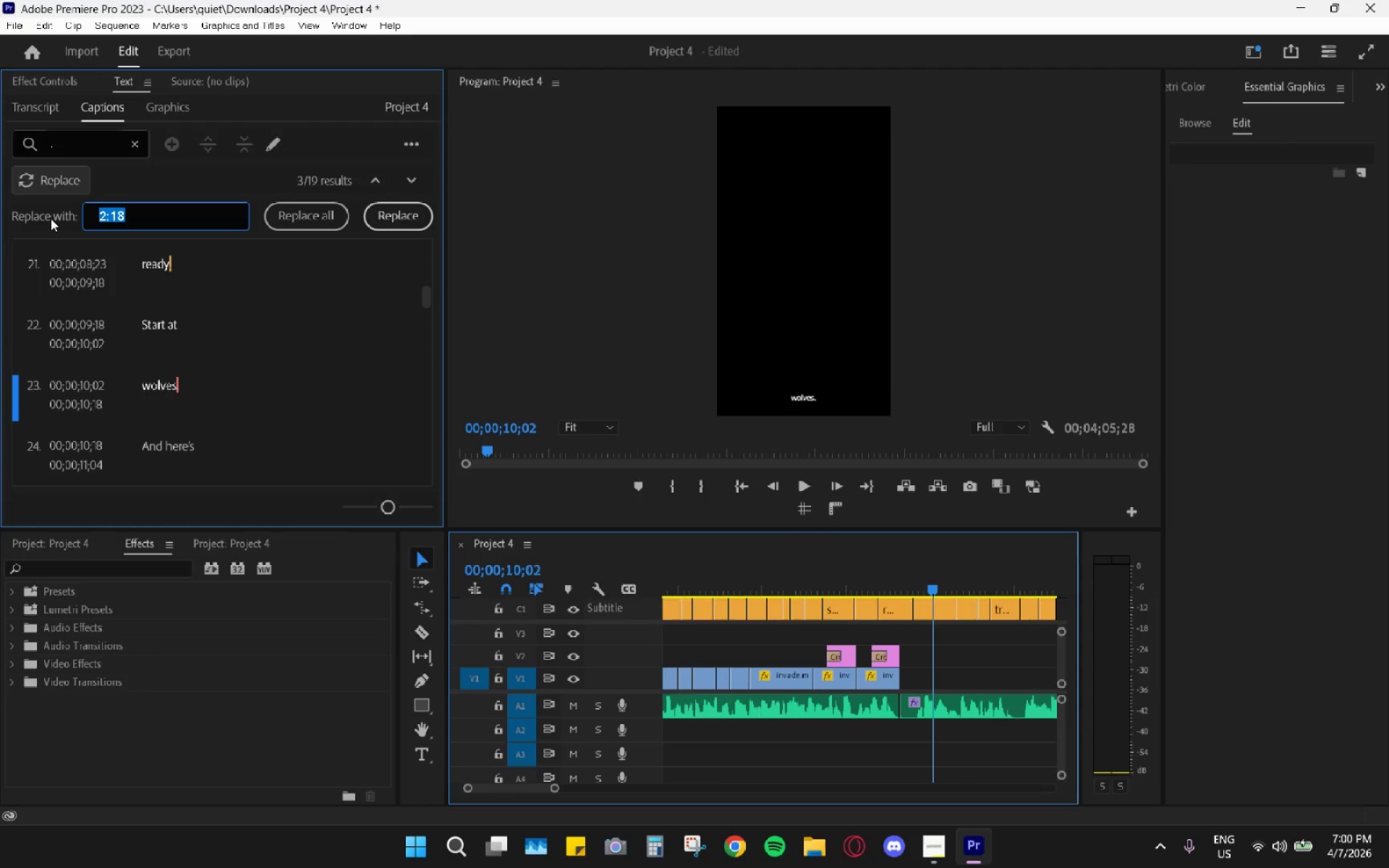 
key(Backspace)
 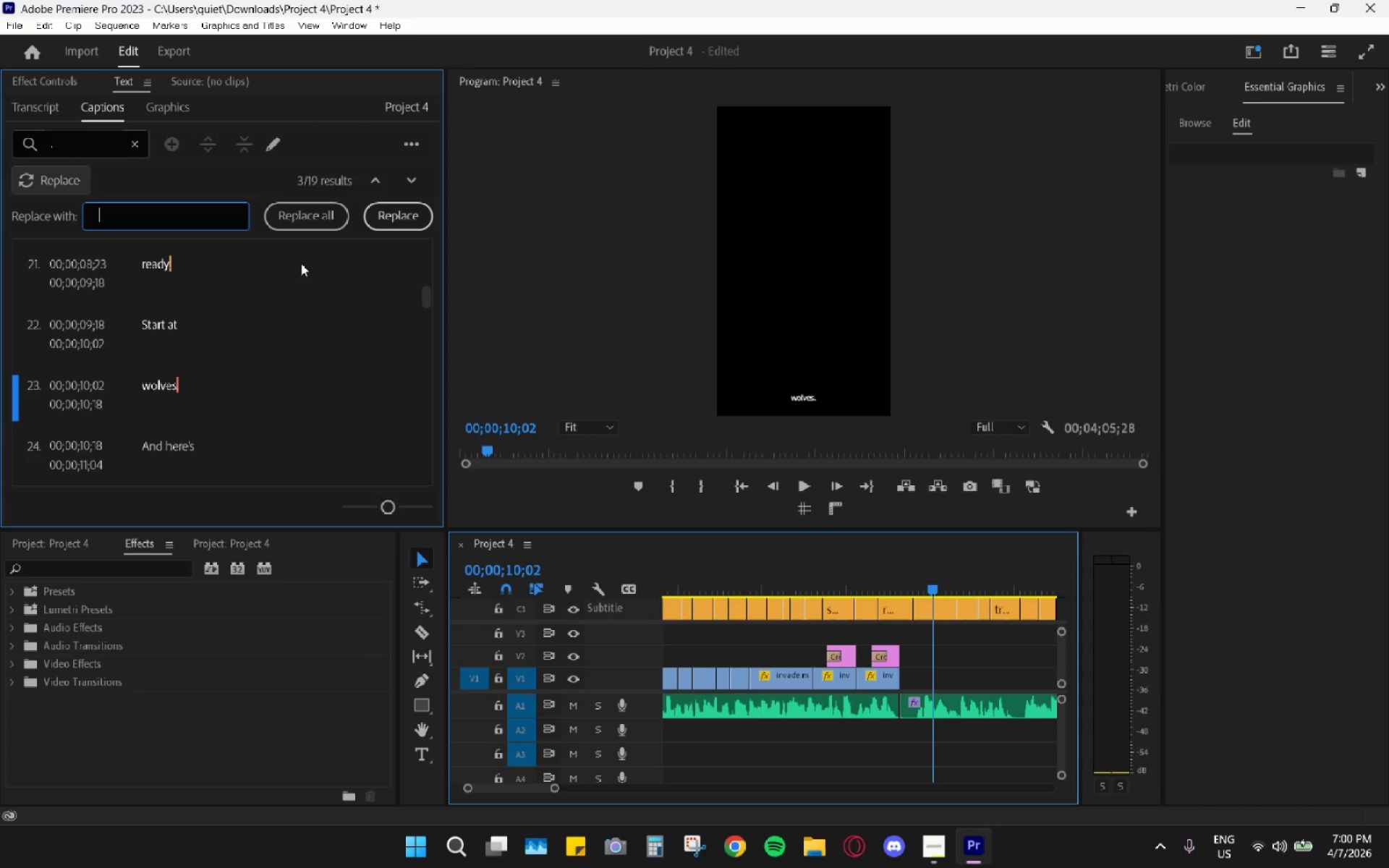 
left_click([342, 218])
 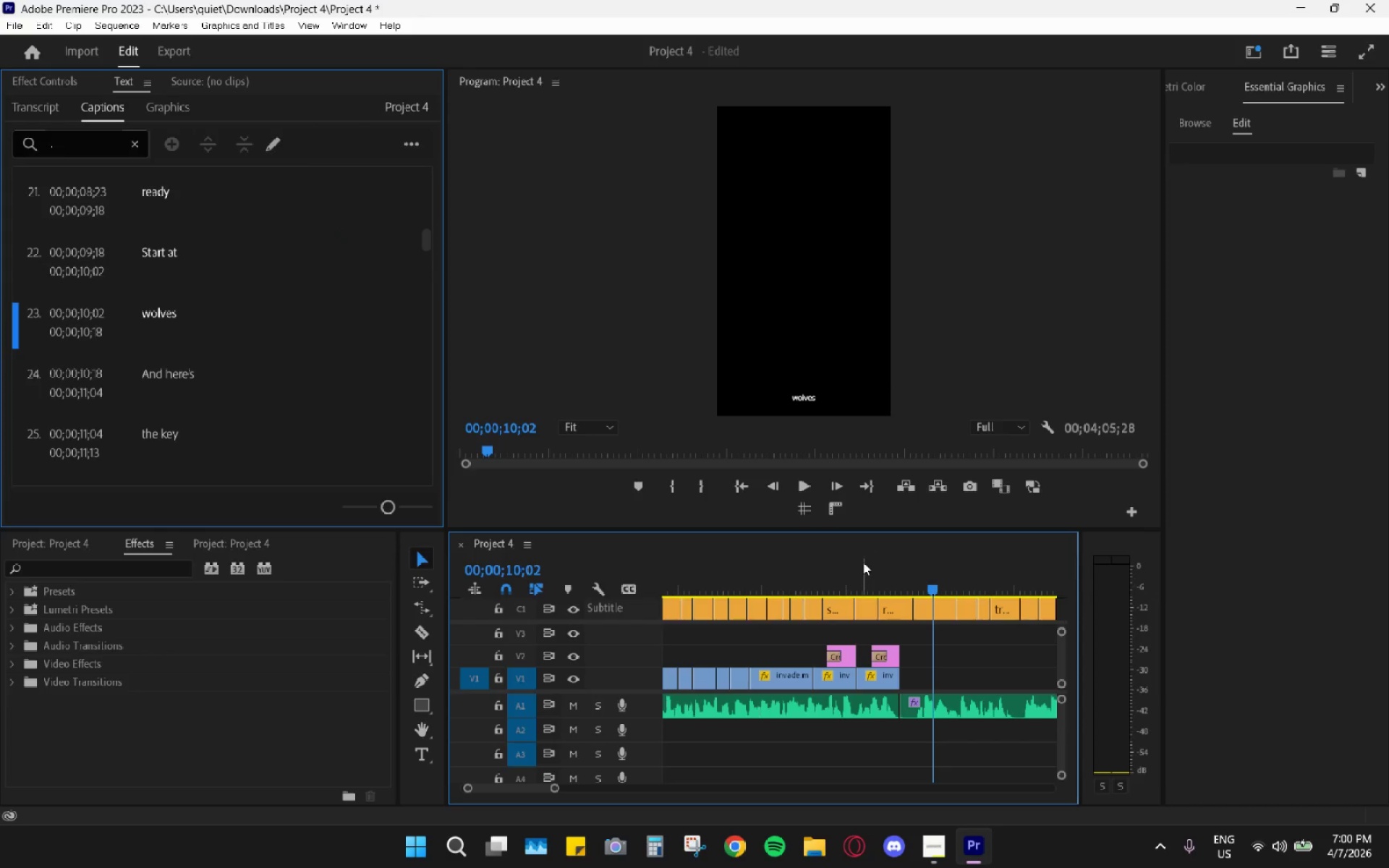 
left_click_drag(start_coordinate=[844, 578], to_coordinate=[569, 631])
 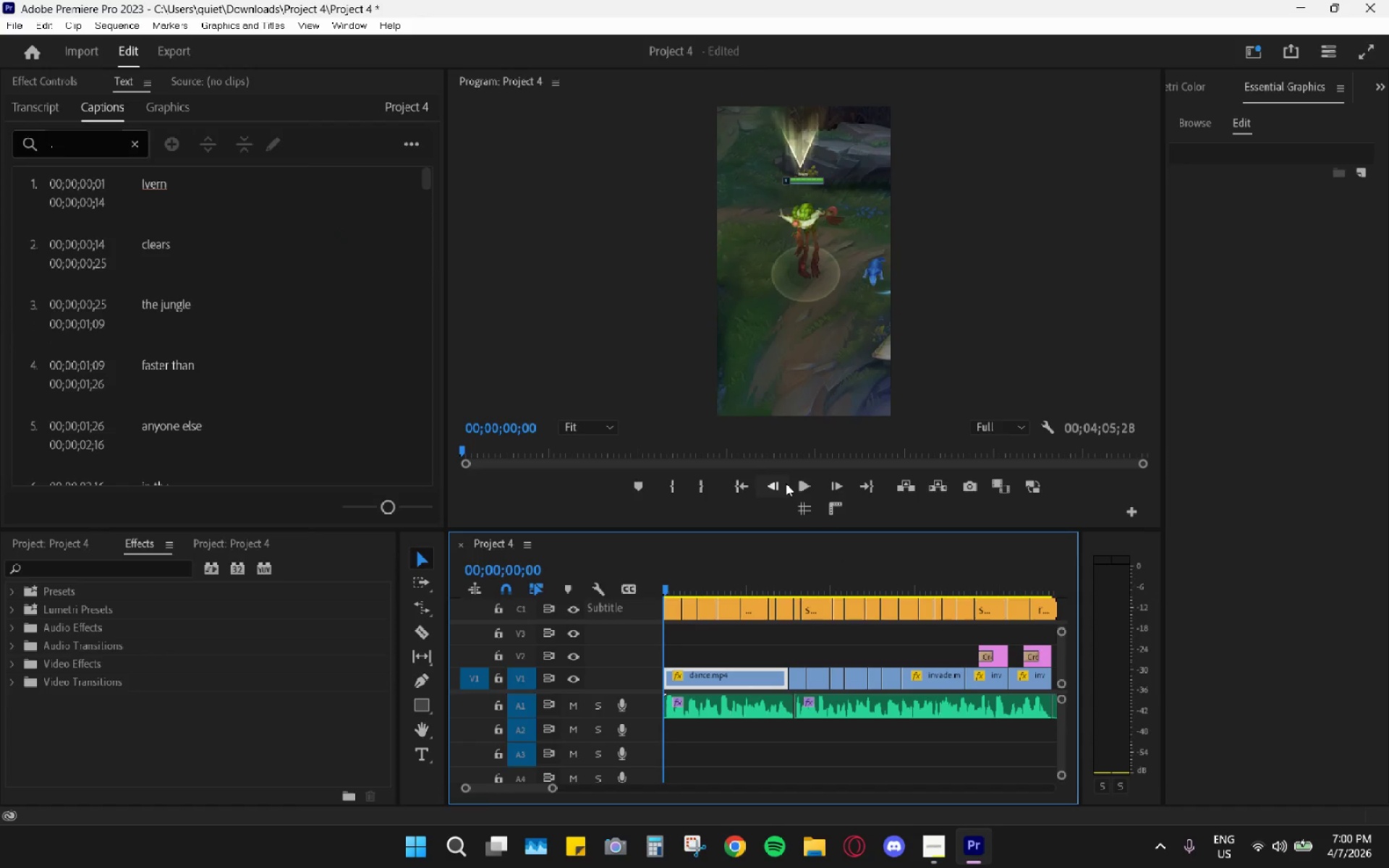 
left_click([793, 486])
 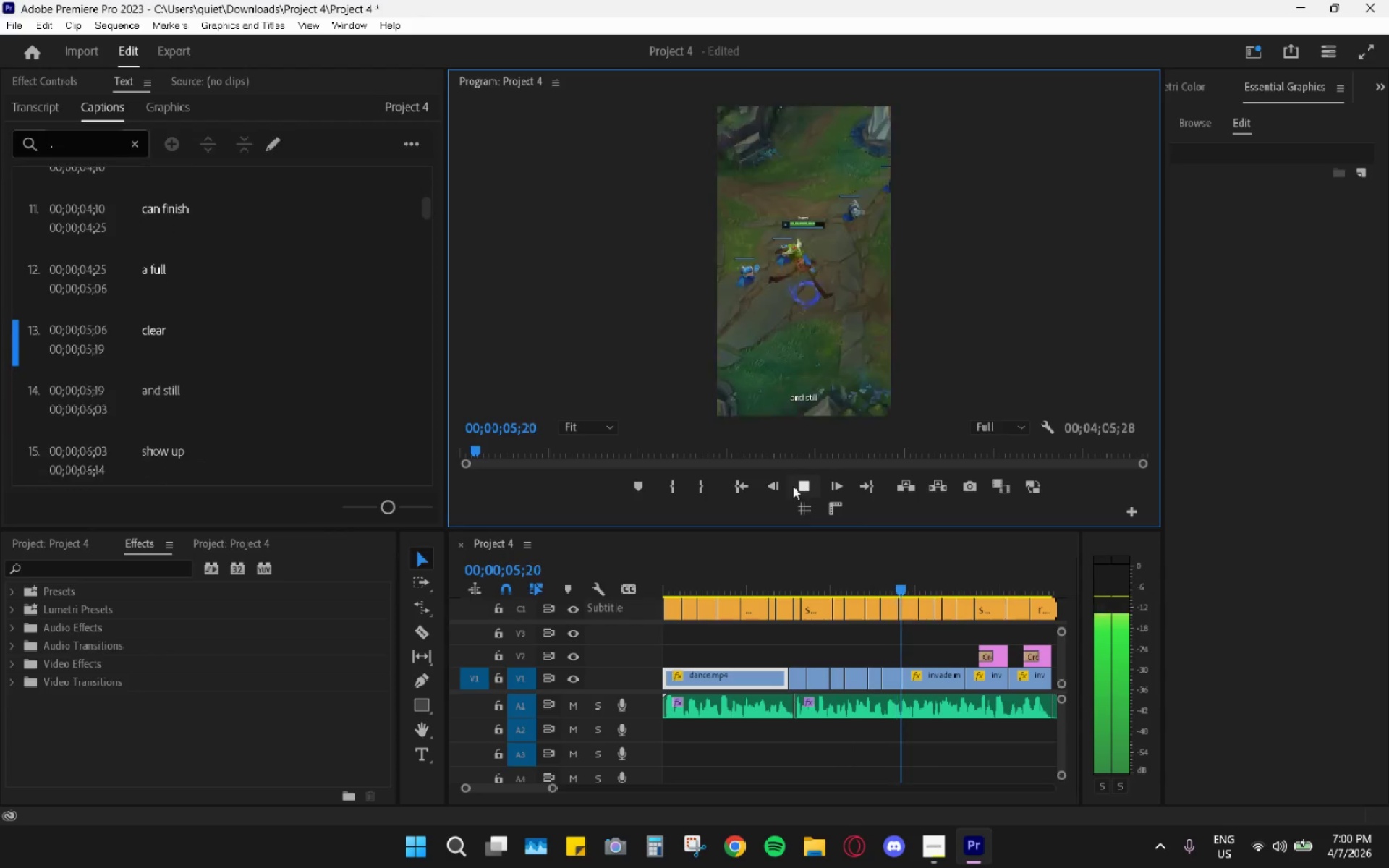 
wait(10.86)
 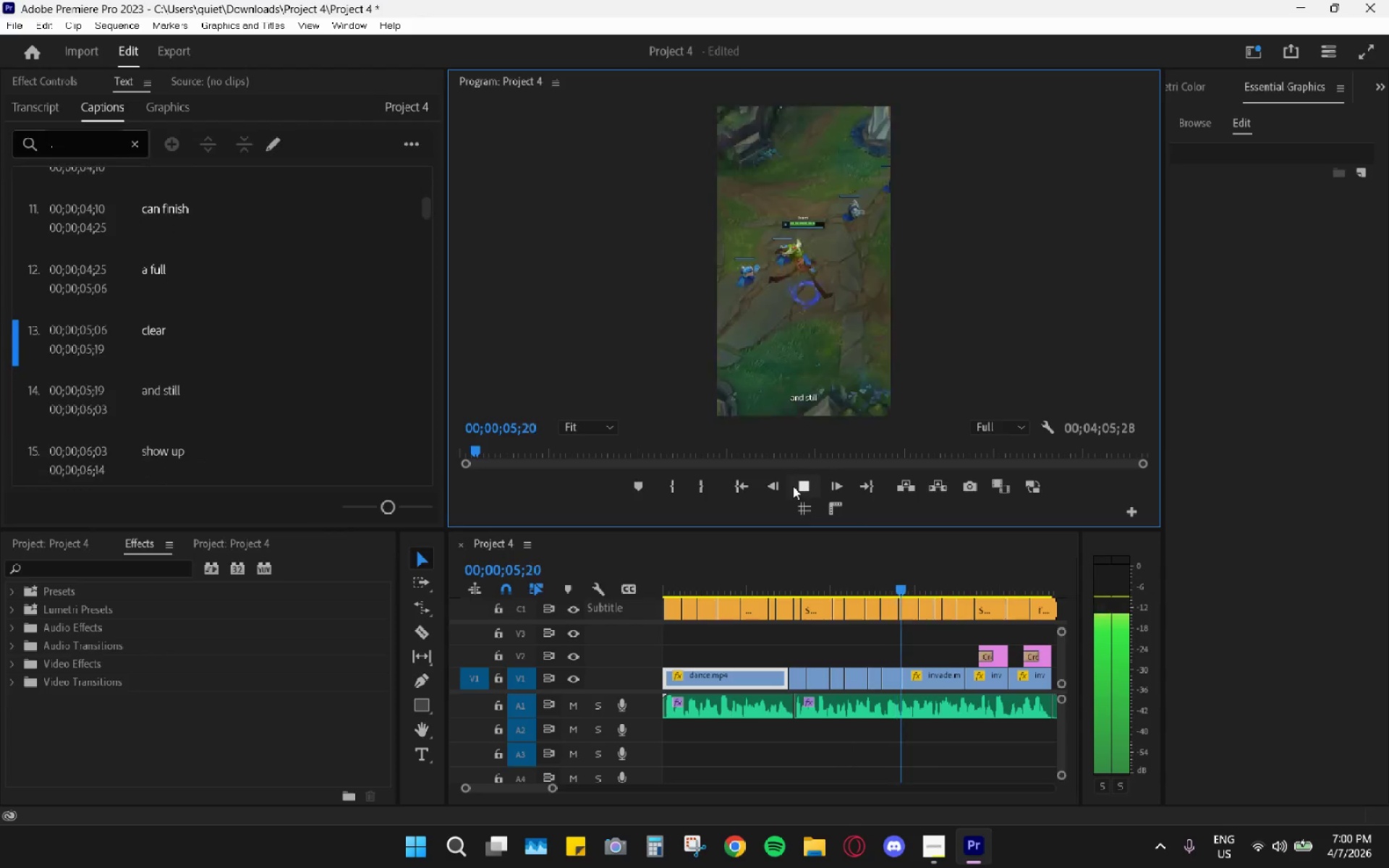 
left_click_drag(start_coordinate=[750, 550], to_coordinate=[655, 577])
 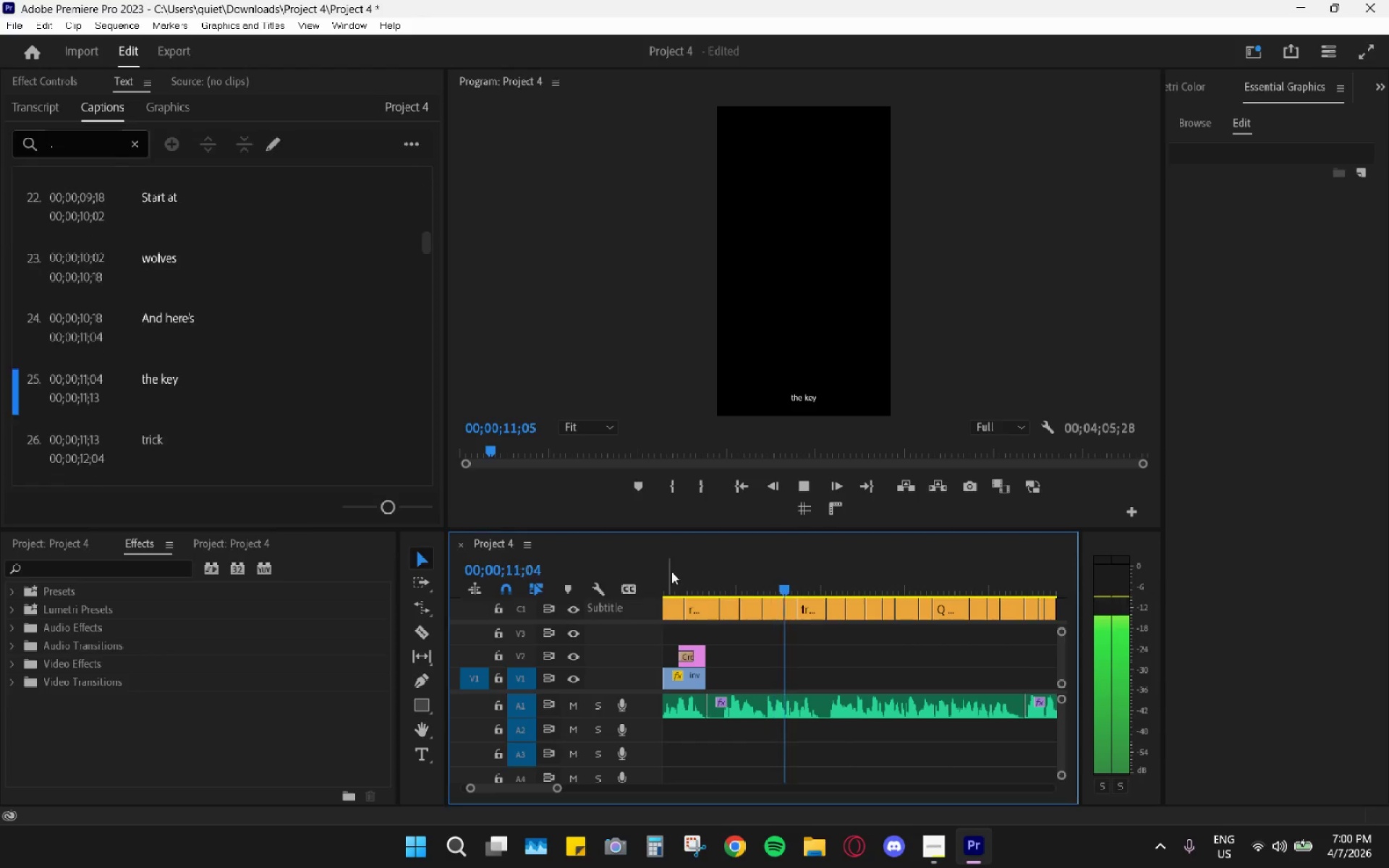 
left_click_drag(start_coordinate=[684, 571], to_coordinate=[658, 568])
 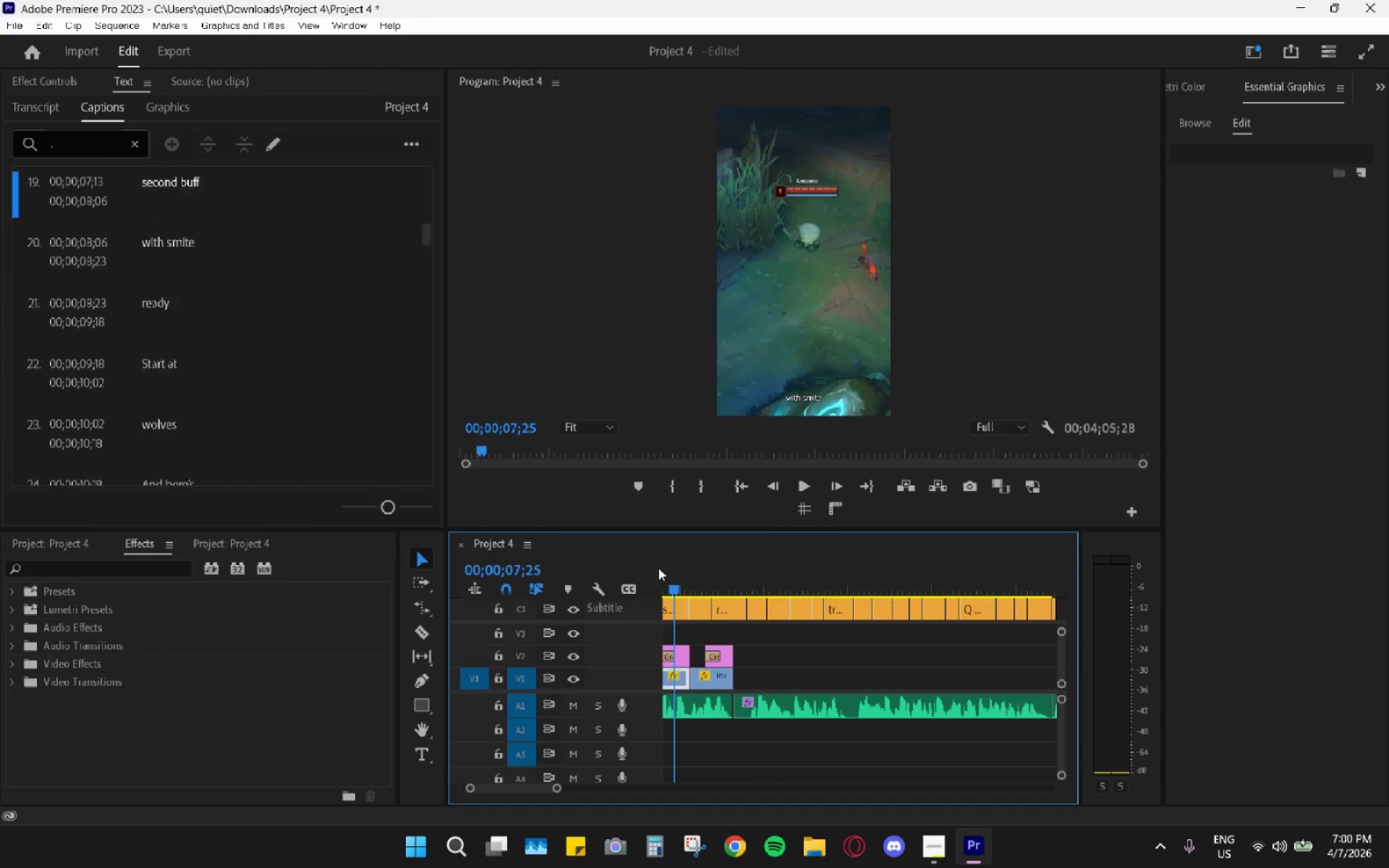 
key(Space)
 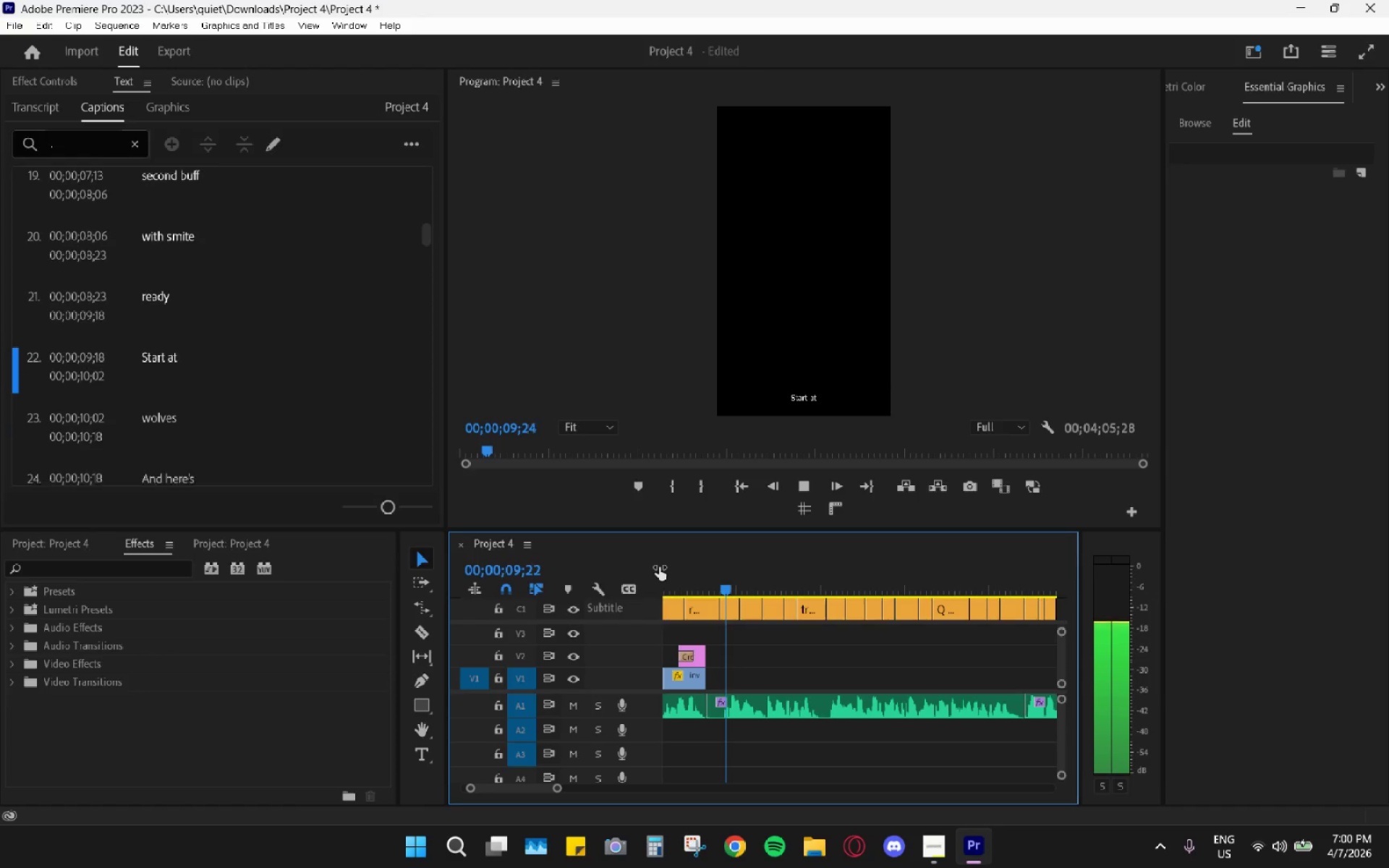 
left_click_drag(start_coordinate=[705, 577], to_coordinate=[660, 573])
 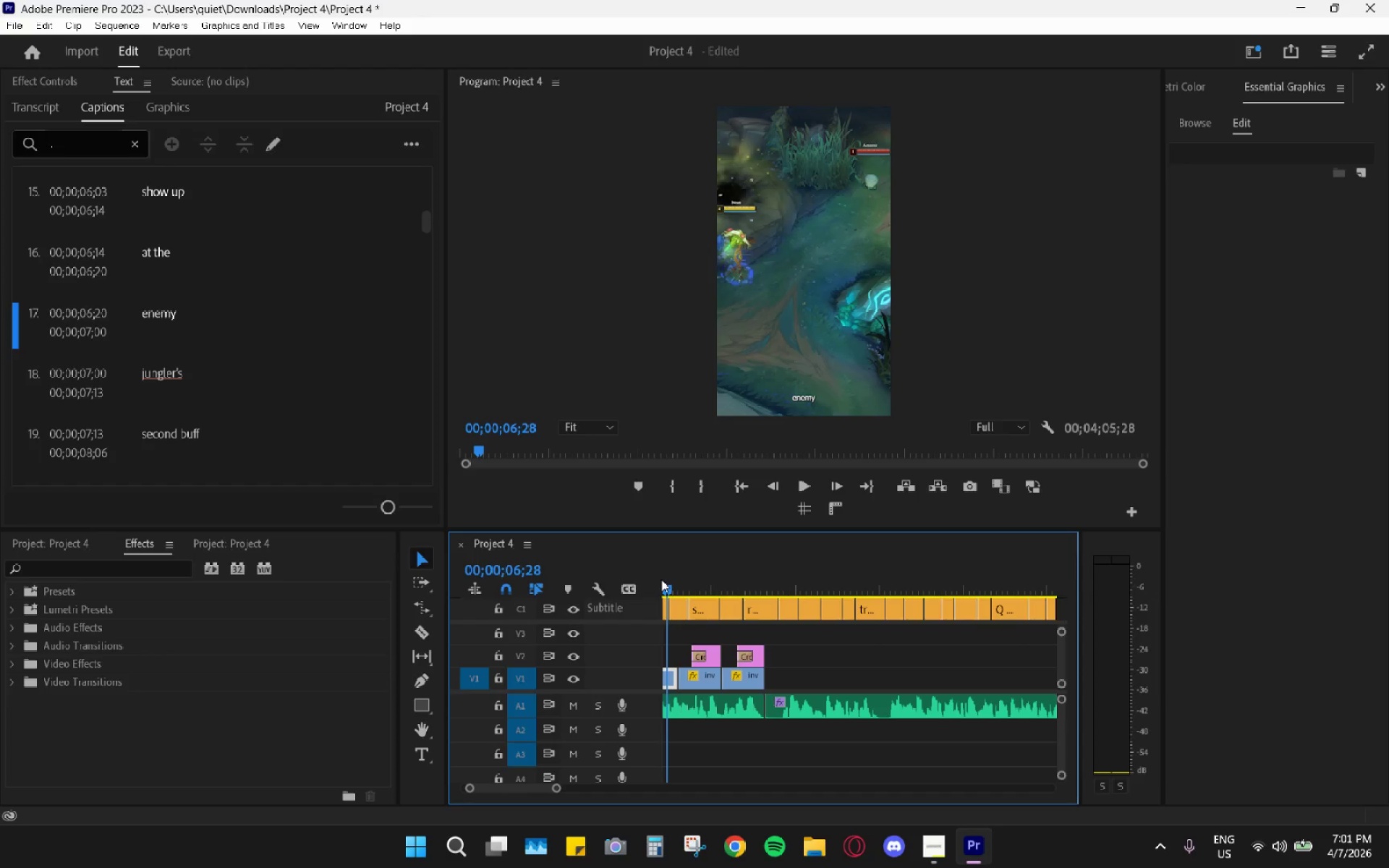 
wait(20.3)
 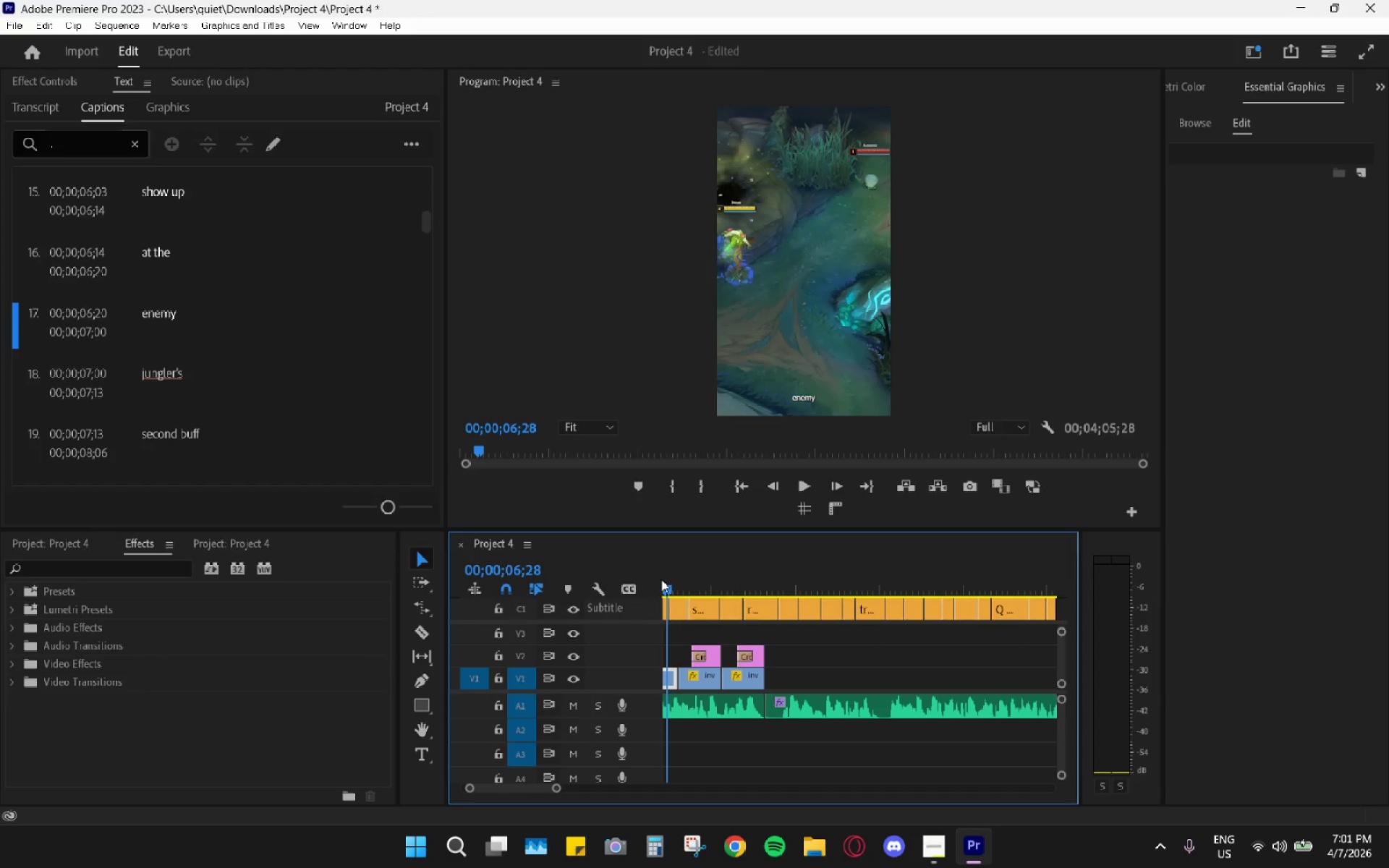 
key(Space)
 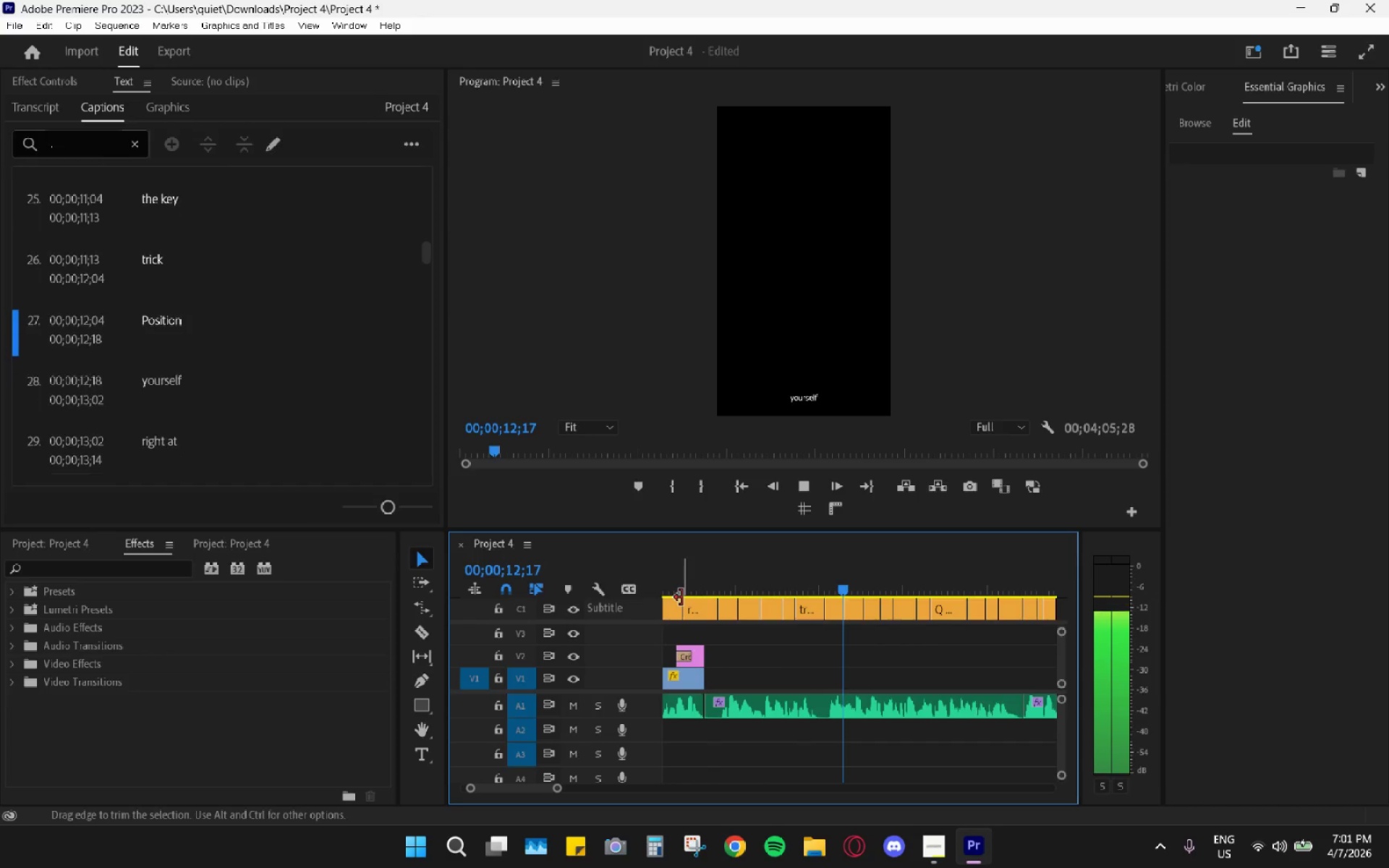 
wait(7.64)
 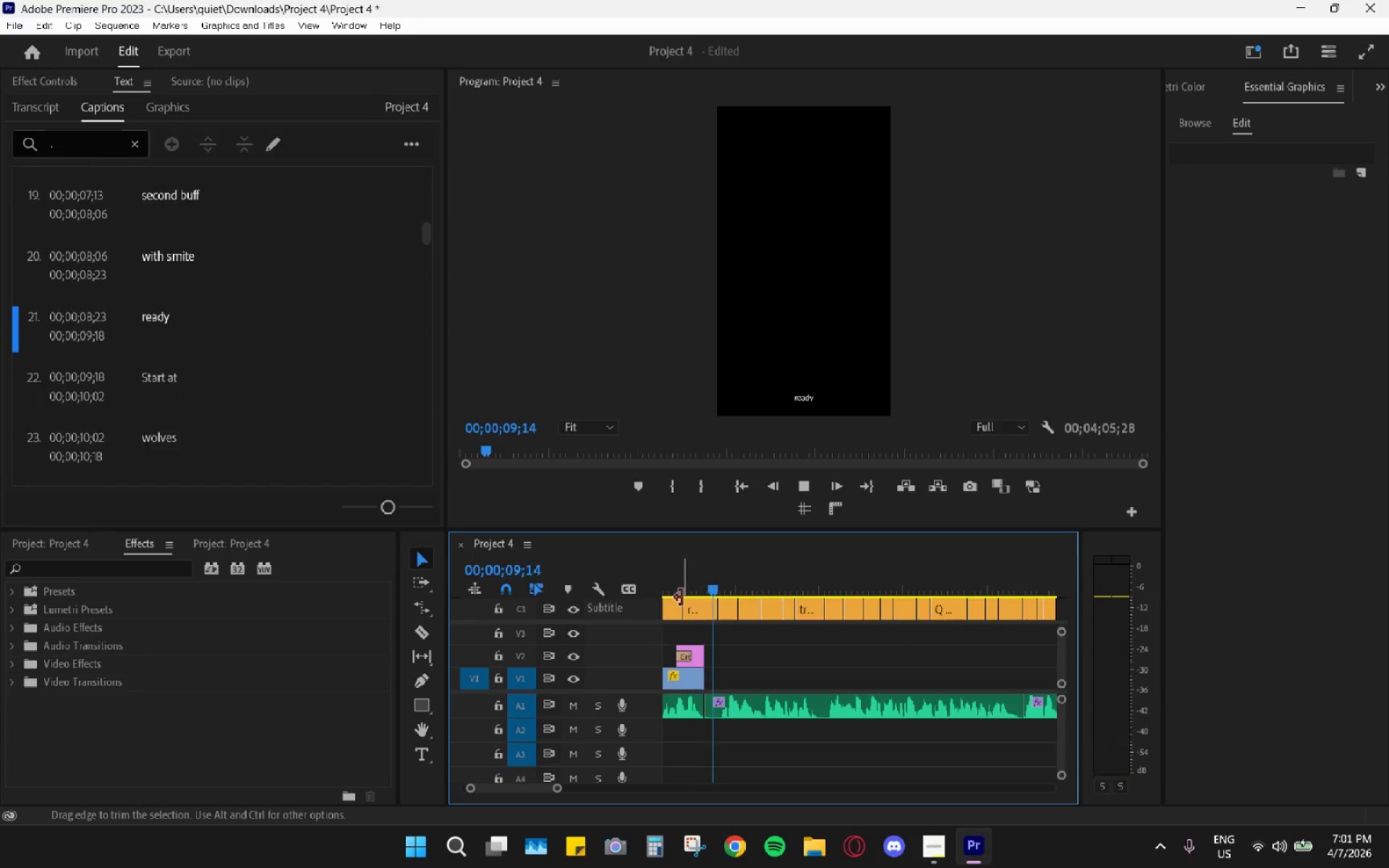 
key(Space)
 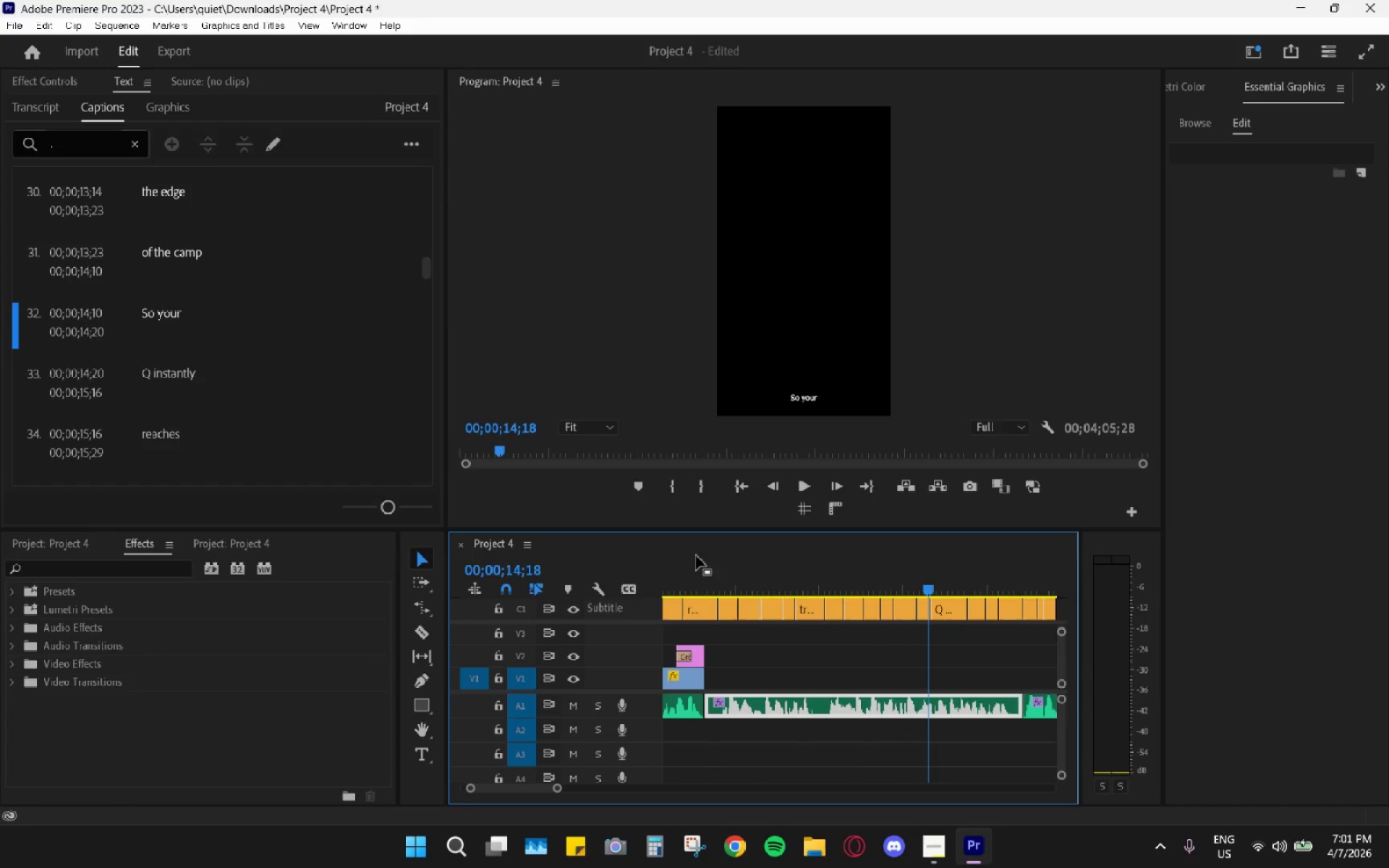 
left_click_drag(start_coordinate=[696, 574], to_coordinate=[624, 596])
 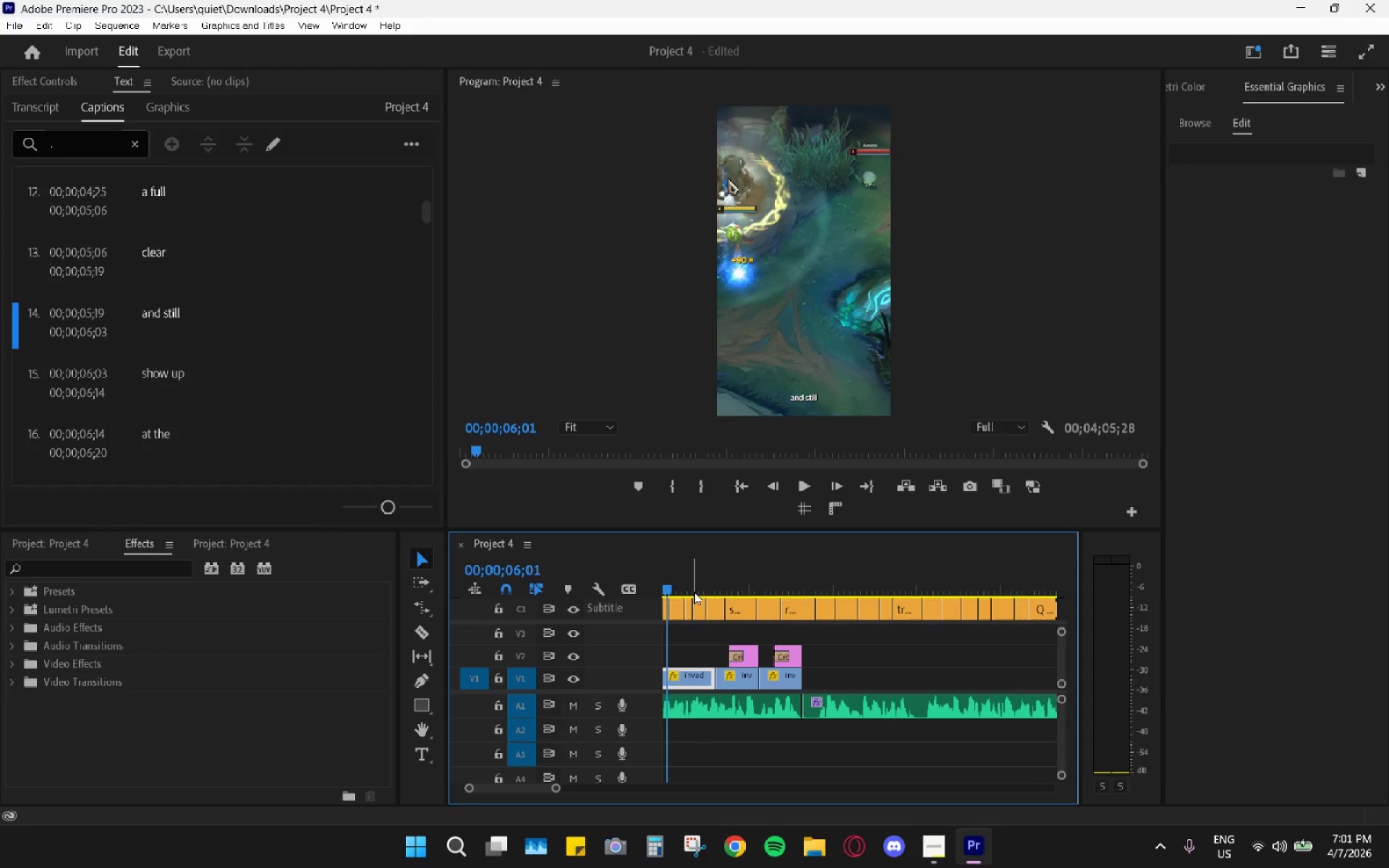 
key(Space)
 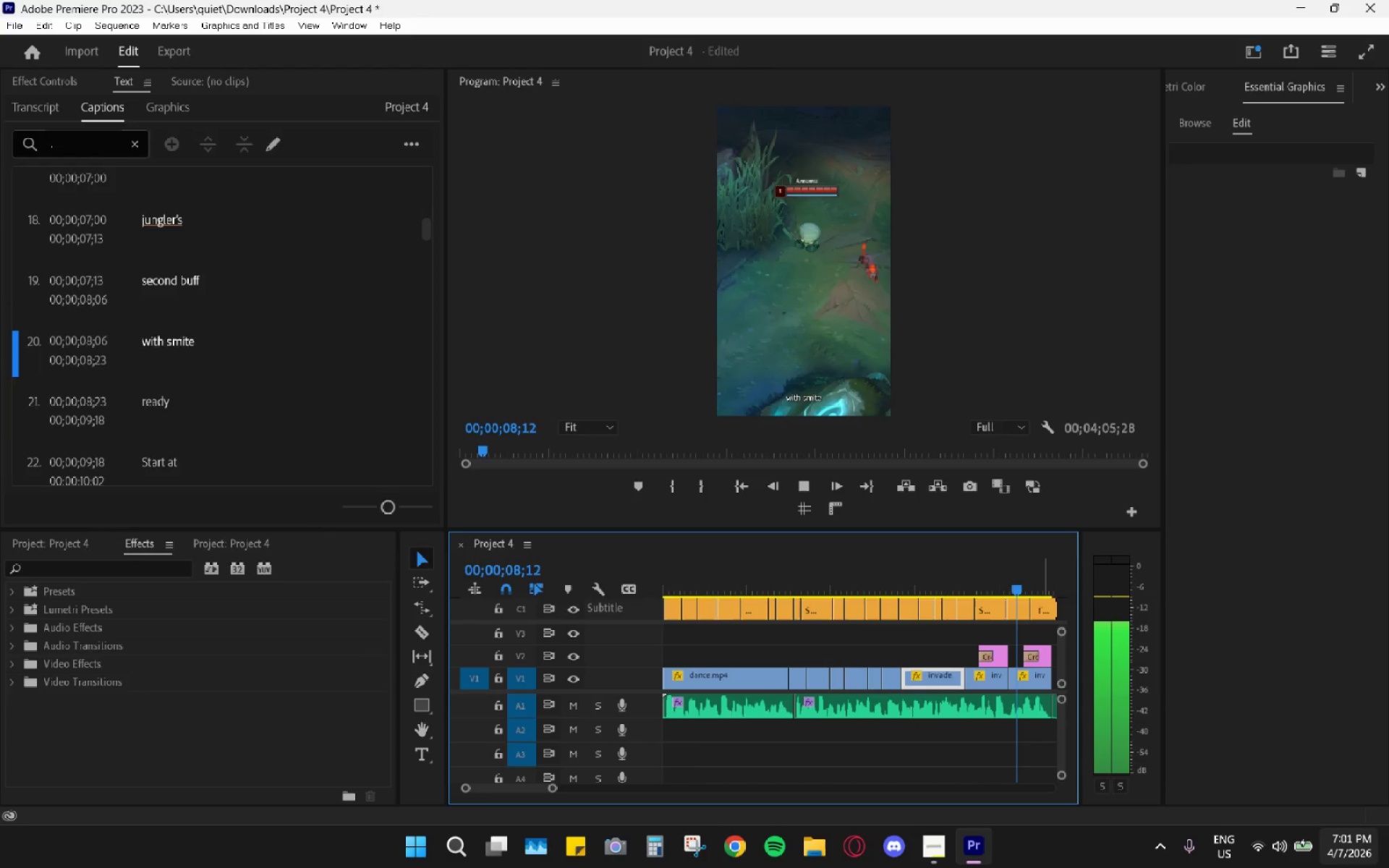 
key(Space)
 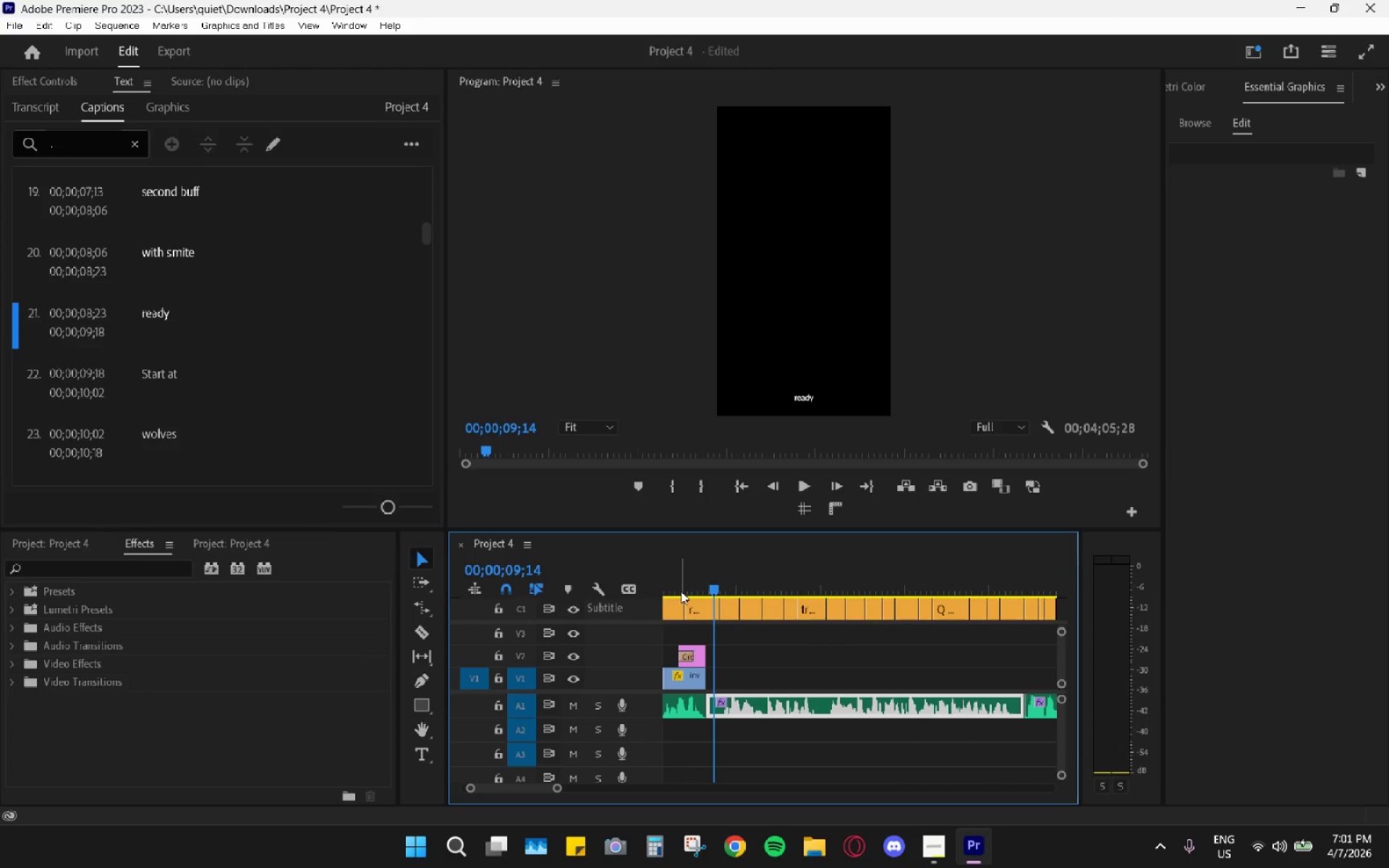 
left_click_drag(start_coordinate=[674, 587], to_coordinate=[675, 595])
 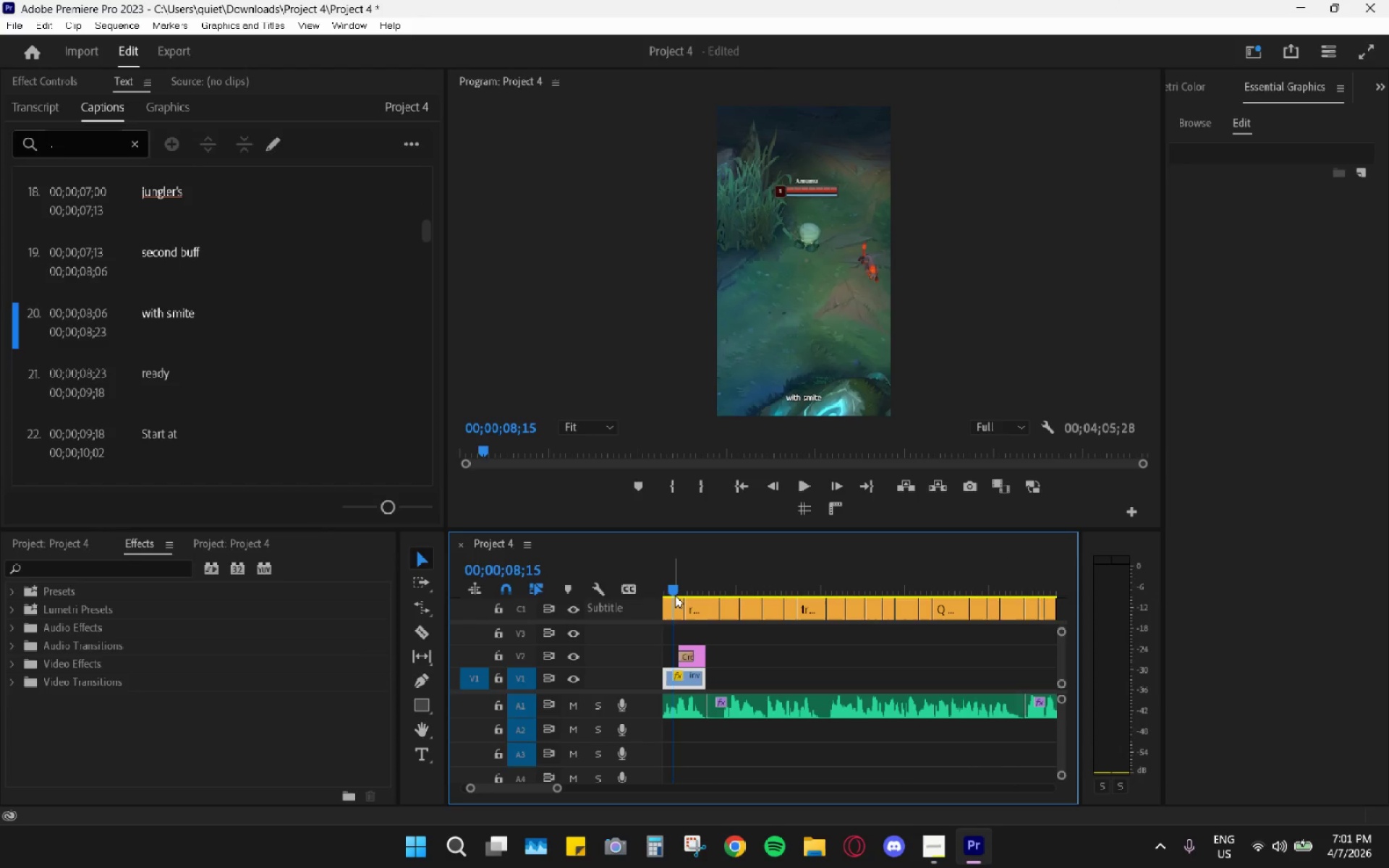 
key(Space)
 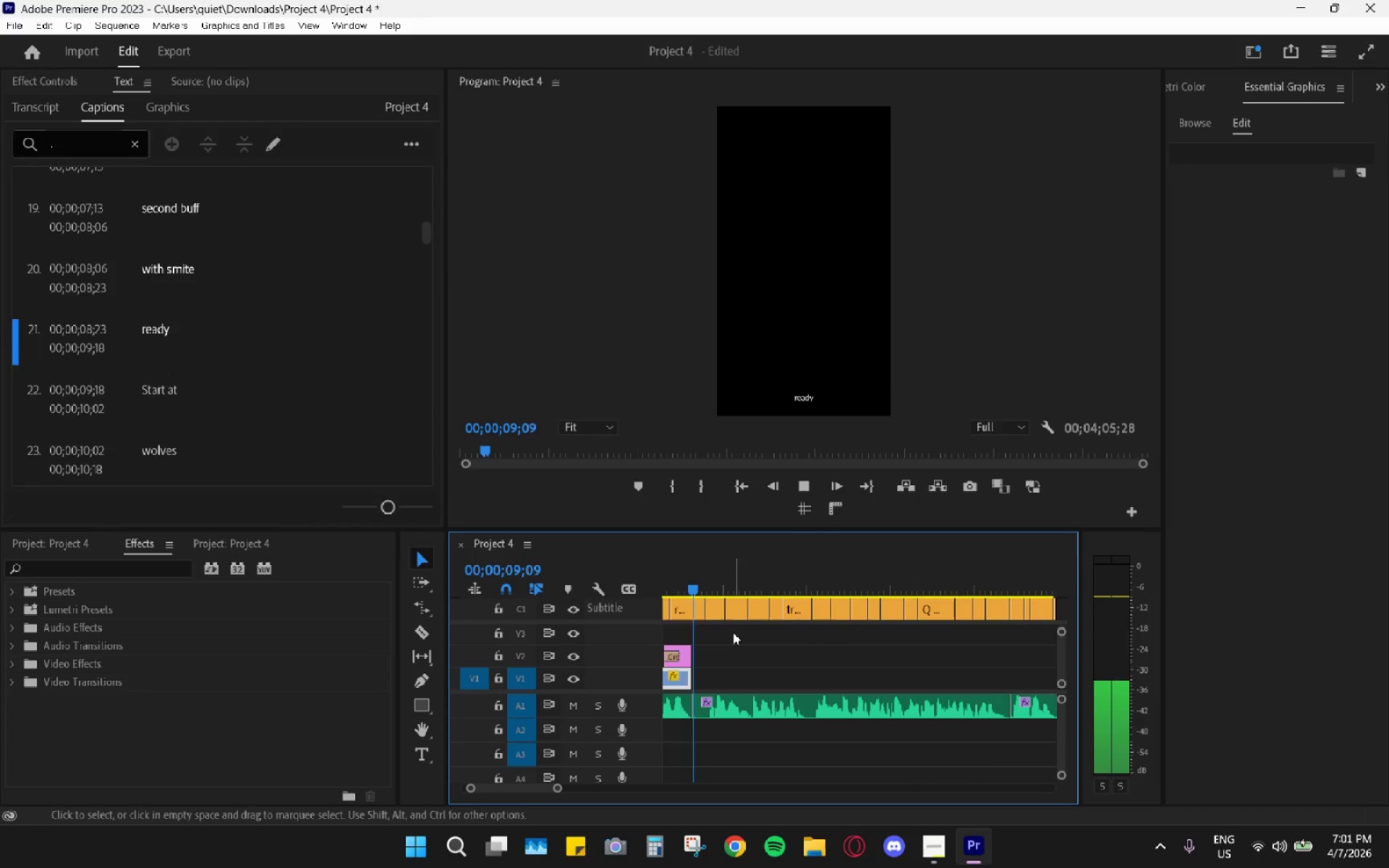 
key(Space)
 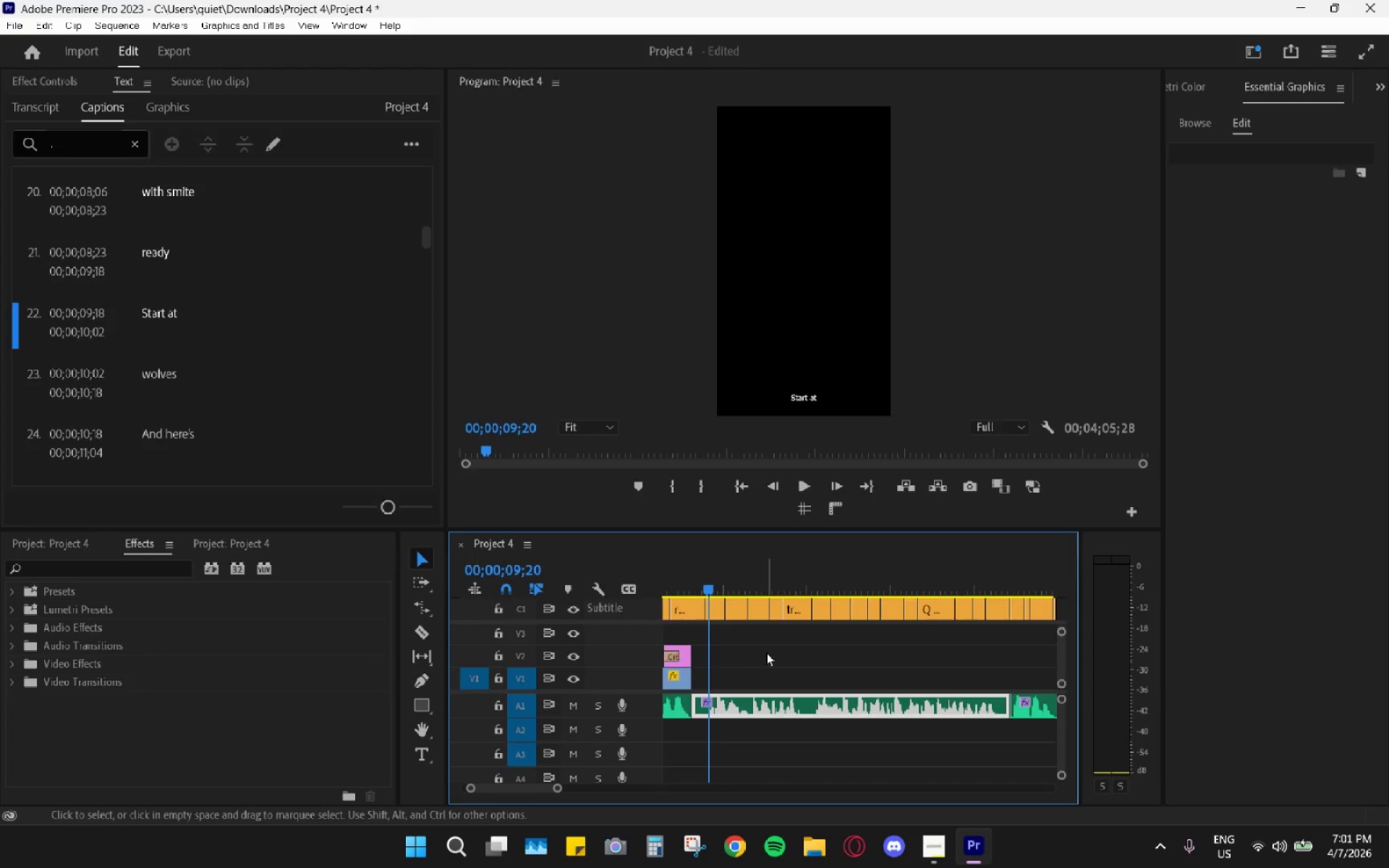 
scroll: coordinate [883, 751], scroll_direction: up, amount: 9.0
 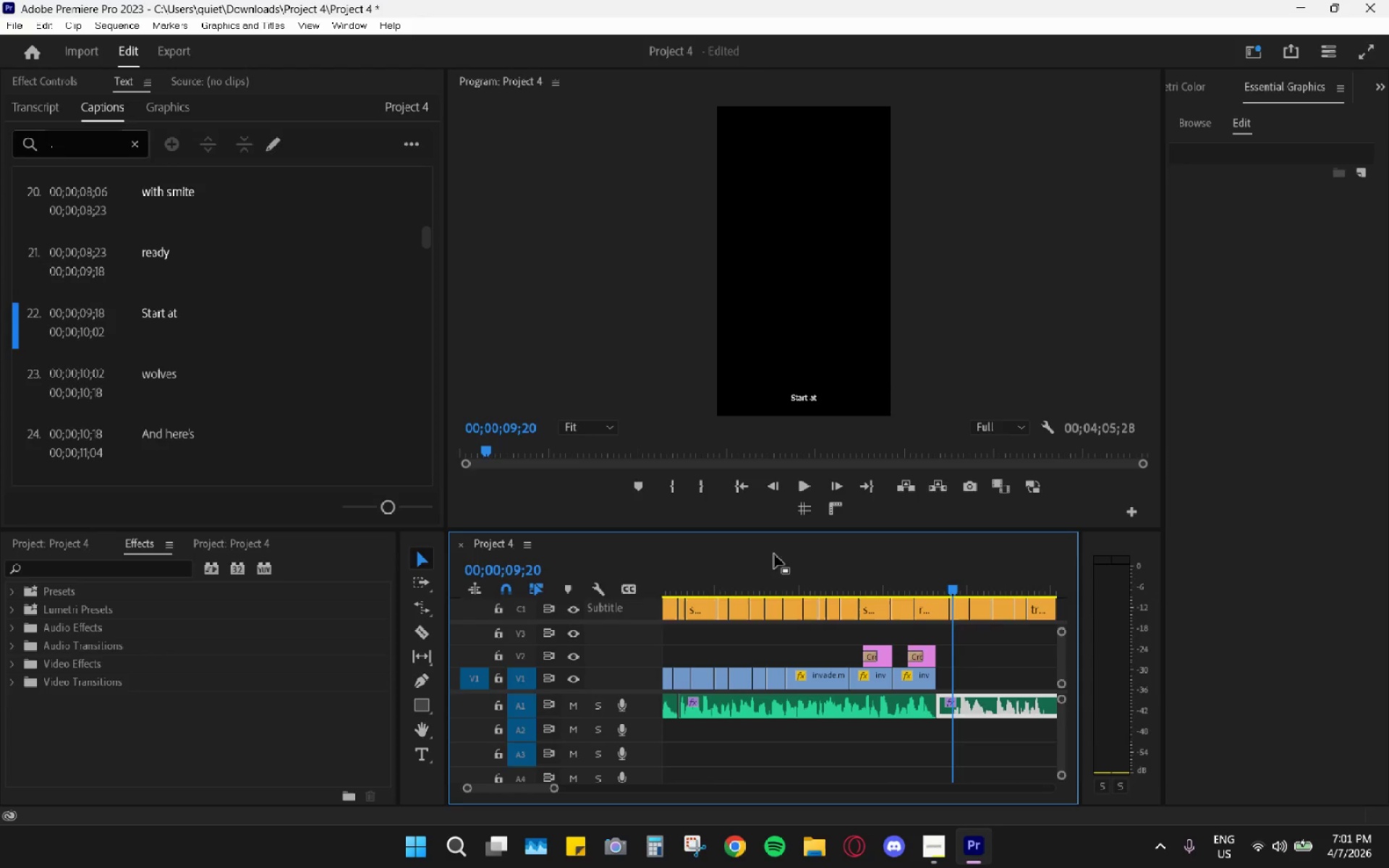 
left_click_drag(start_coordinate=[711, 574], to_coordinate=[653, 585])
 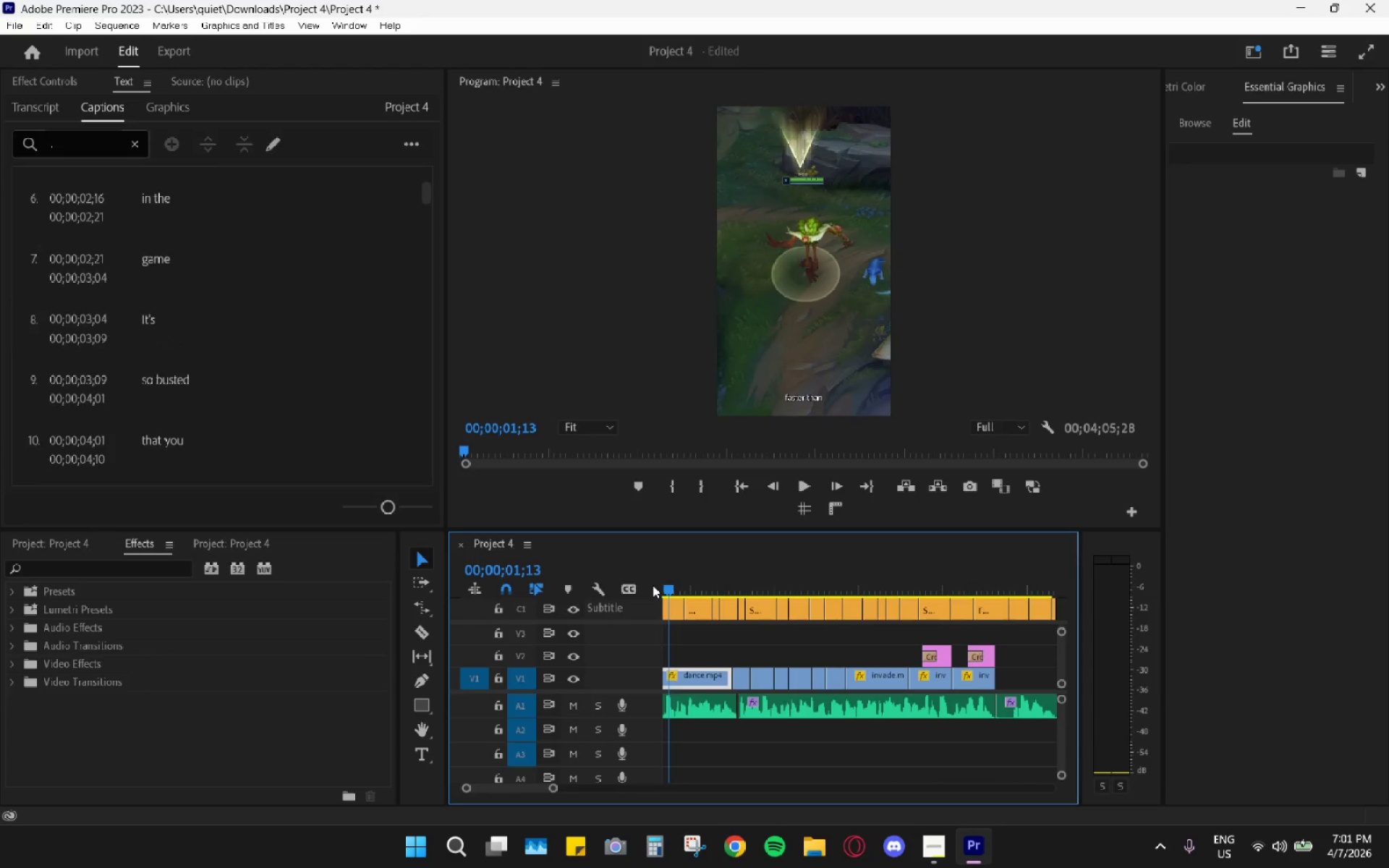 
key(Space)
 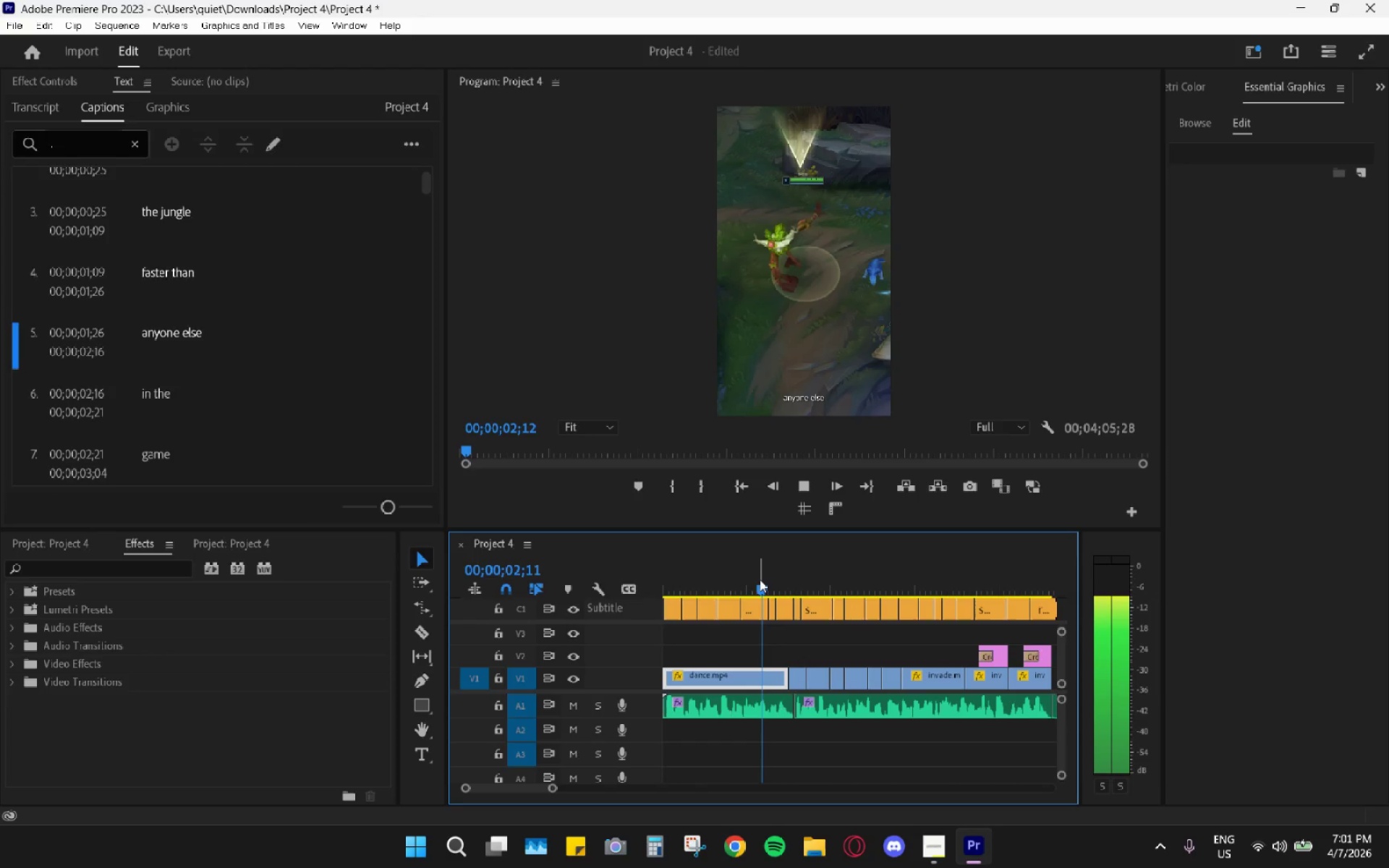 
key(Space)
 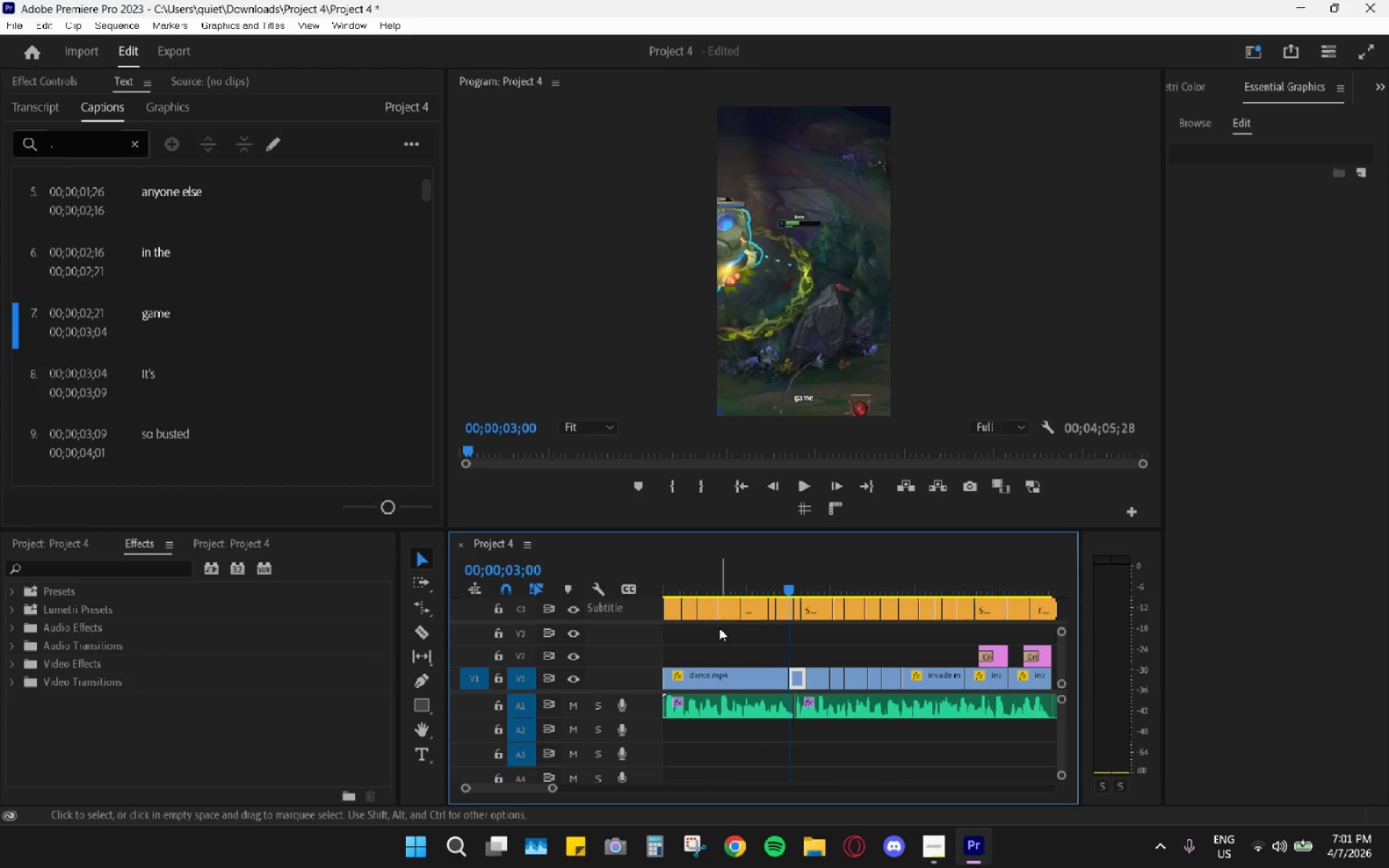 
hold_key(key=AltLeft, duration=1.51)
 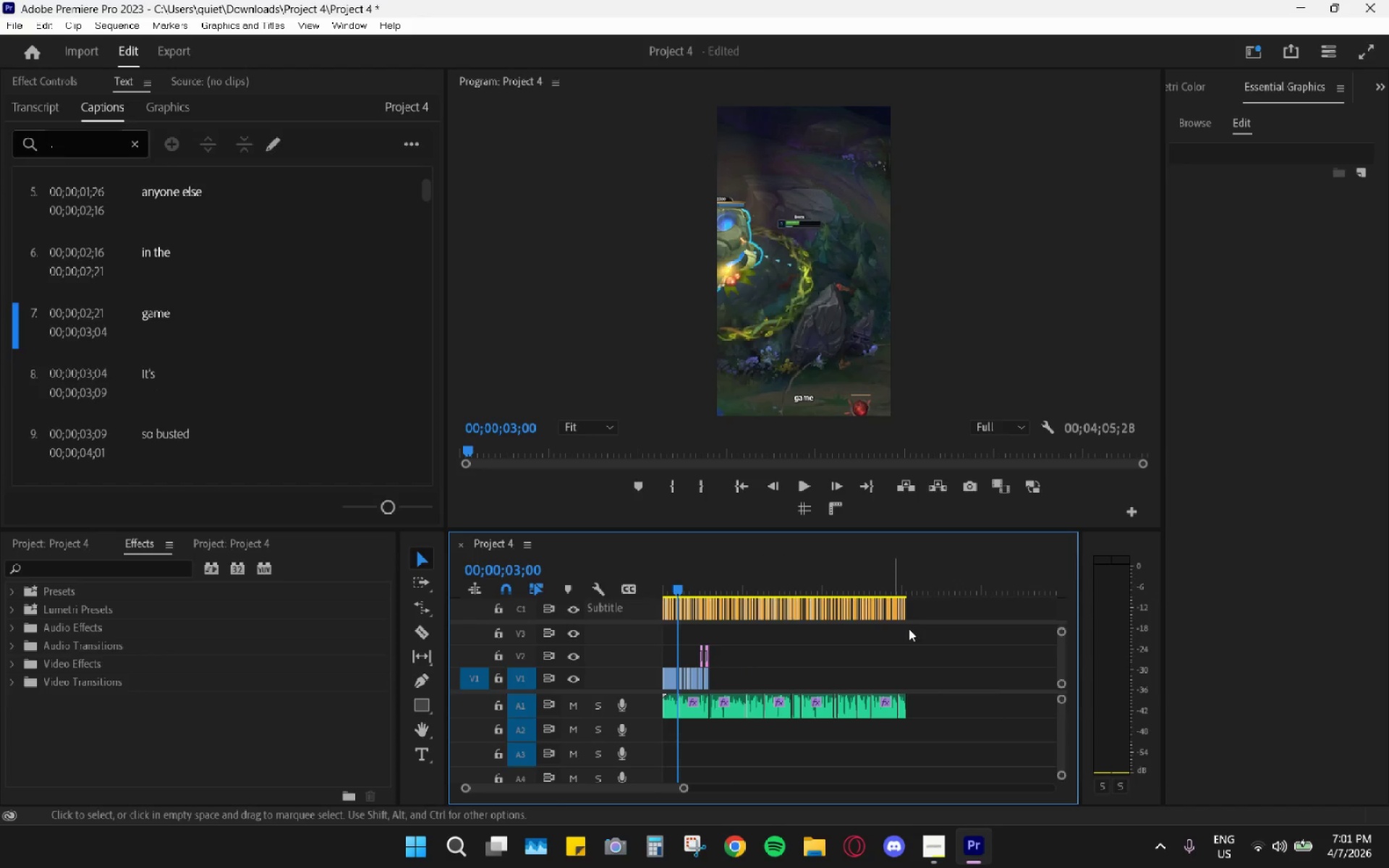 
key(Alt+AltLeft)
 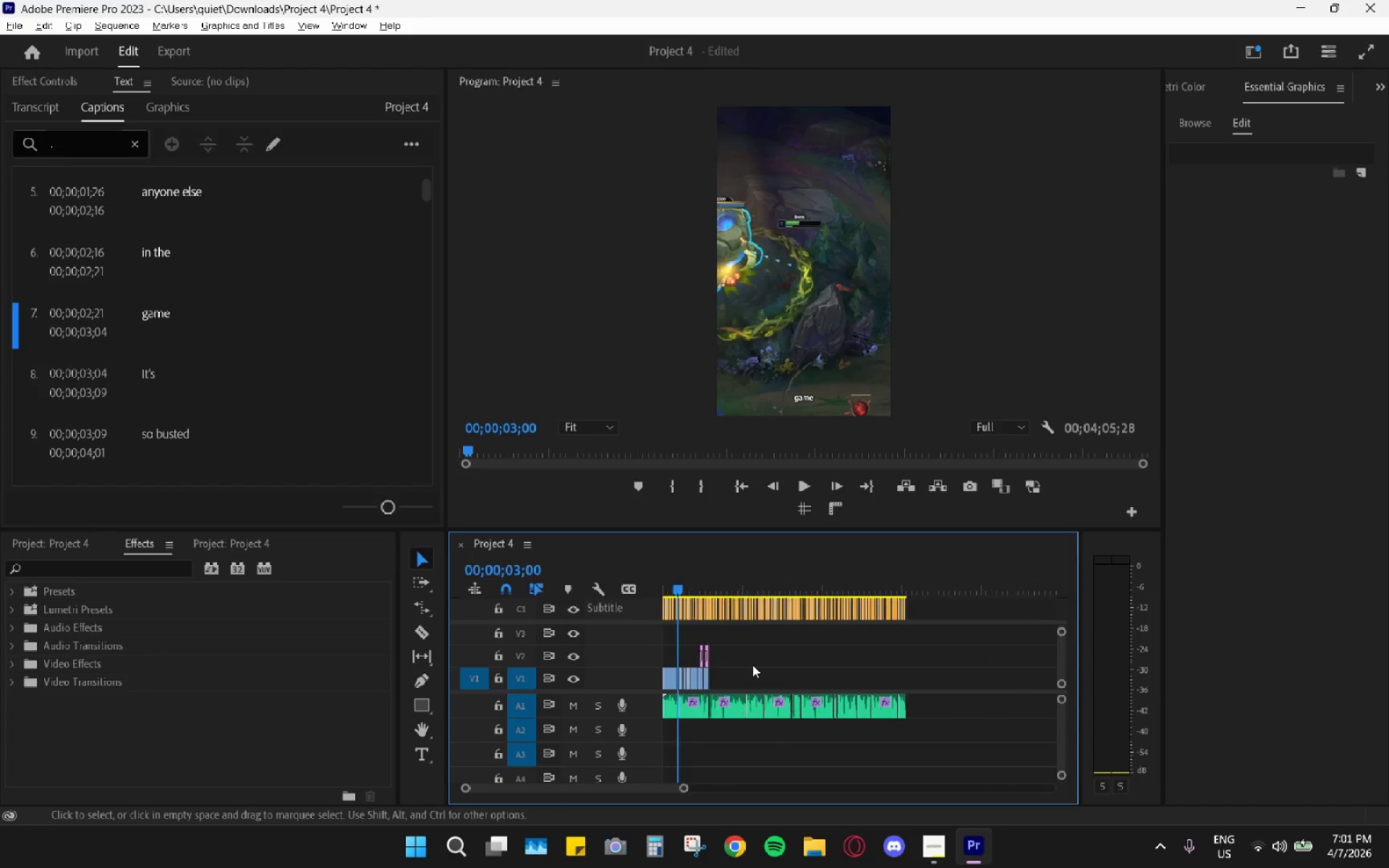 
key(Alt+AltLeft)
 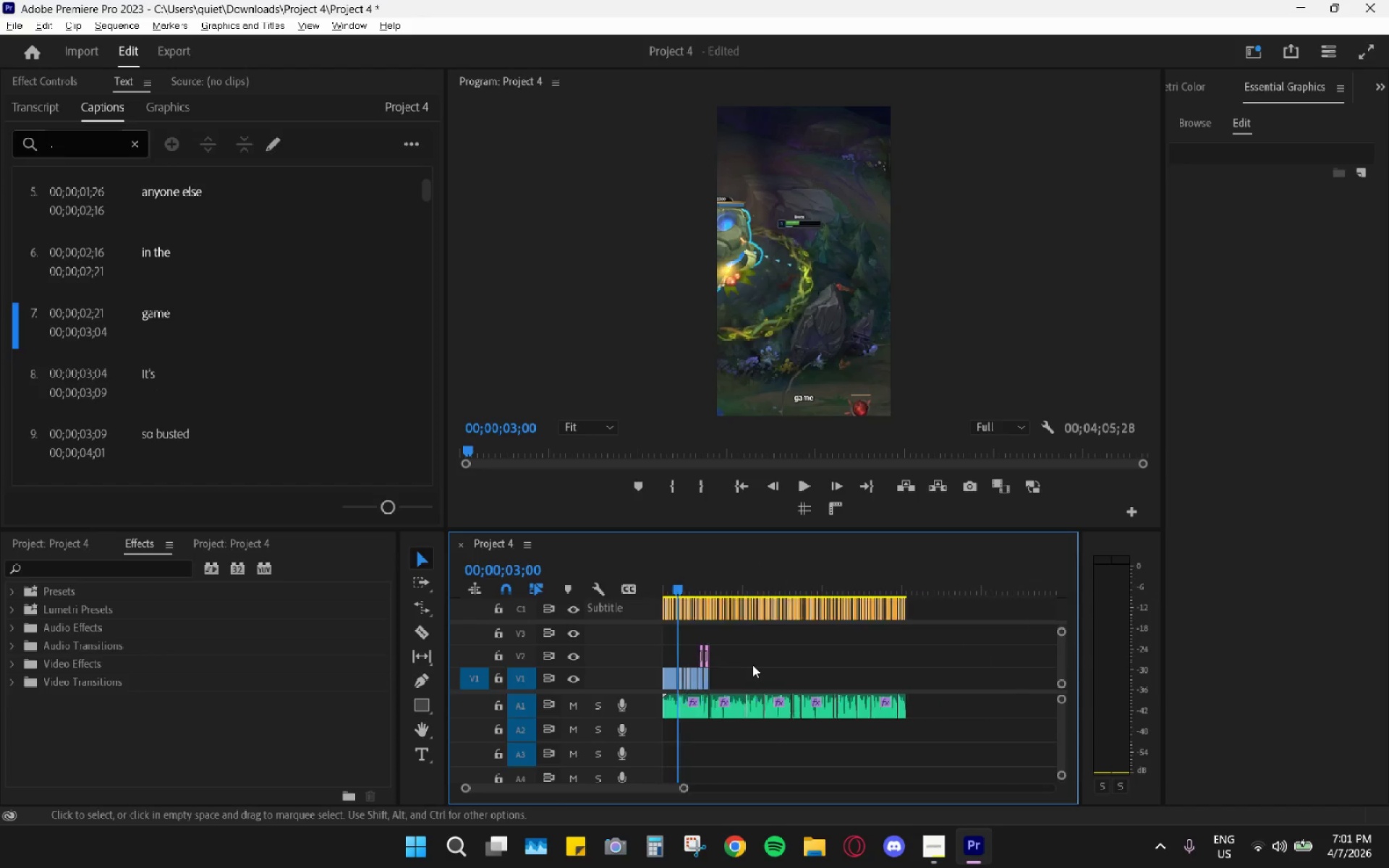 
key(Alt+AltLeft)
 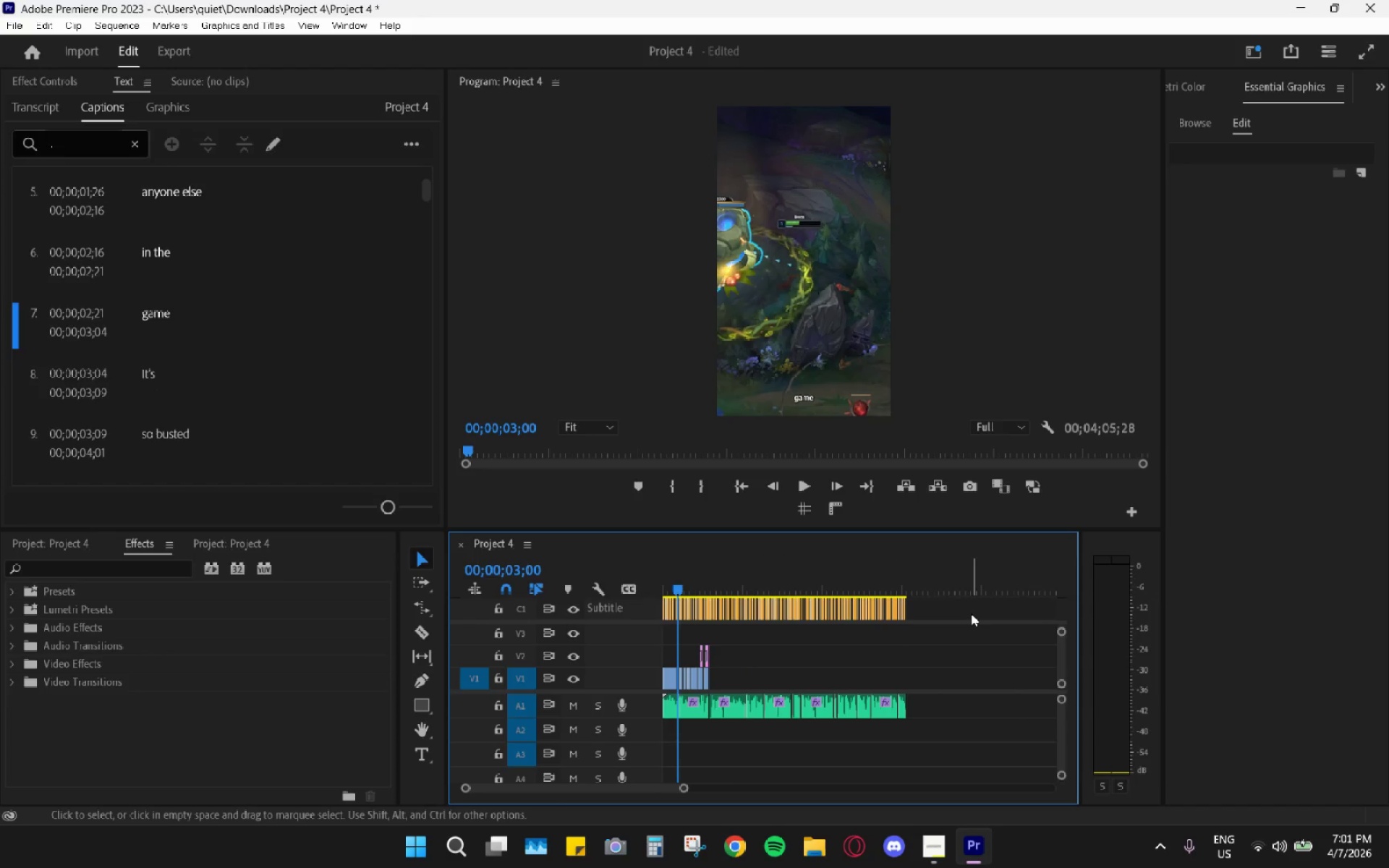 
scroll: coordinate [752, 665], scroll_direction: down, amount: 20.0
 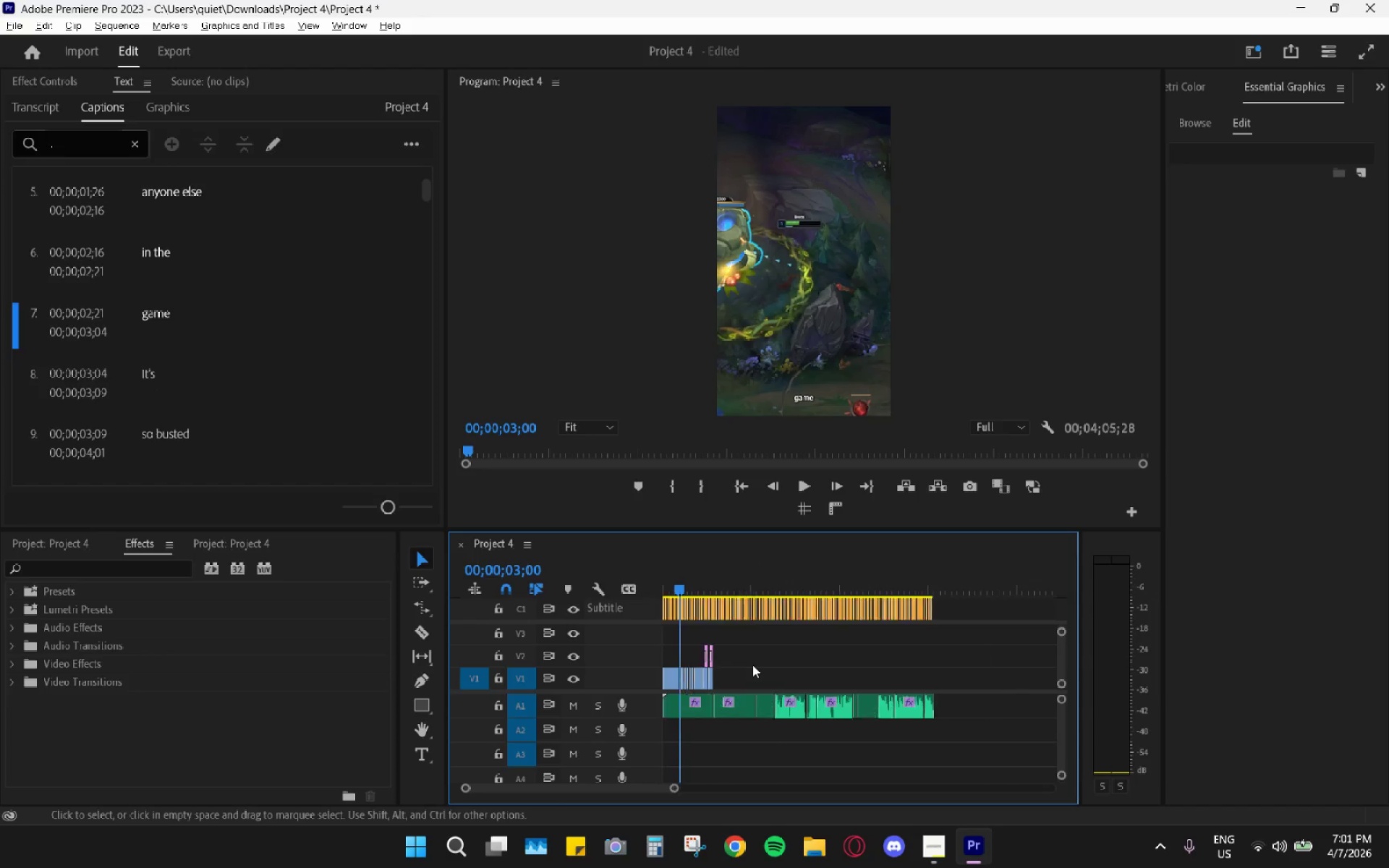 
left_click_drag(start_coordinate=[969, 613], to_coordinate=[657, 628])
 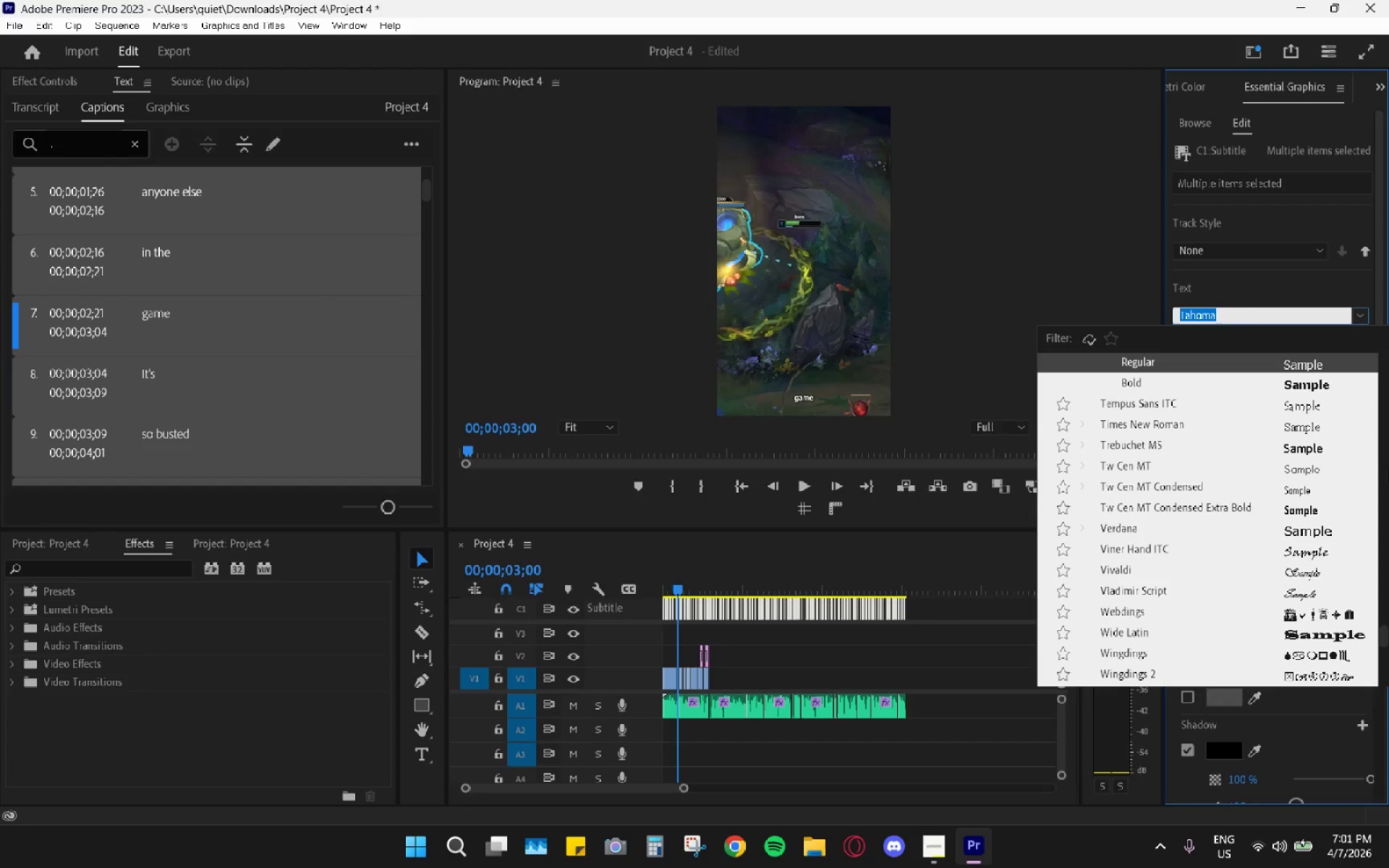 
wait(5.48)
 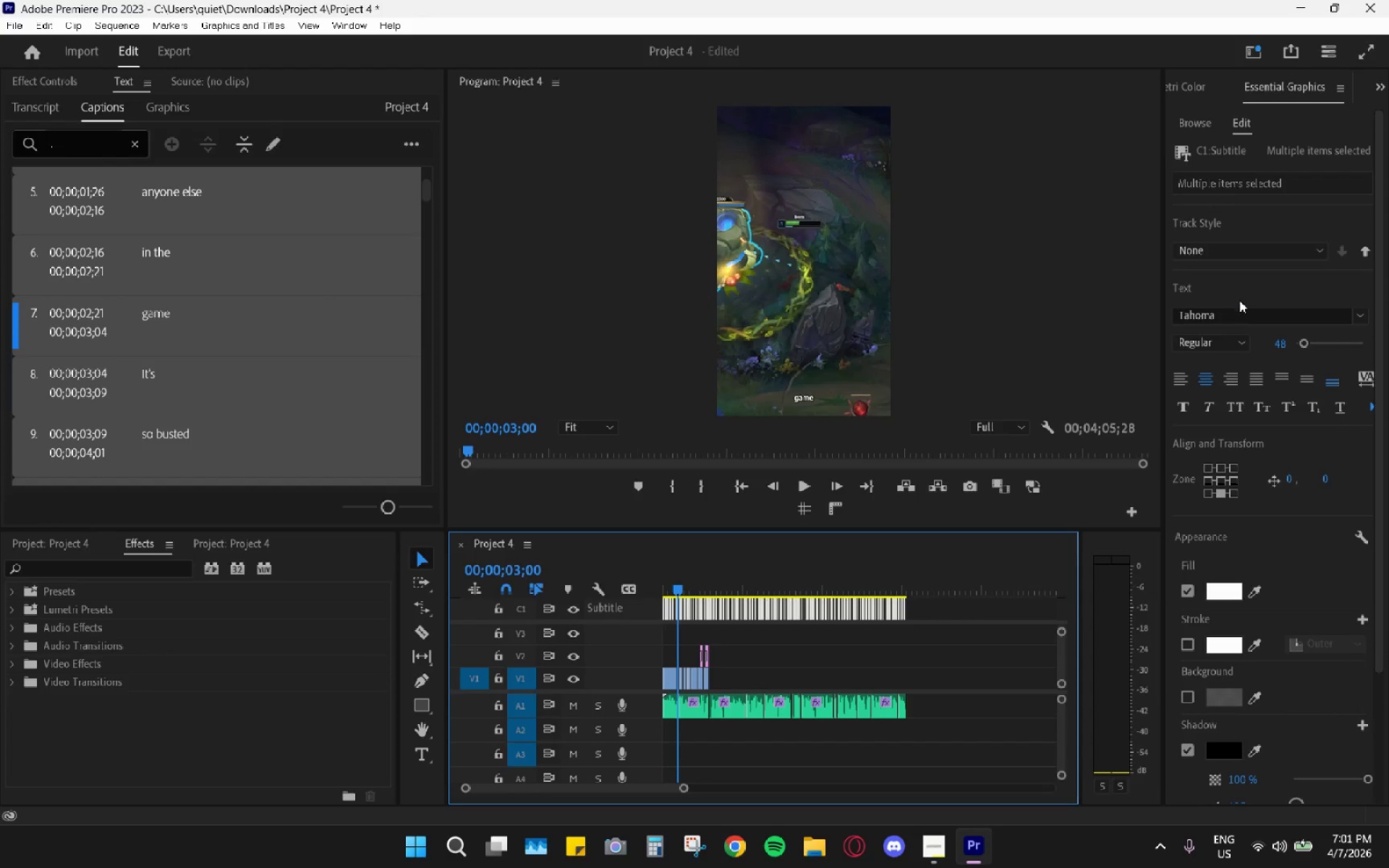 
scroll: coordinate [1375, 603], scroll_direction: up, amount: 10.0
 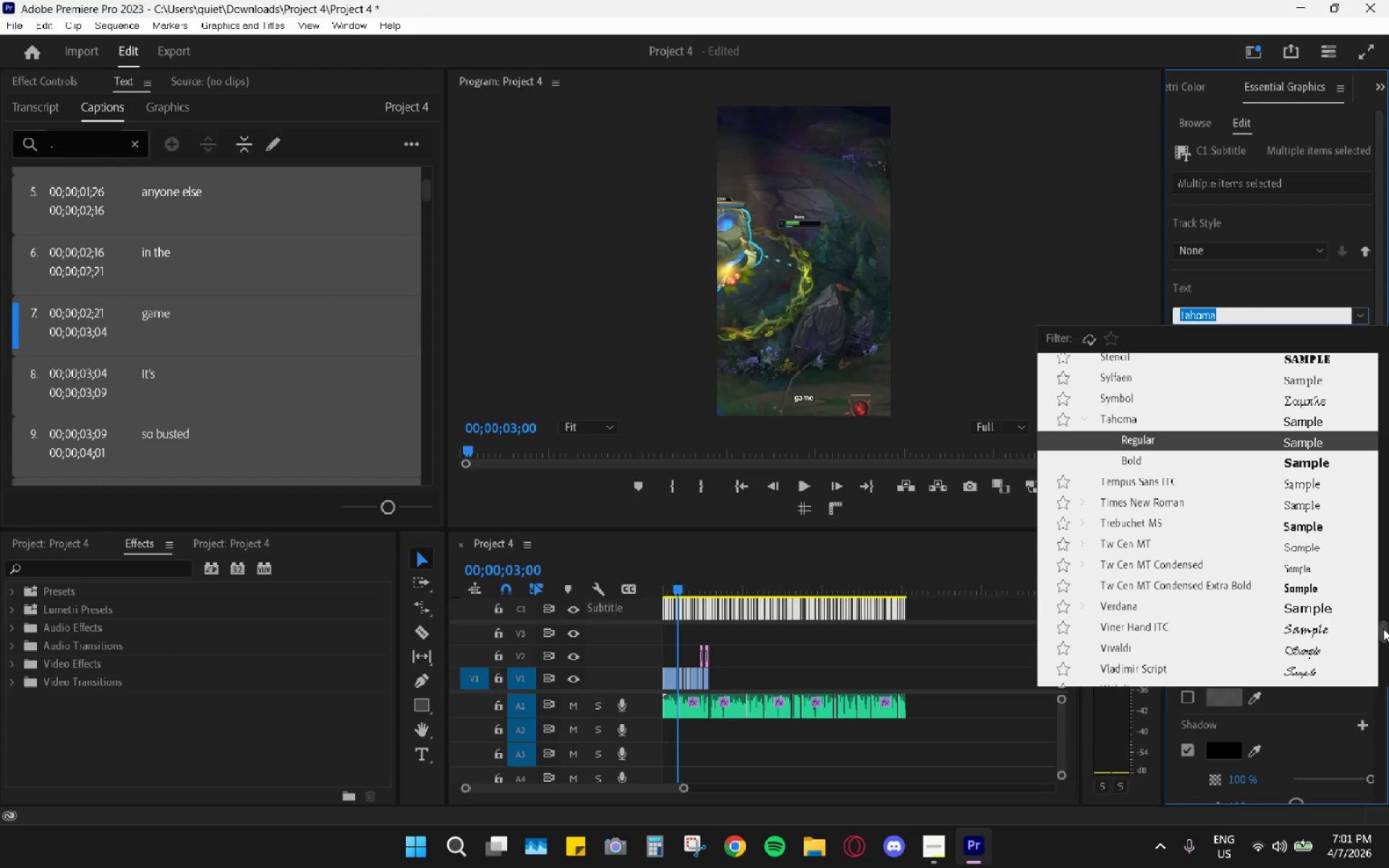 
left_click_drag(start_coordinate=[1385, 636], to_coordinate=[1377, 328])
 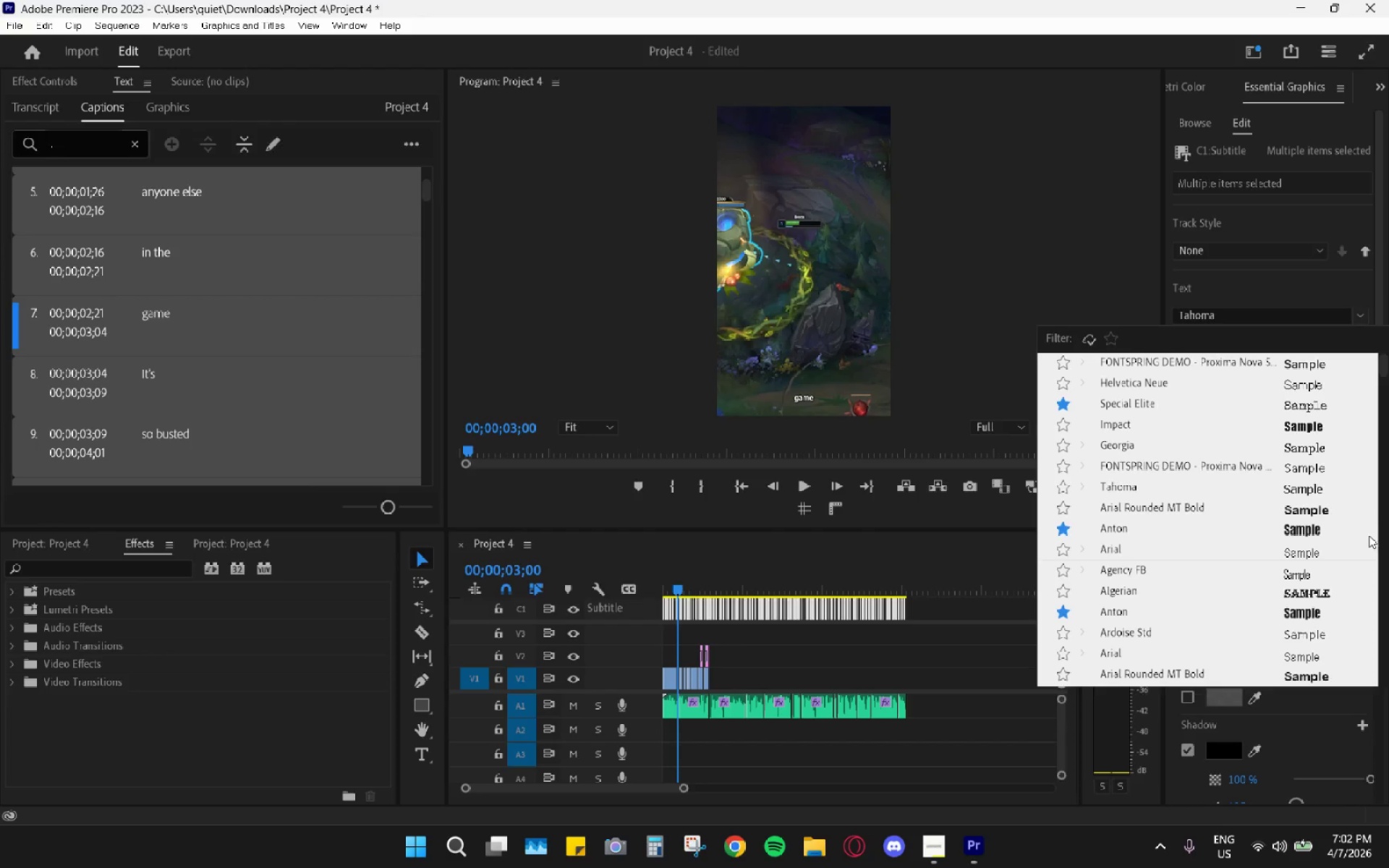 
wait(6.36)
 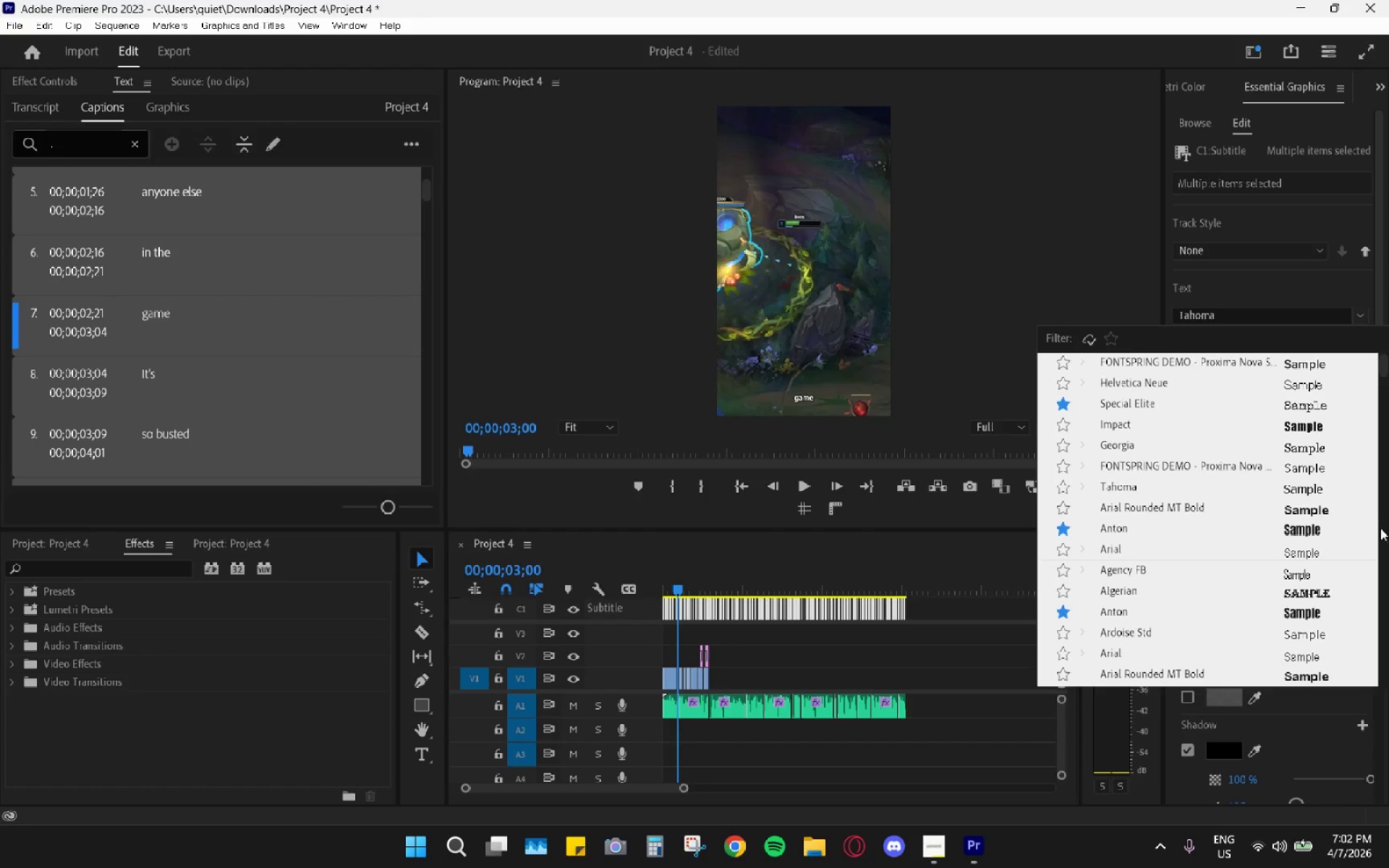 
left_click_drag(start_coordinate=[1385, 367], to_coordinate=[1388, 350])
 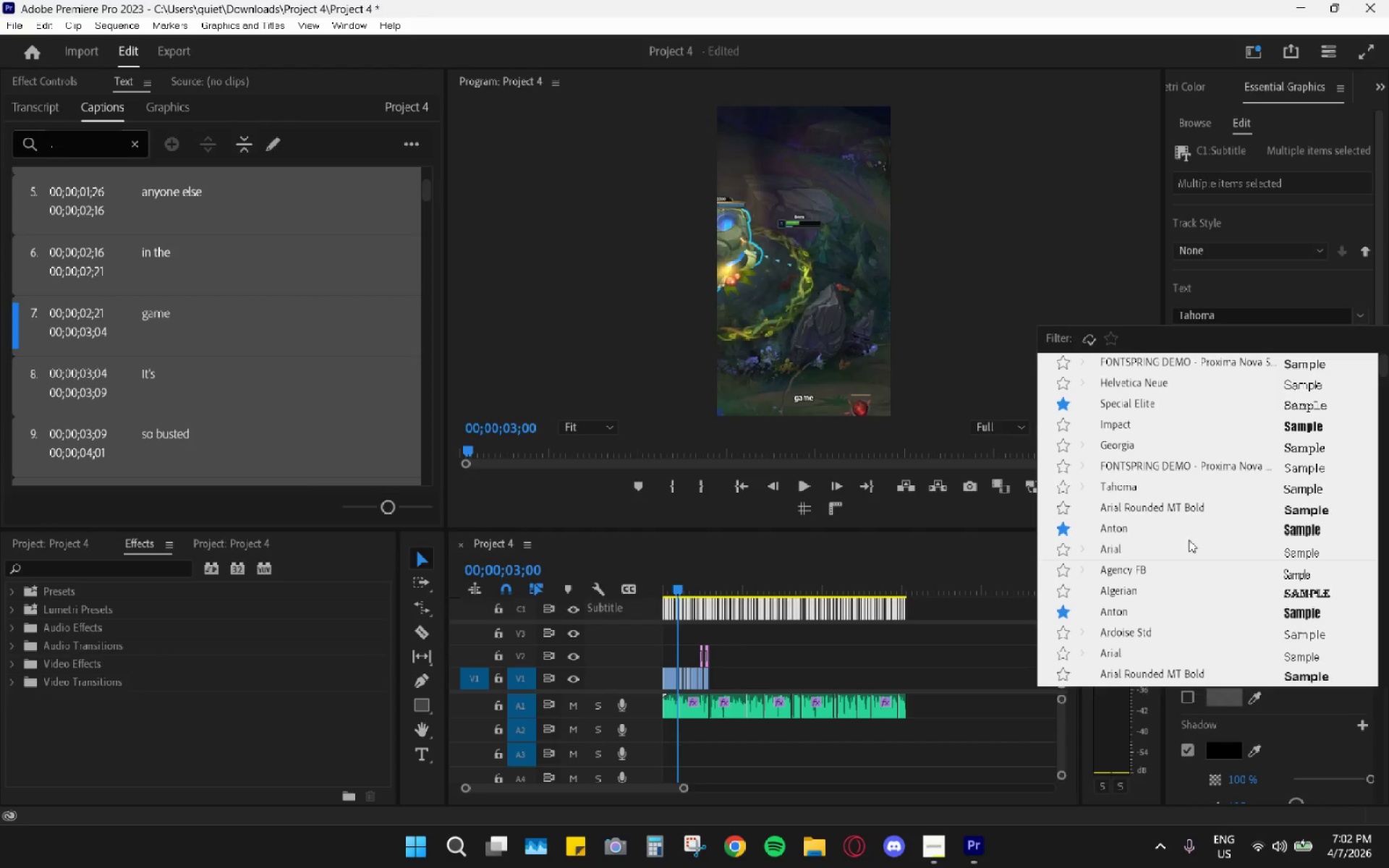 
wait(7.33)
 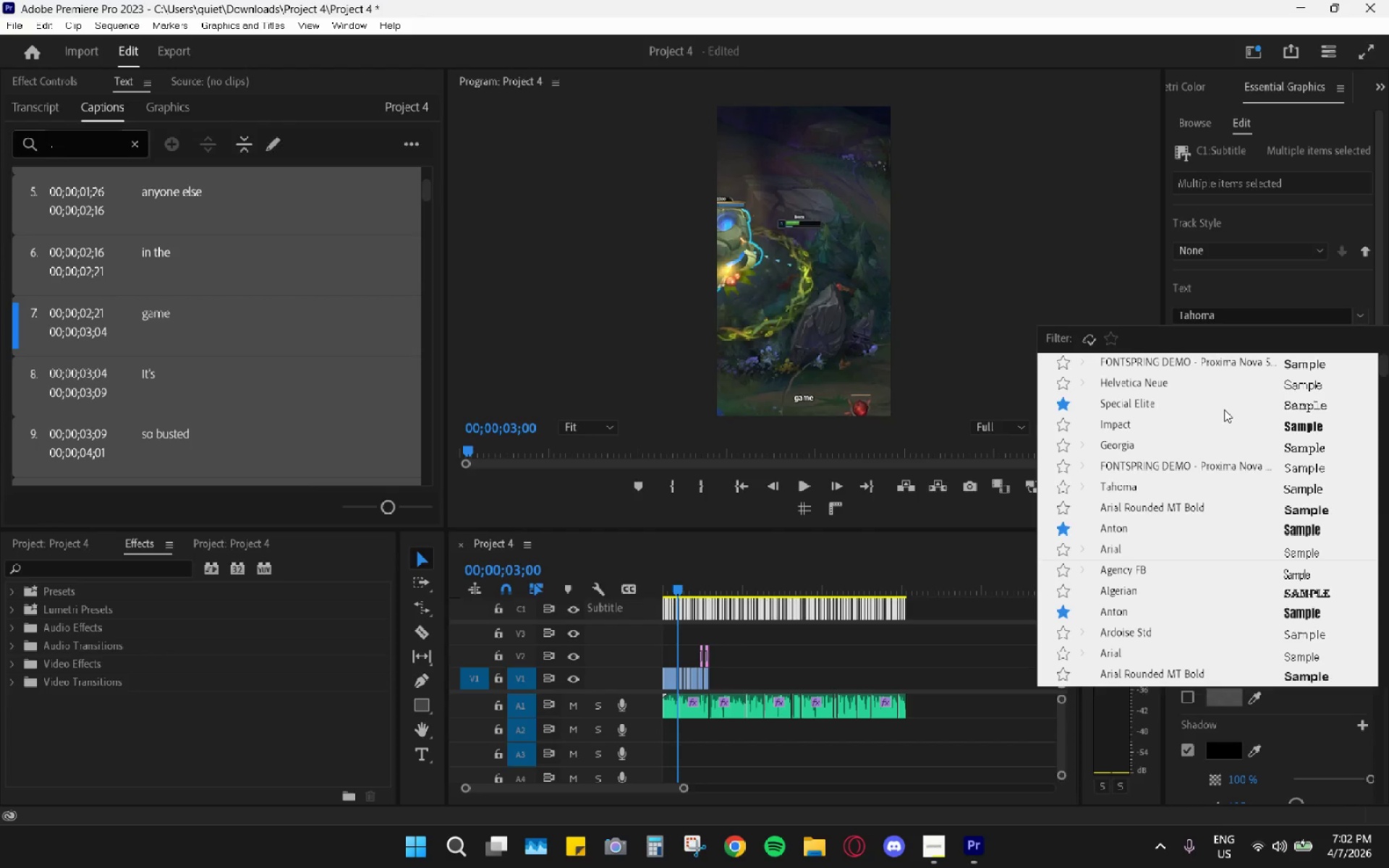 
left_click([1084, 489])
 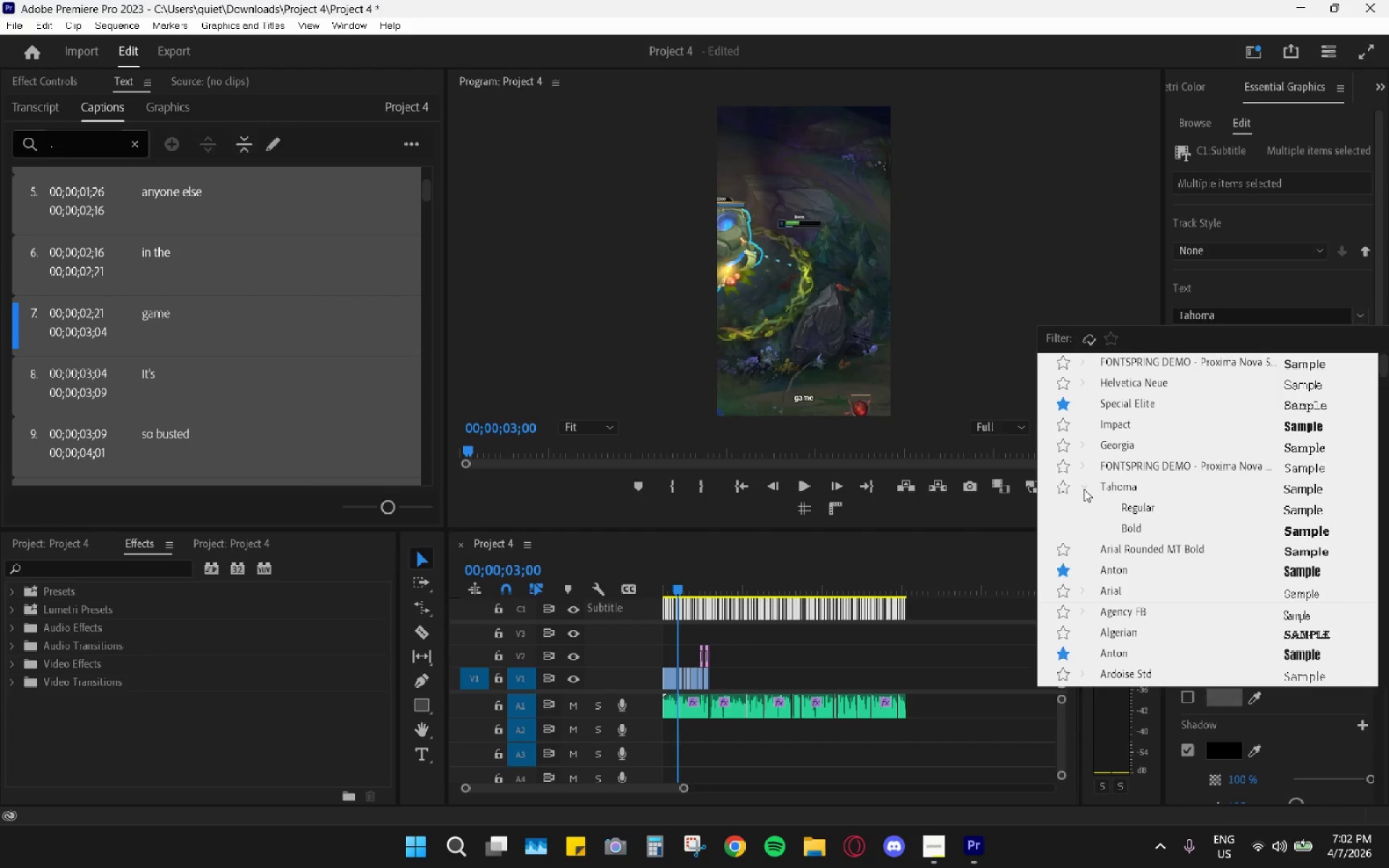 
left_click([1084, 489])
 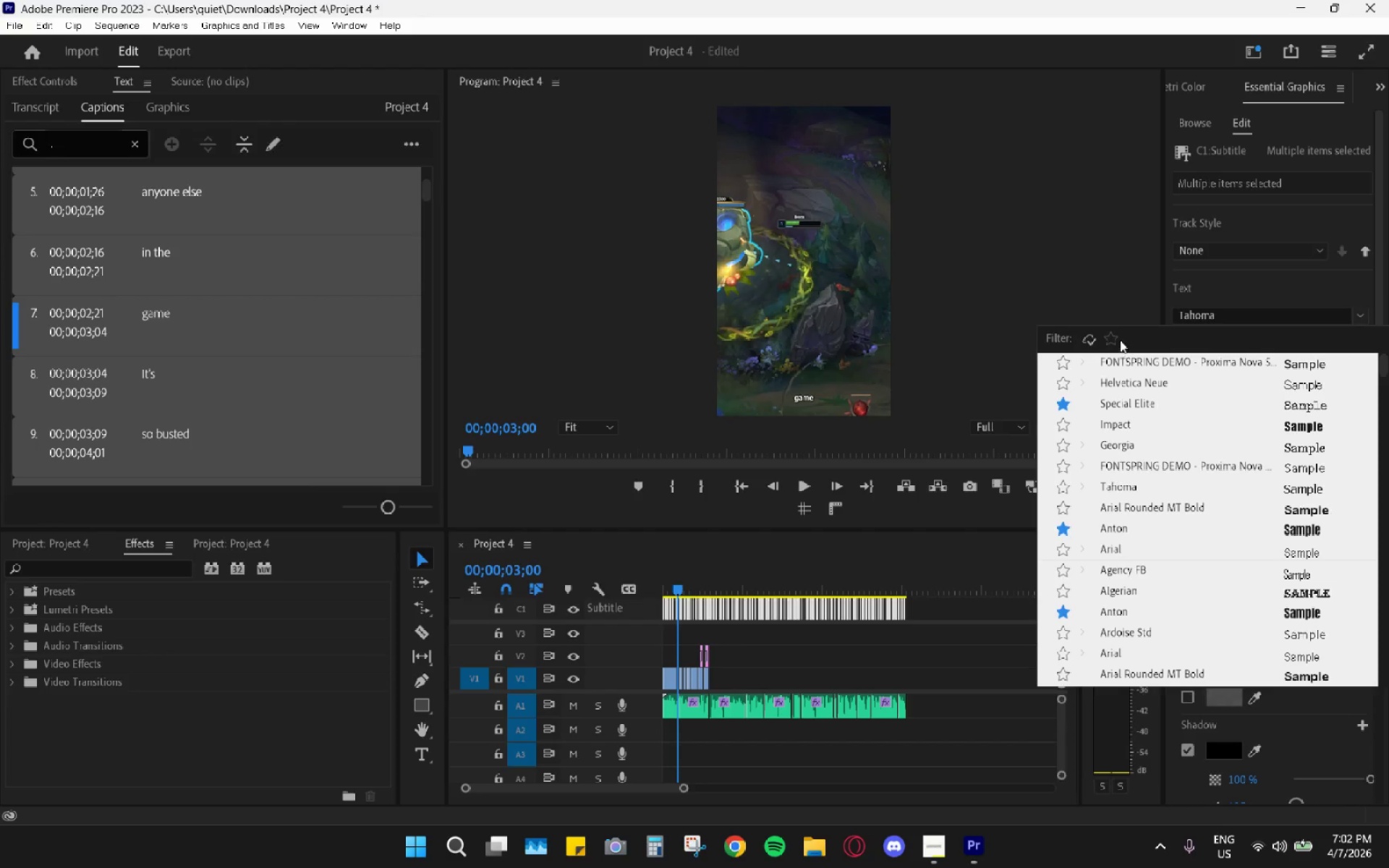 
wait(9.0)
 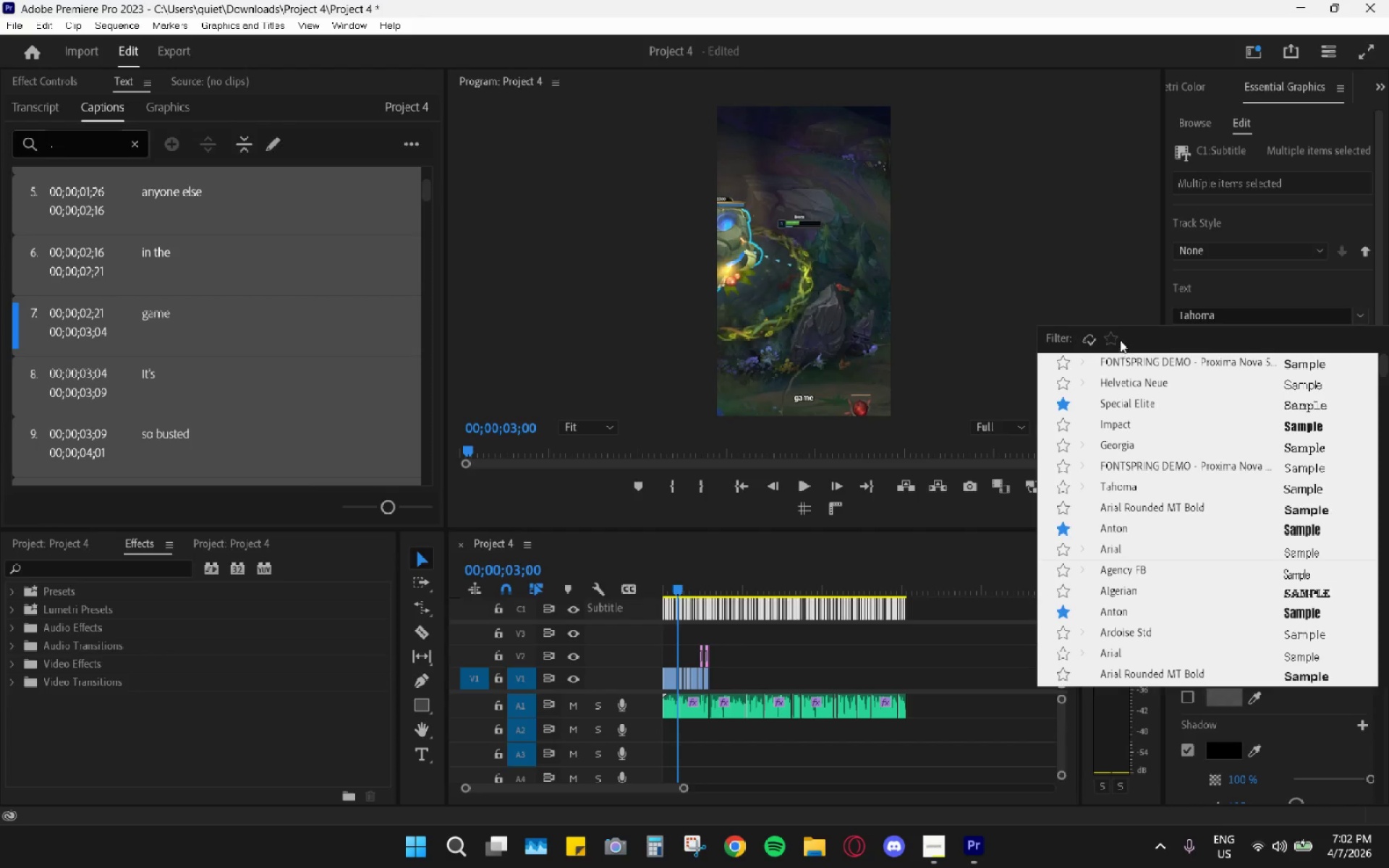 
left_click([1112, 344])
 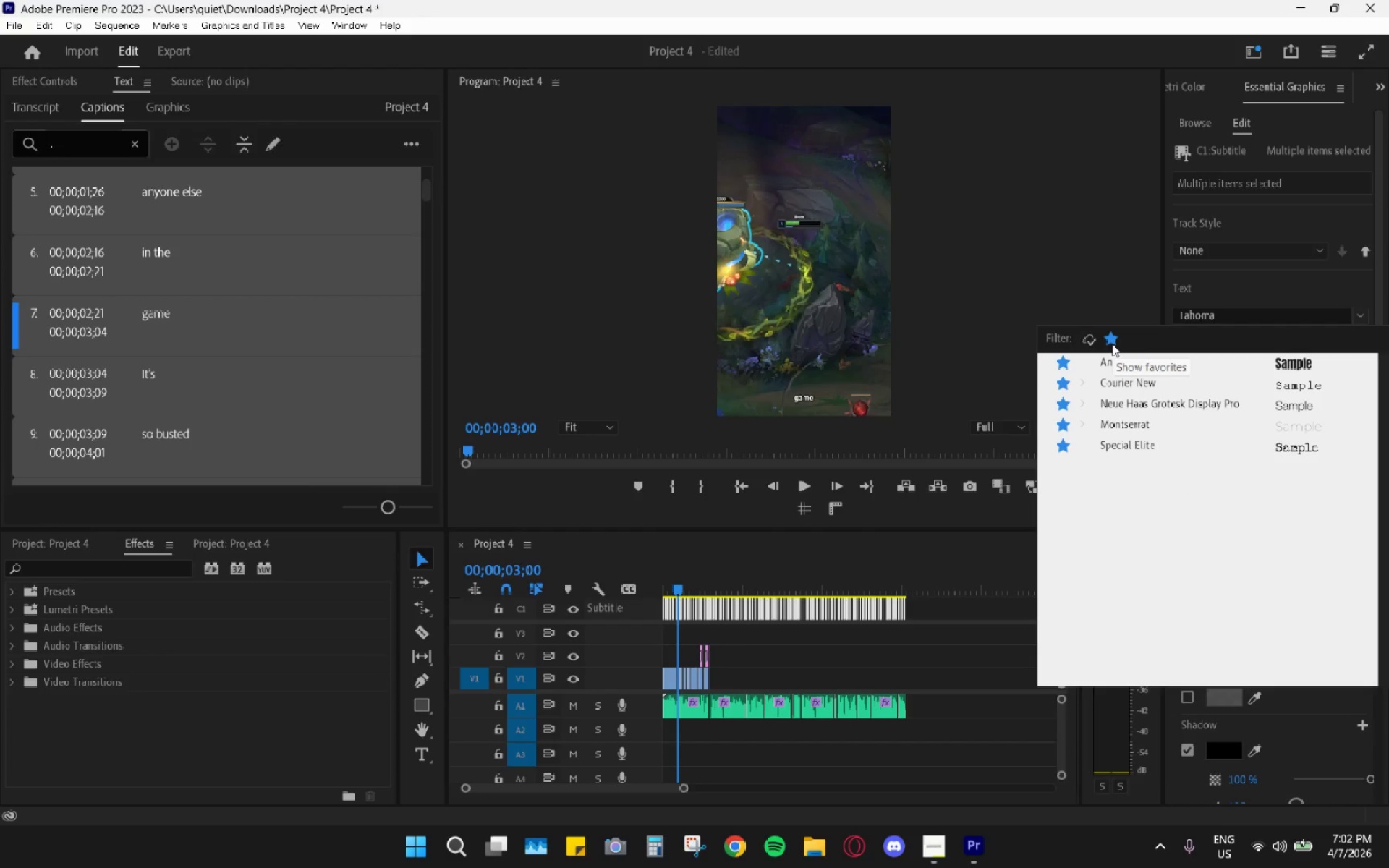 
left_click([1112, 344])
 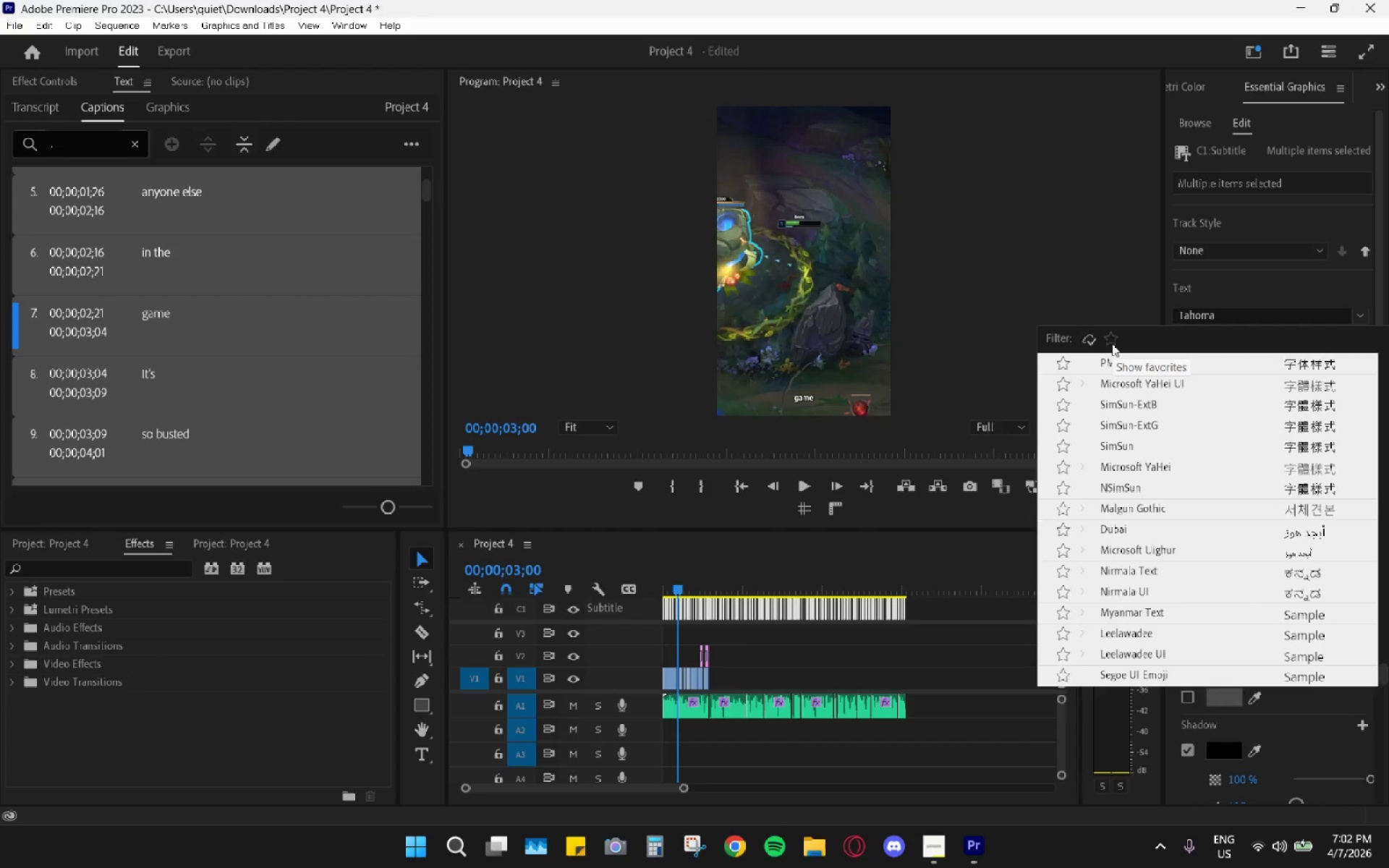 
left_click([1112, 344])
 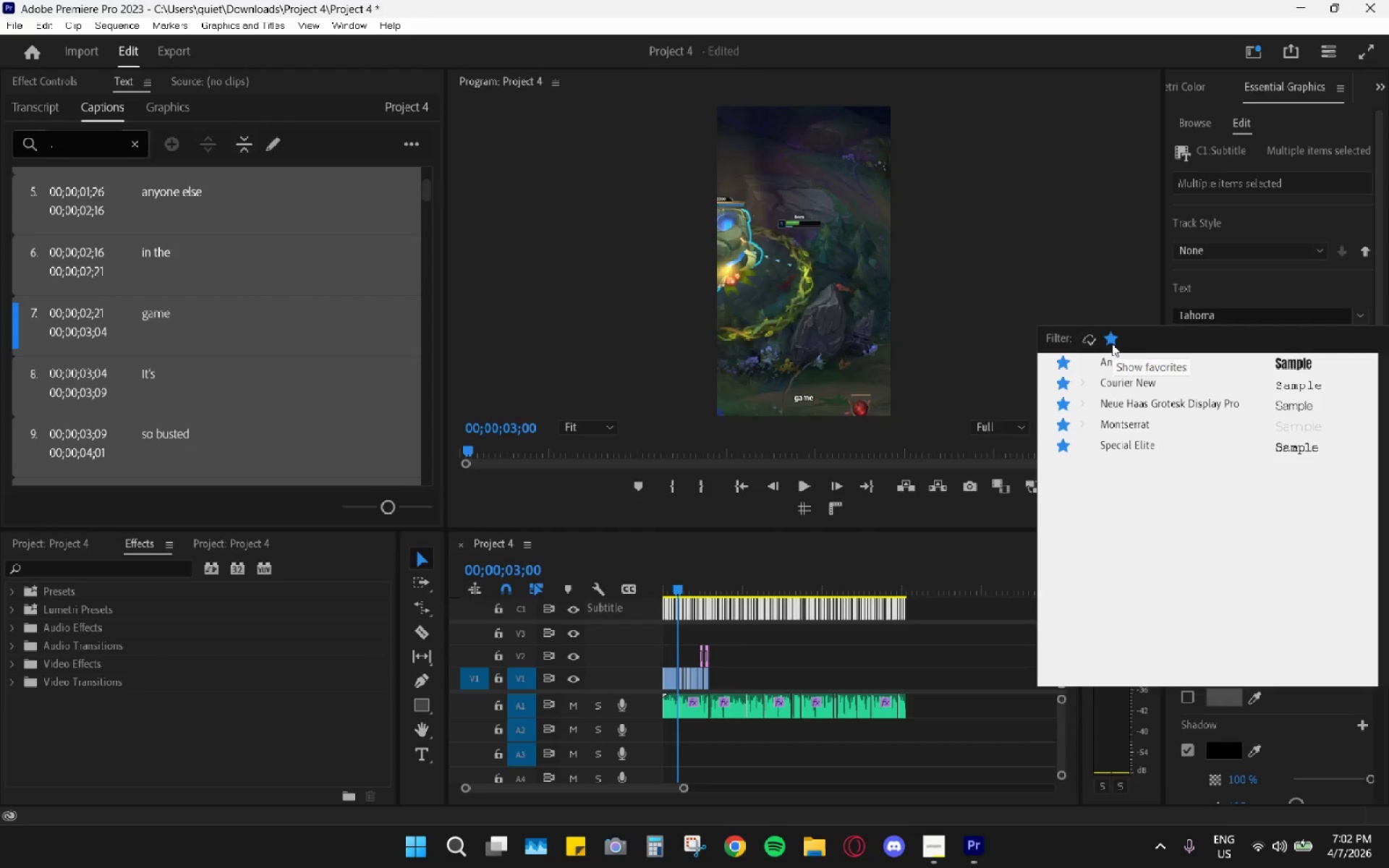 
left_click([1112, 344])
 